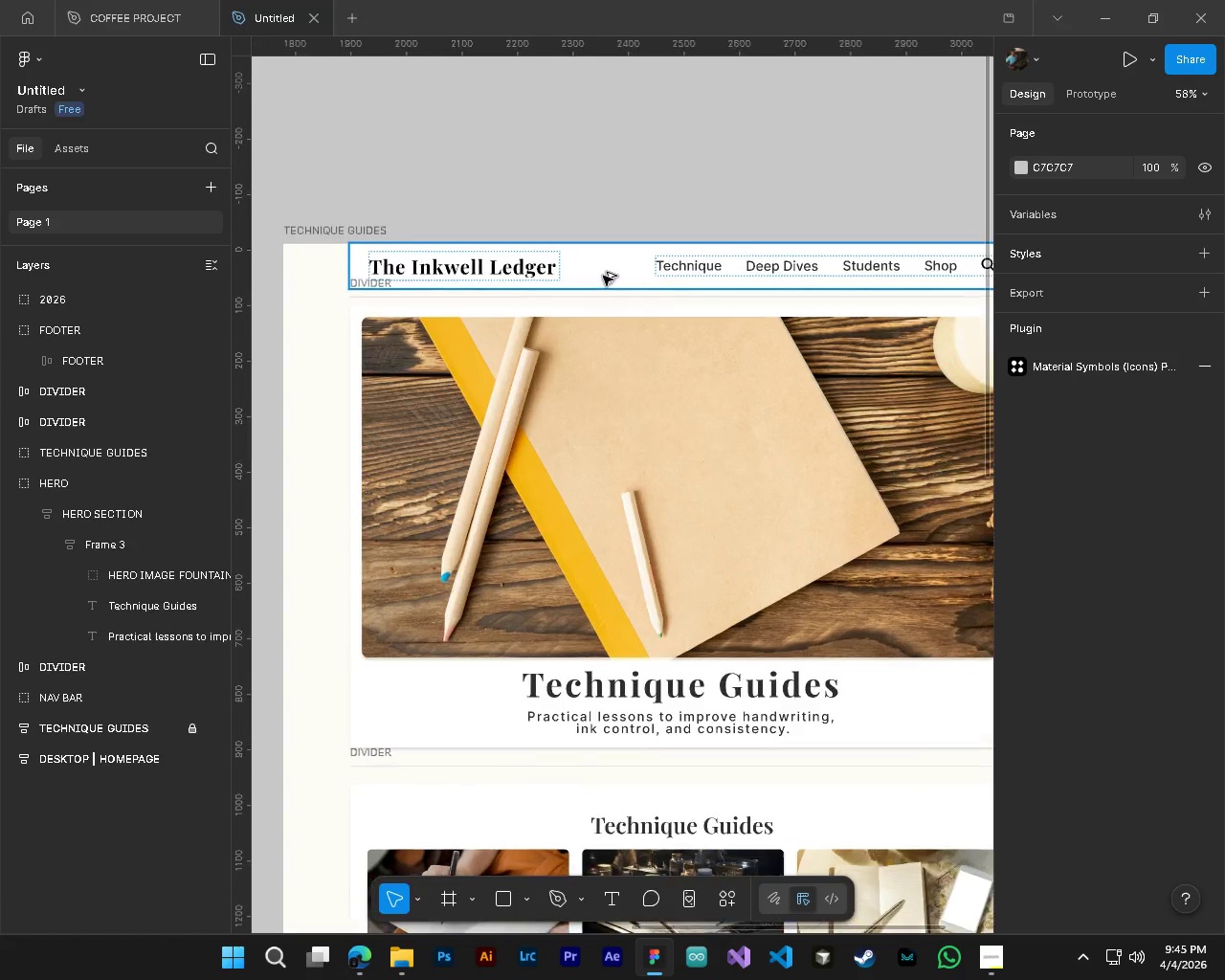 
hold_key(key=AltLeft, duration=1.5)
 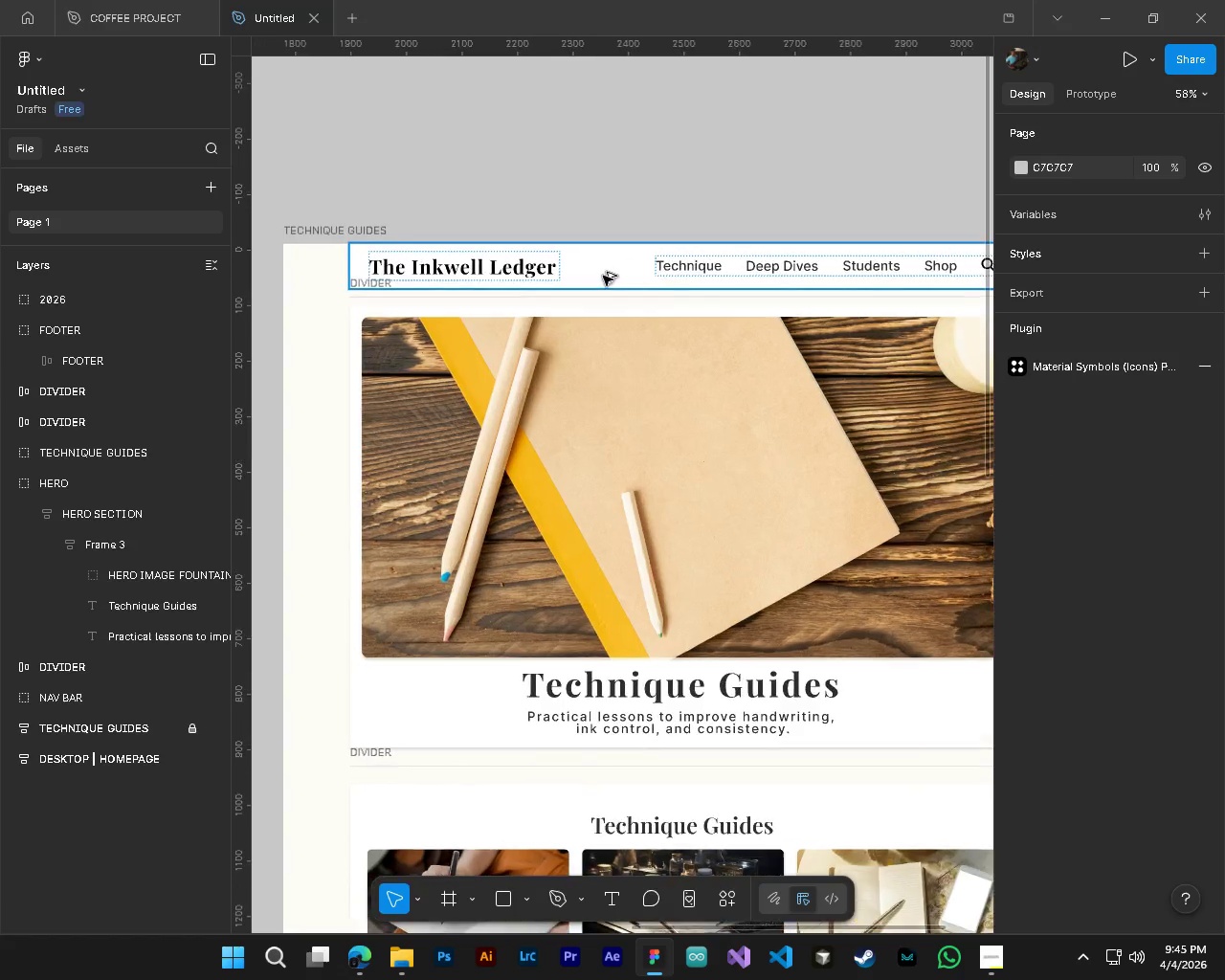 
hold_key(key=AltLeft, duration=0.64)
hold_key(key=ControlLeft, duration=0.66)
scroll: coordinate [613, 278], scroll_direction: up, amount: 3.0
 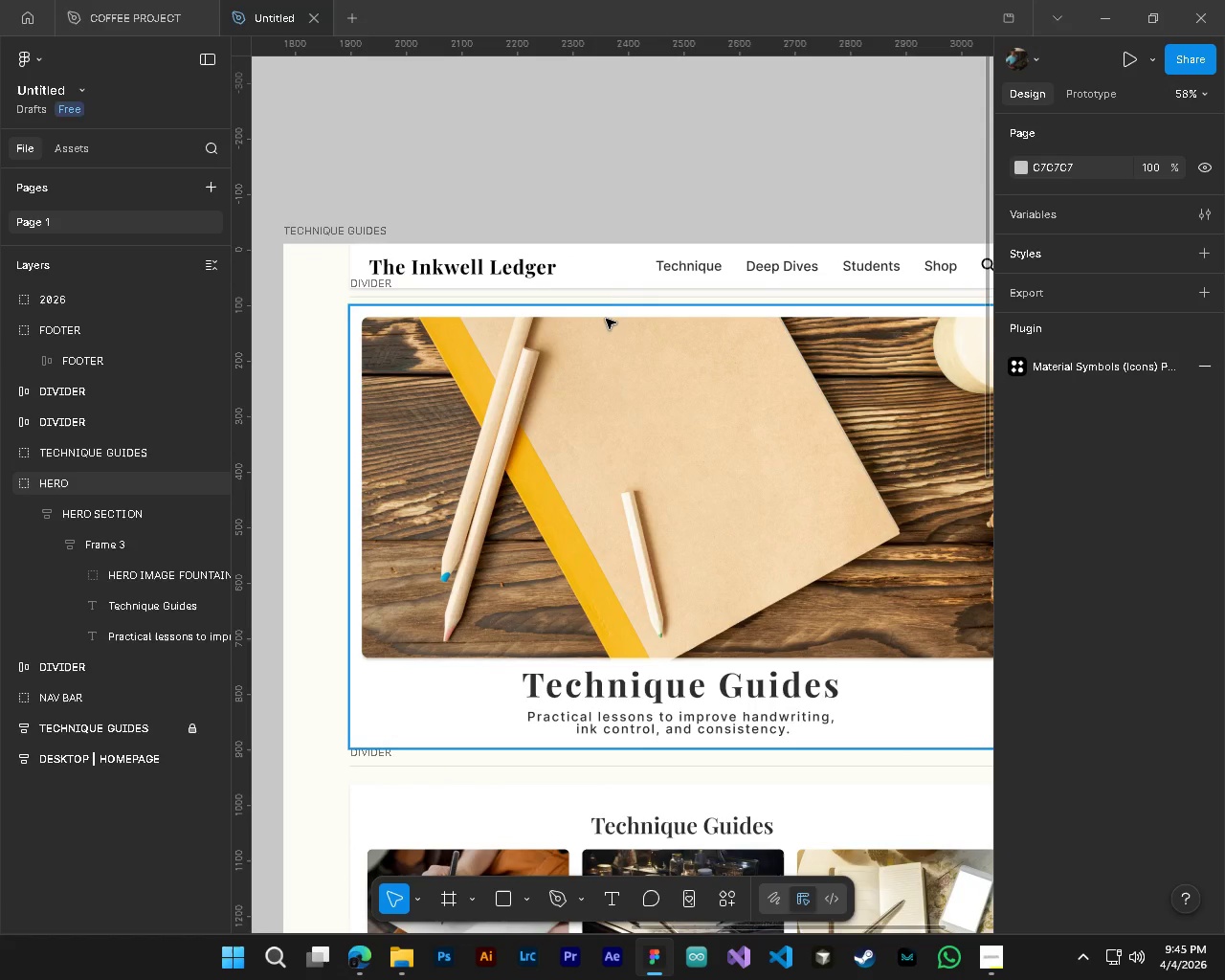 
key(Alt+AltLeft)
 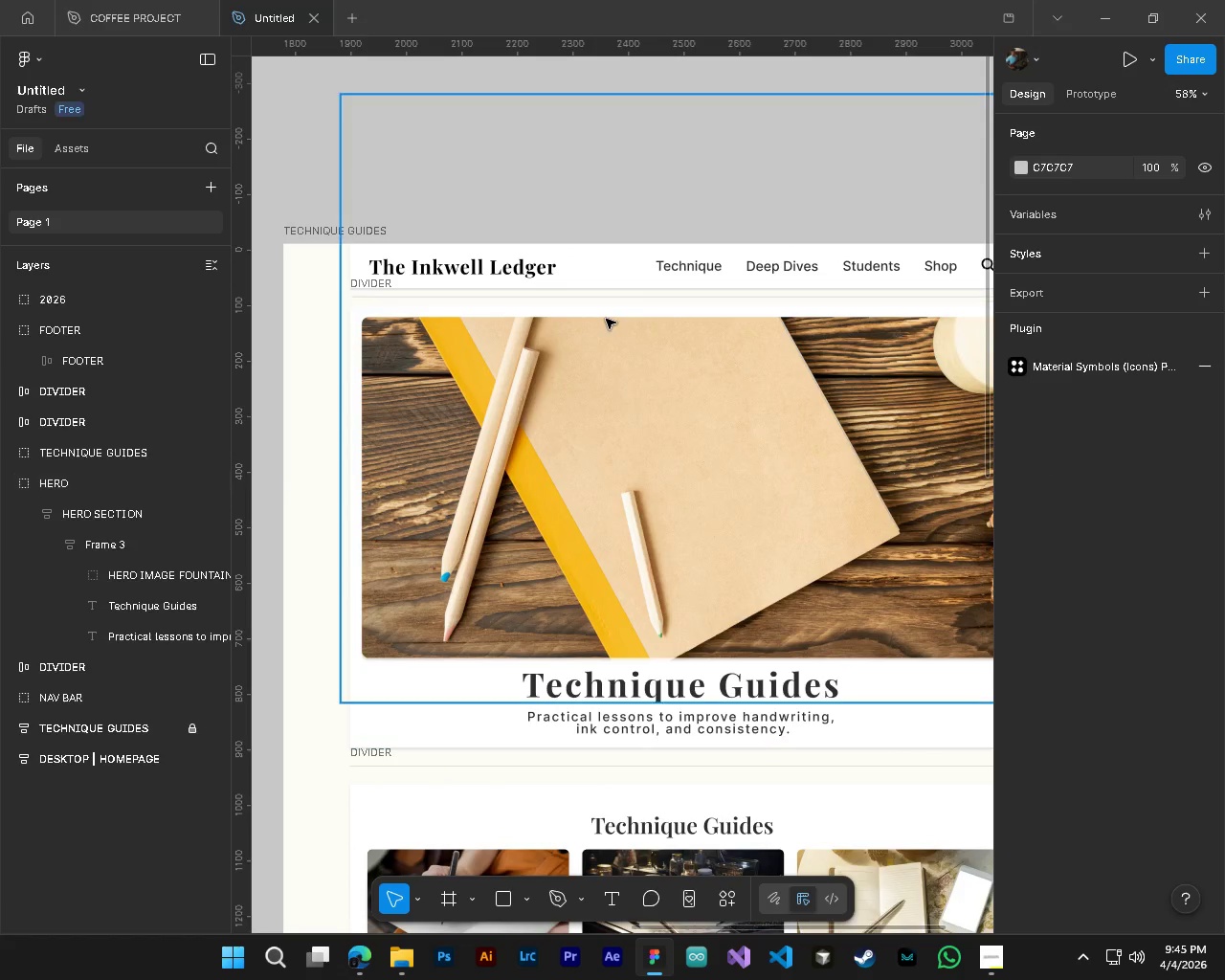 
hold_key(key=ControlLeft, duration=0.8)
 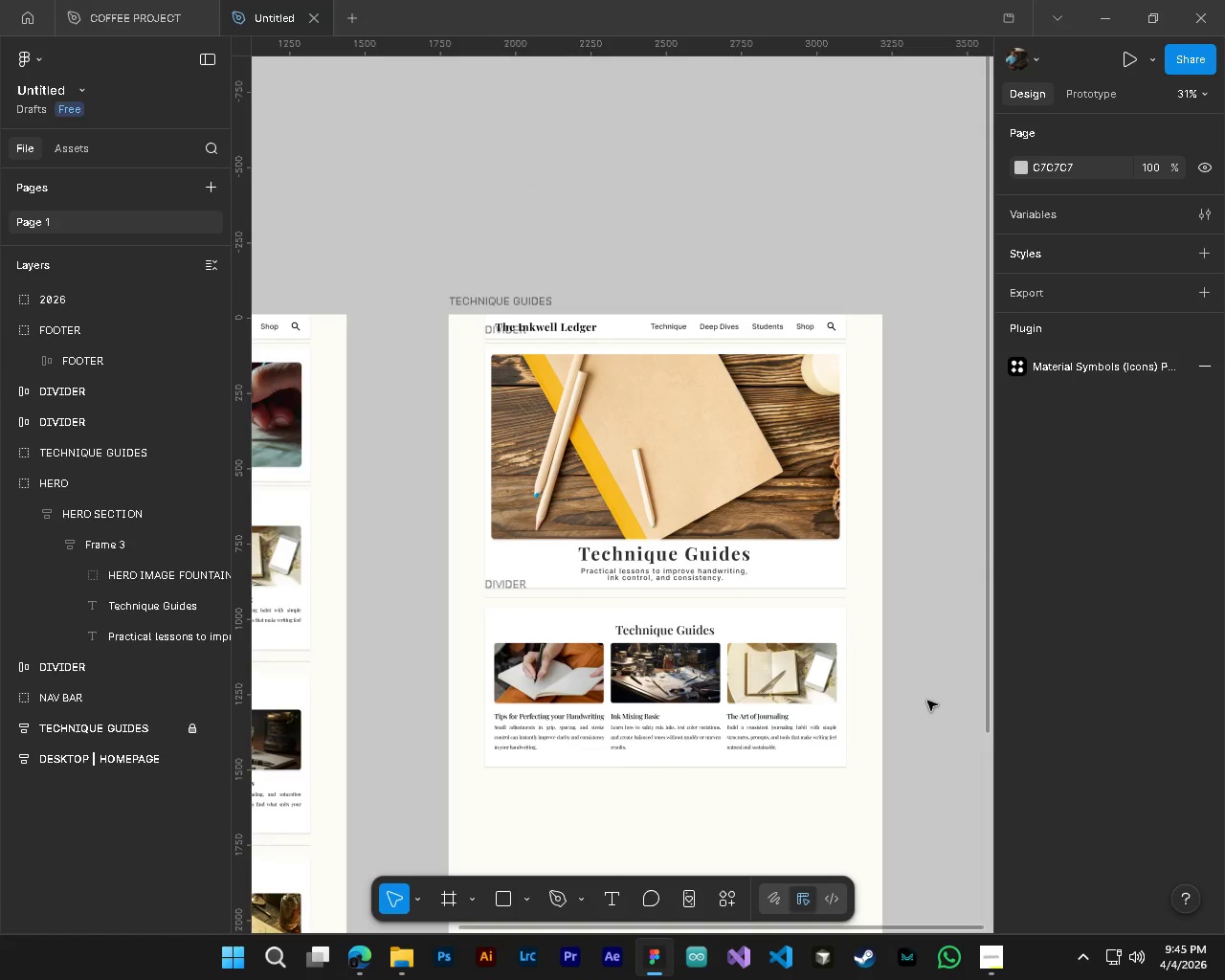 
hold_key(key=AltLeft, duration=0.58)
 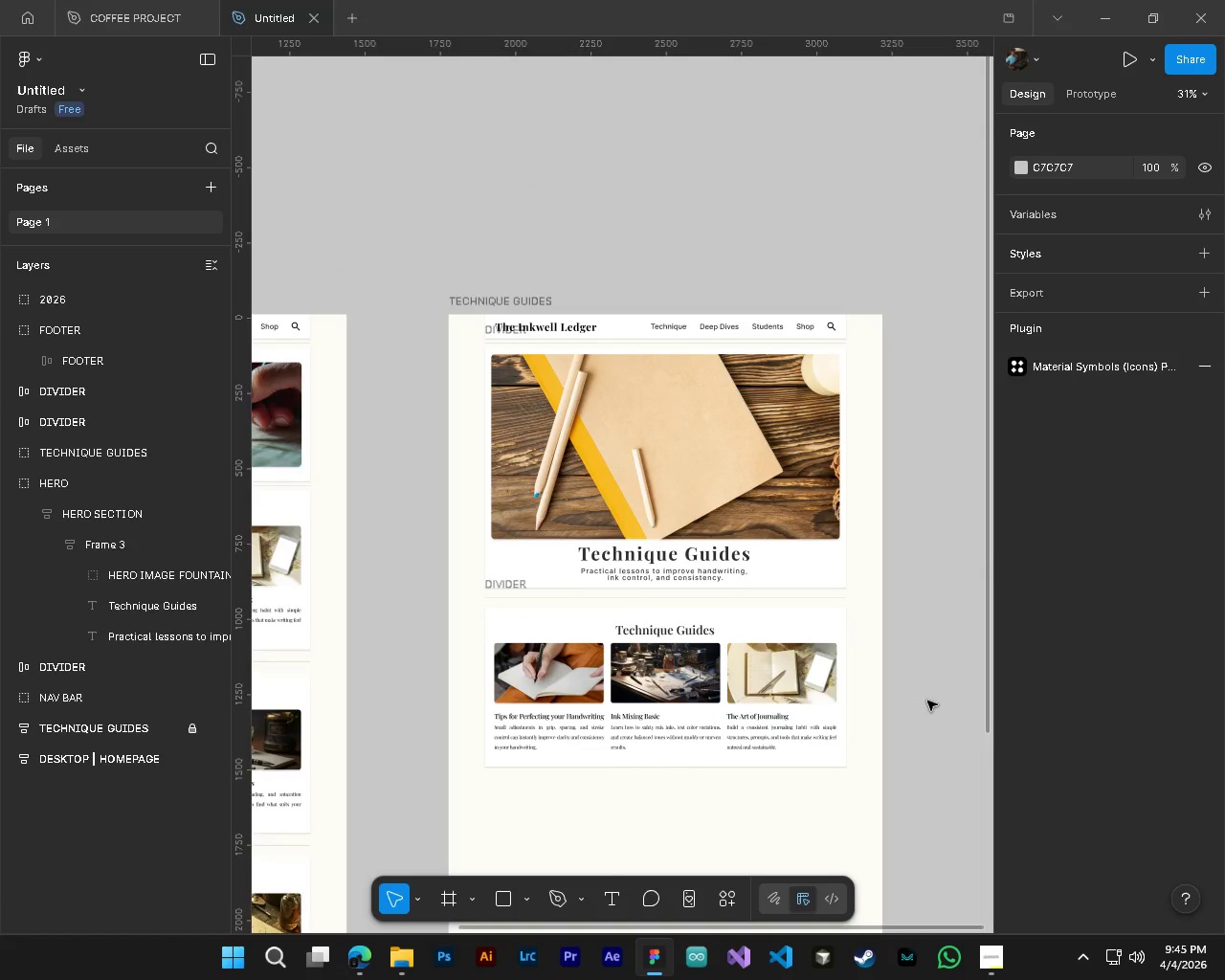 
hold_key(key=AltLeft, duration=1.03)
 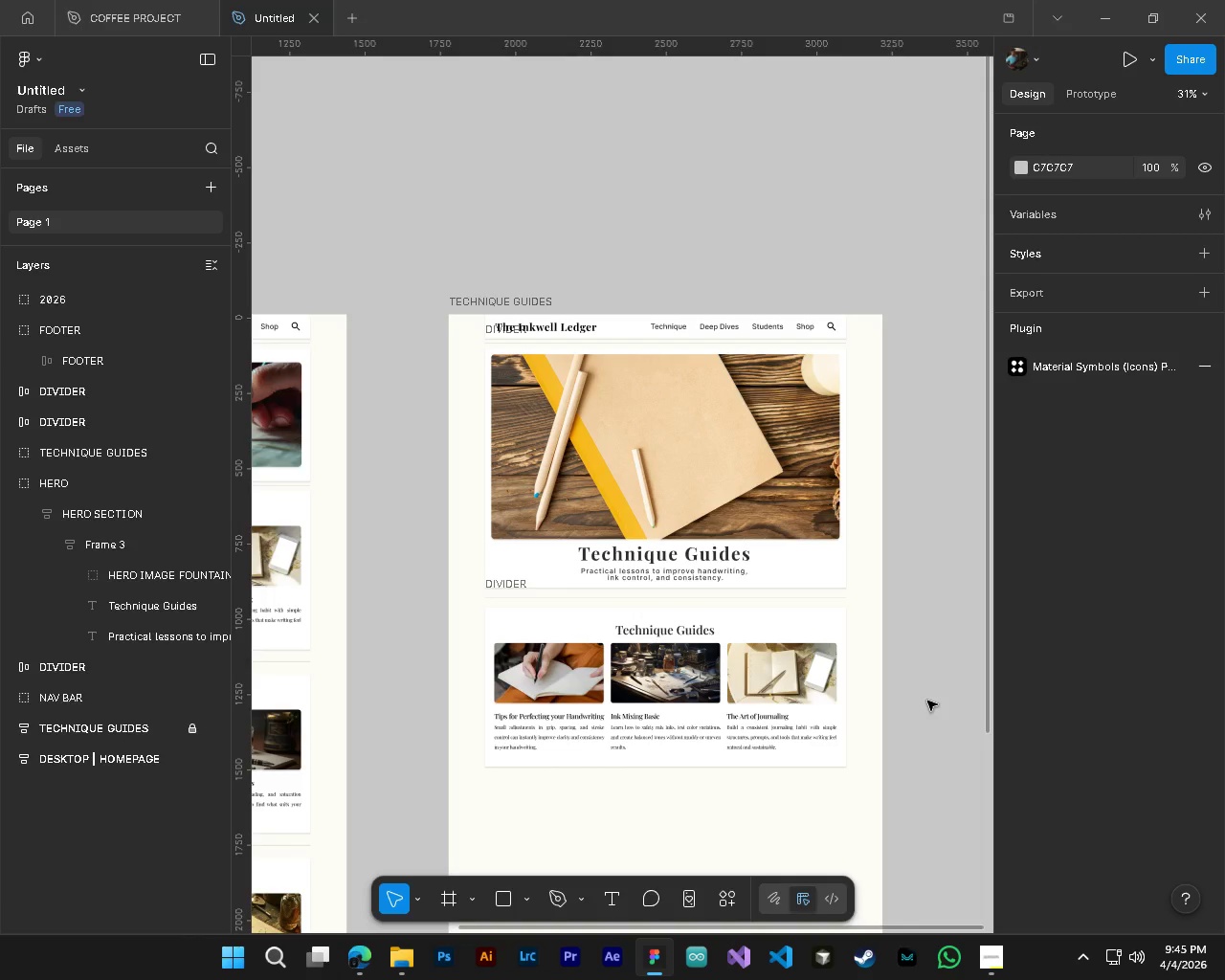 
scroll: coordinate [736, 556], scroll_direction: down, amount: 7.0
 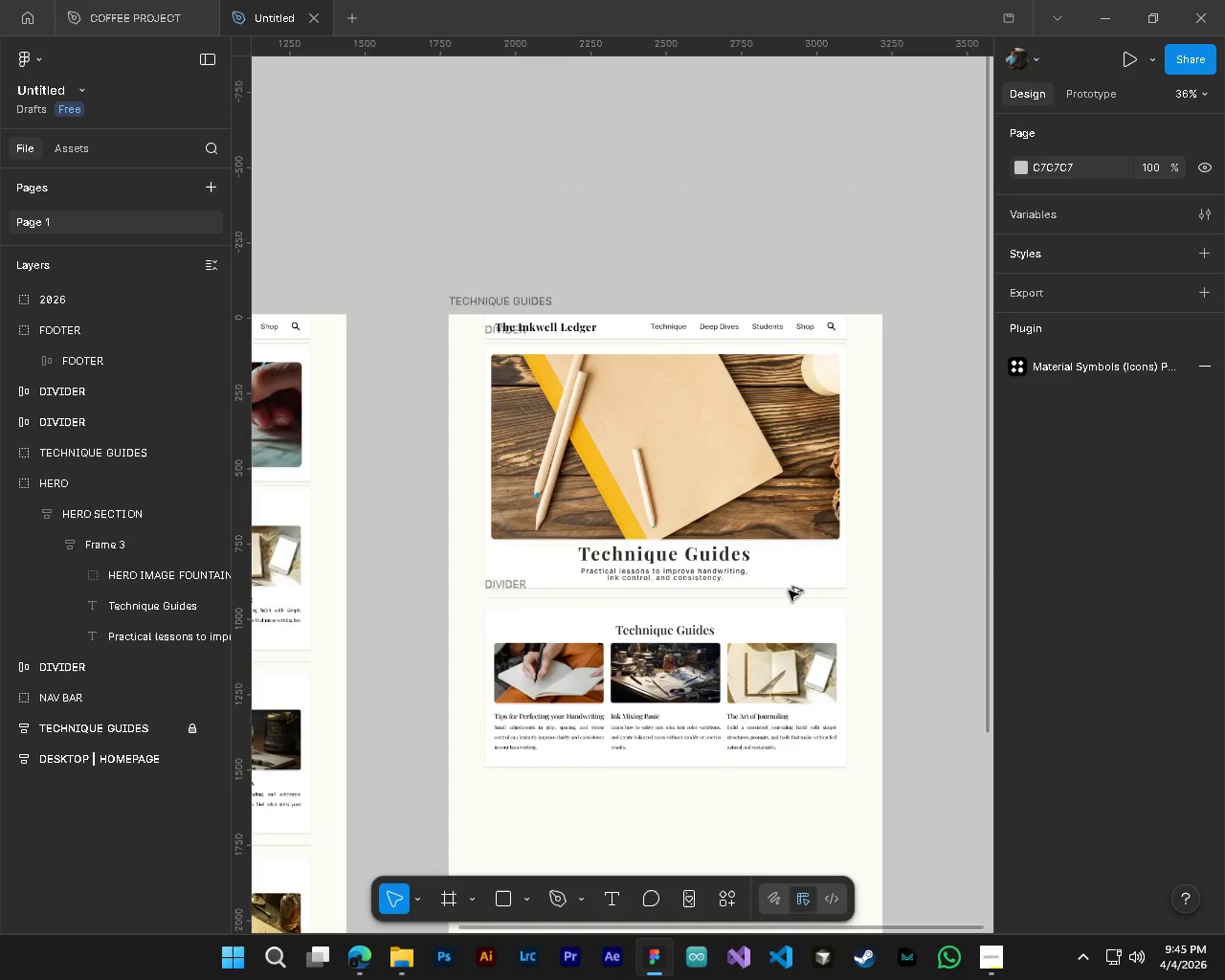 
hold_key(key=ControlLeft, duration=0.41)
 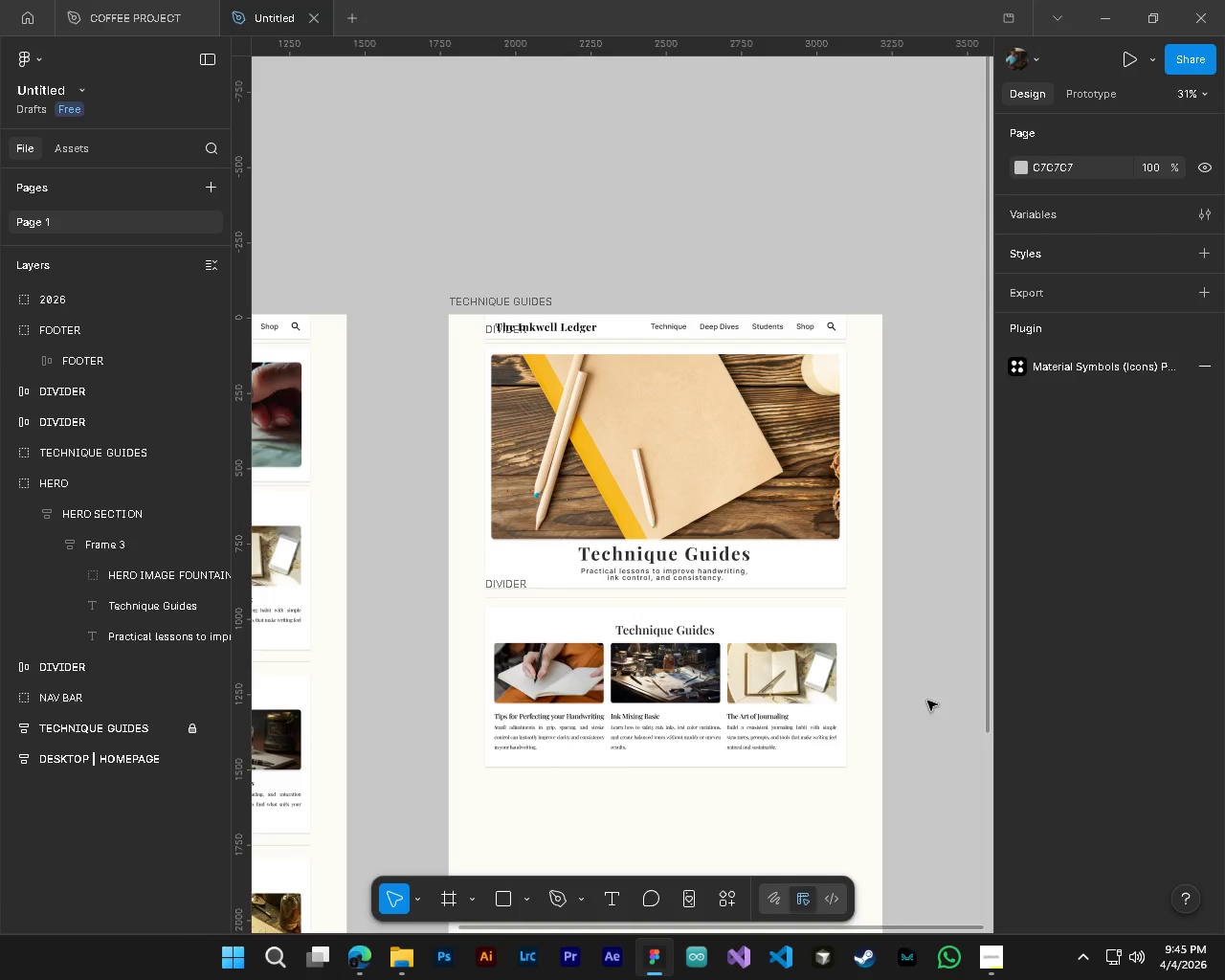 
key(Alt+Control+AltLeft)
 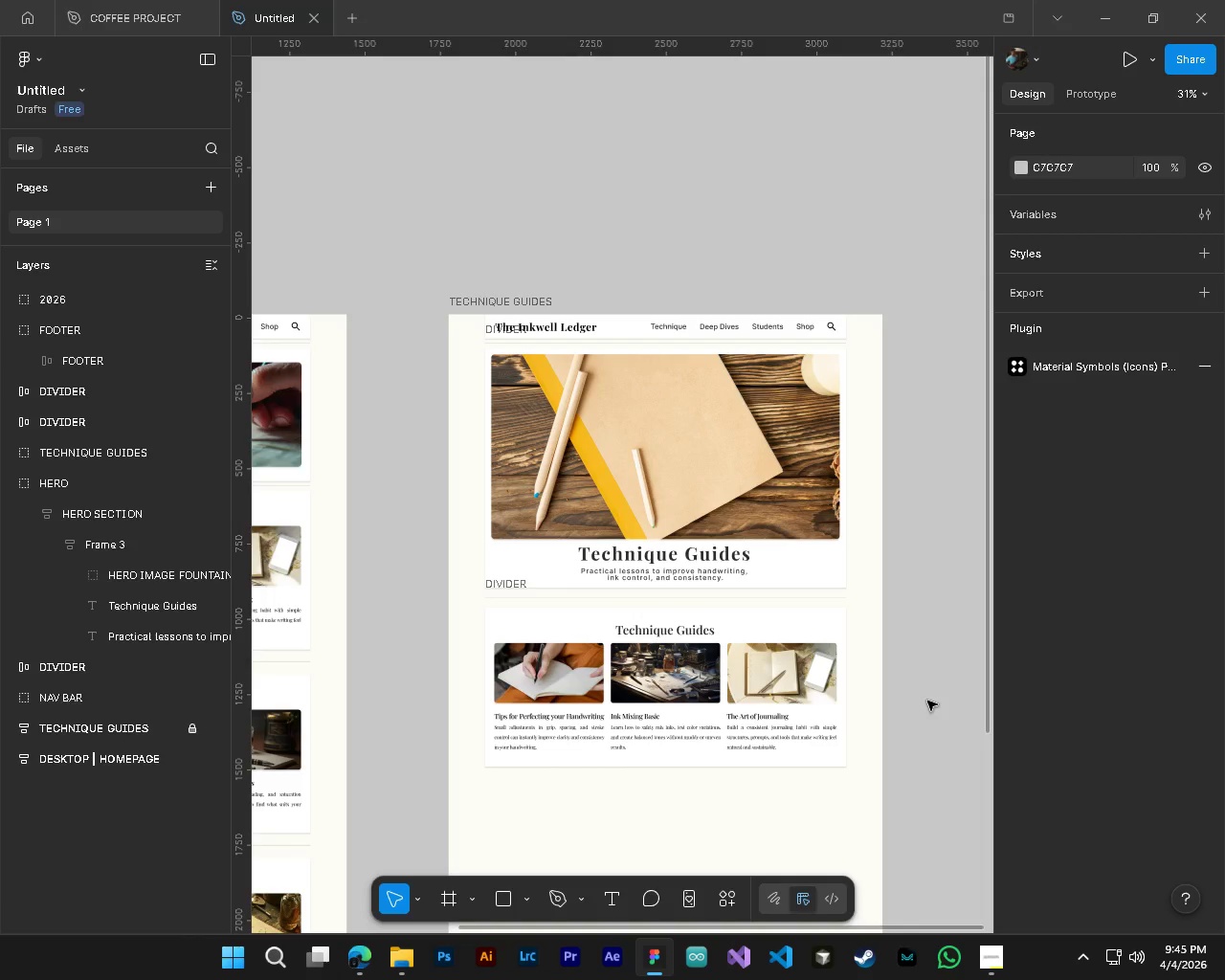 
key(Control+S)
 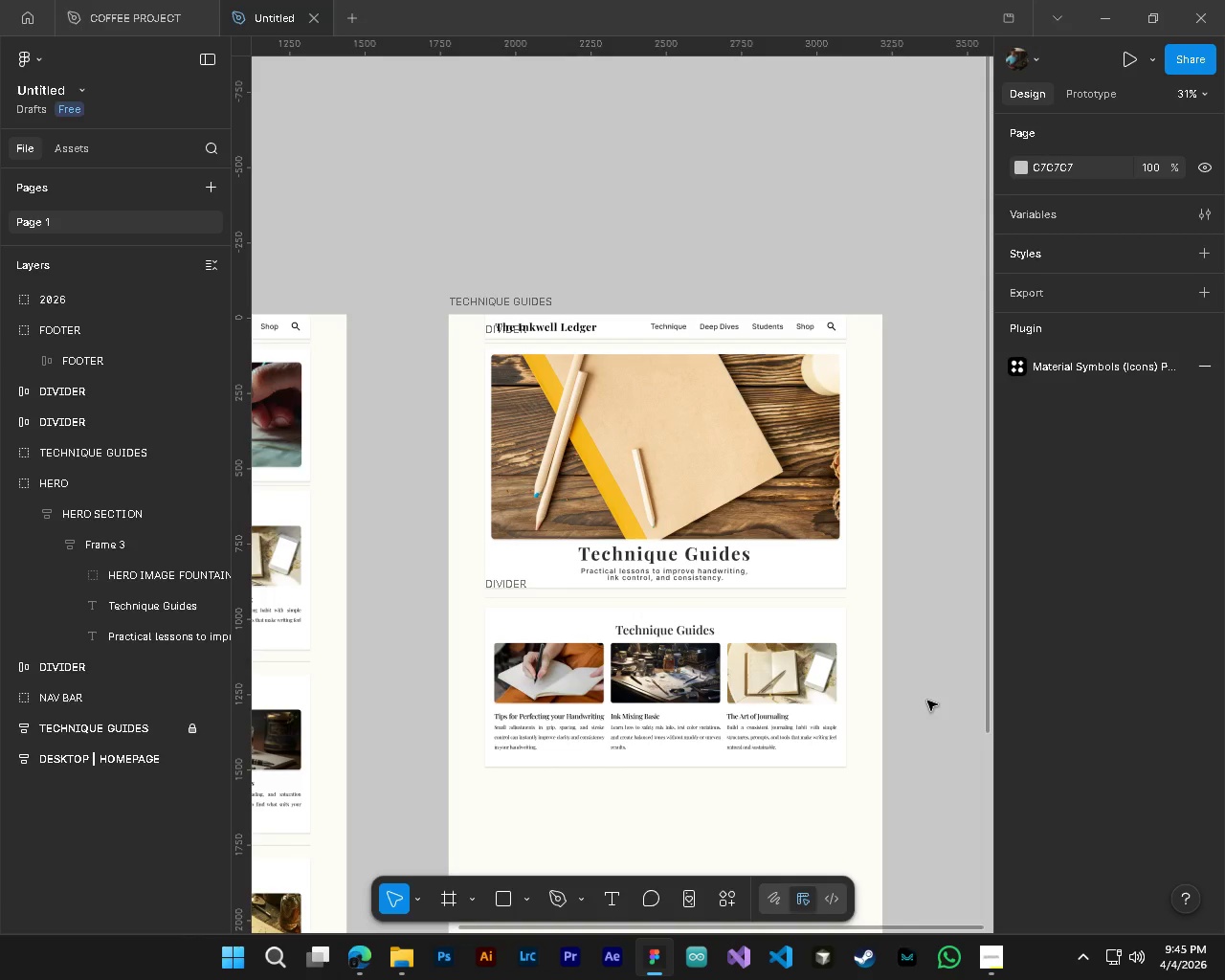 
key(Alt+Control+AltLeft)
 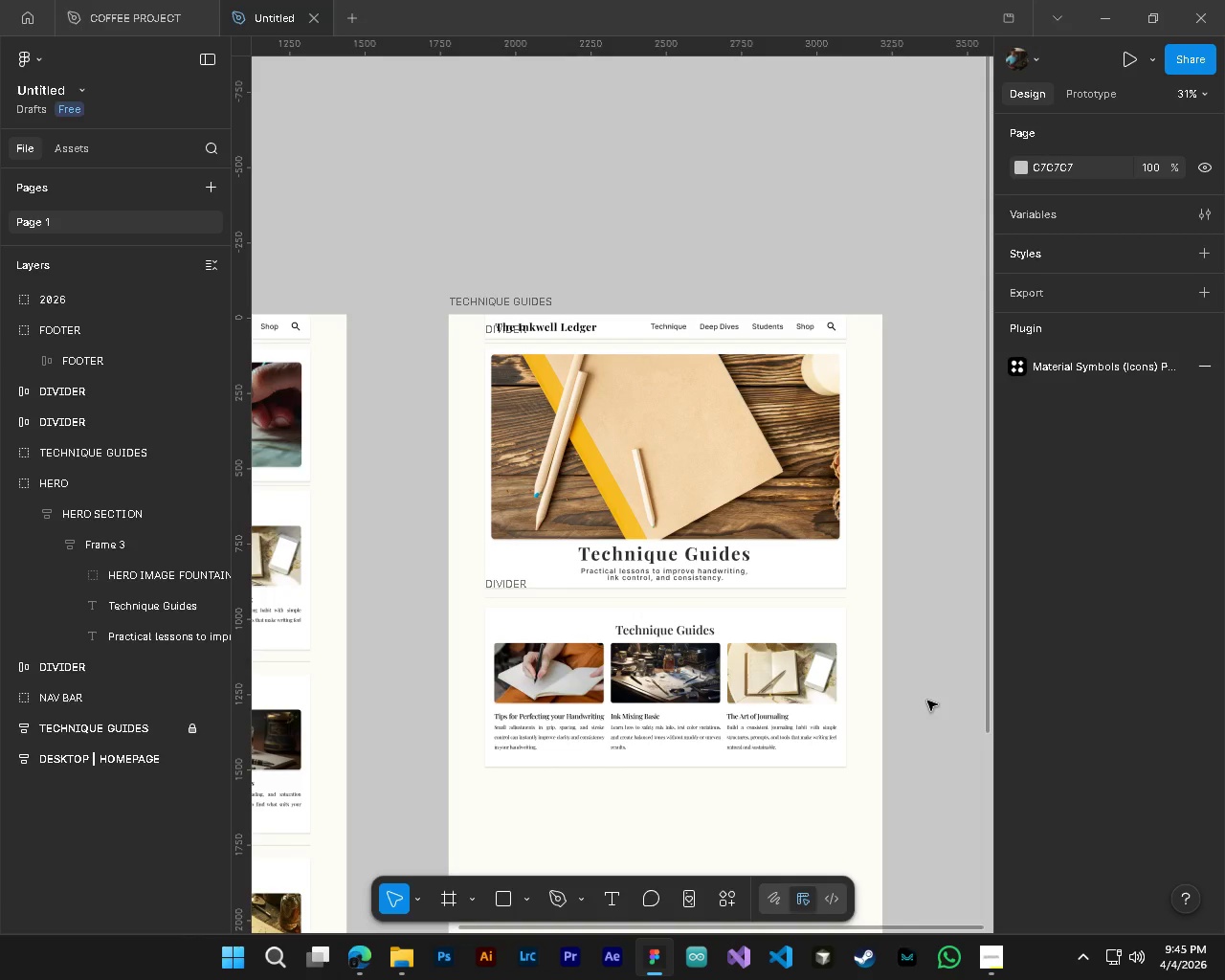 
hold_key(key=ControlLeft, duration=0.34)
 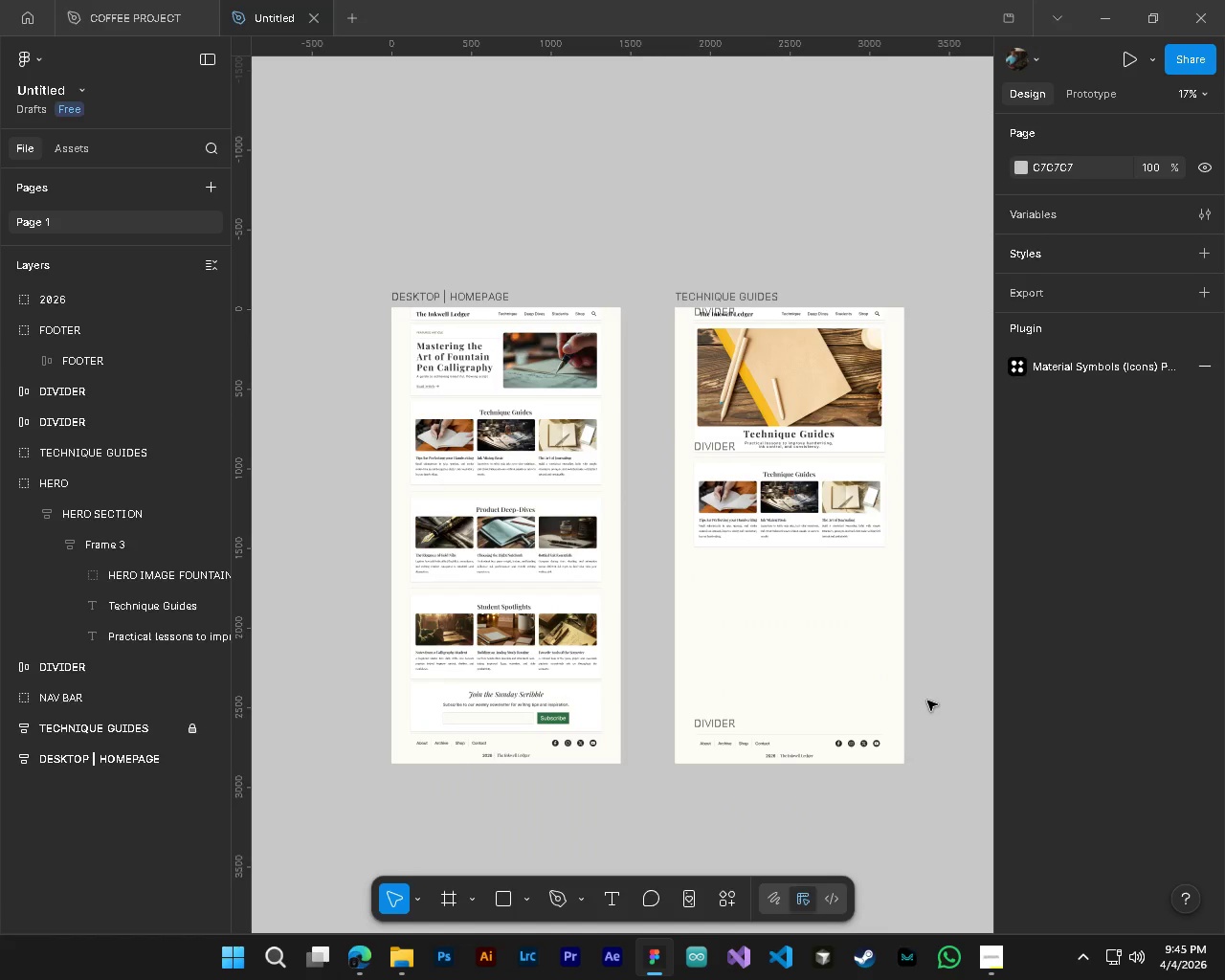 
key(Alt+Control+AltLeft)
 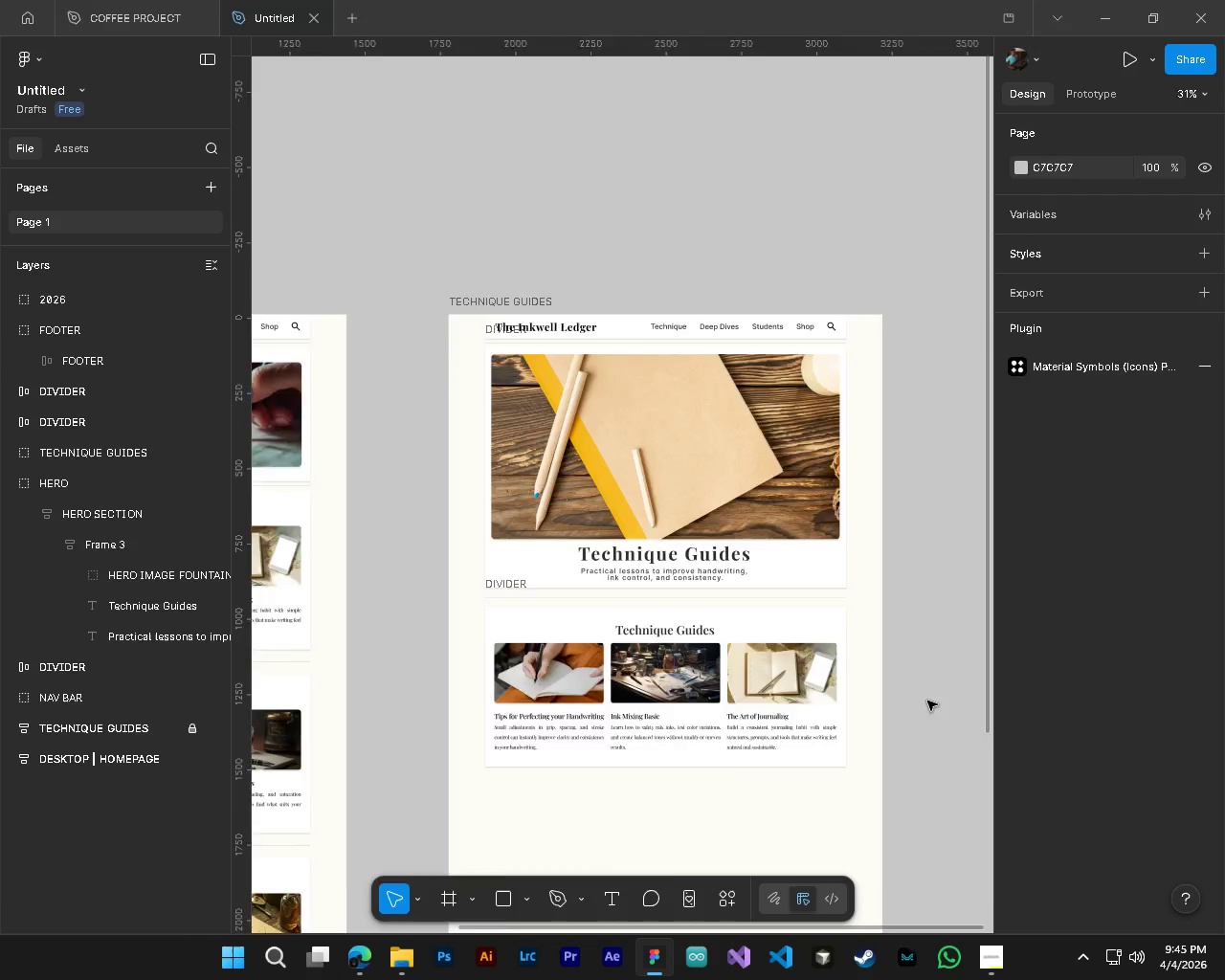 
key(Shift+ShiftLeft)
 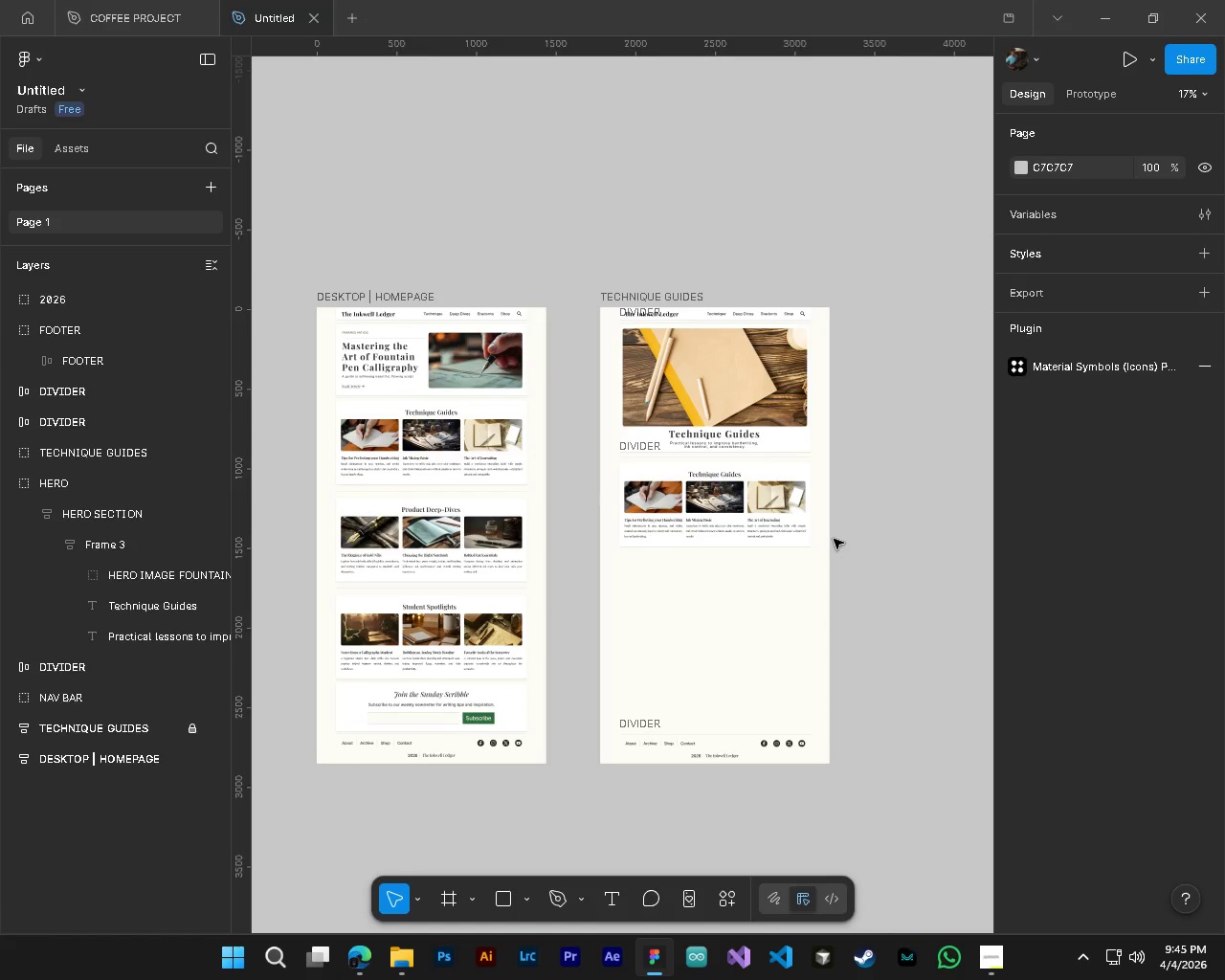 
key(Alt+AltLeft)
 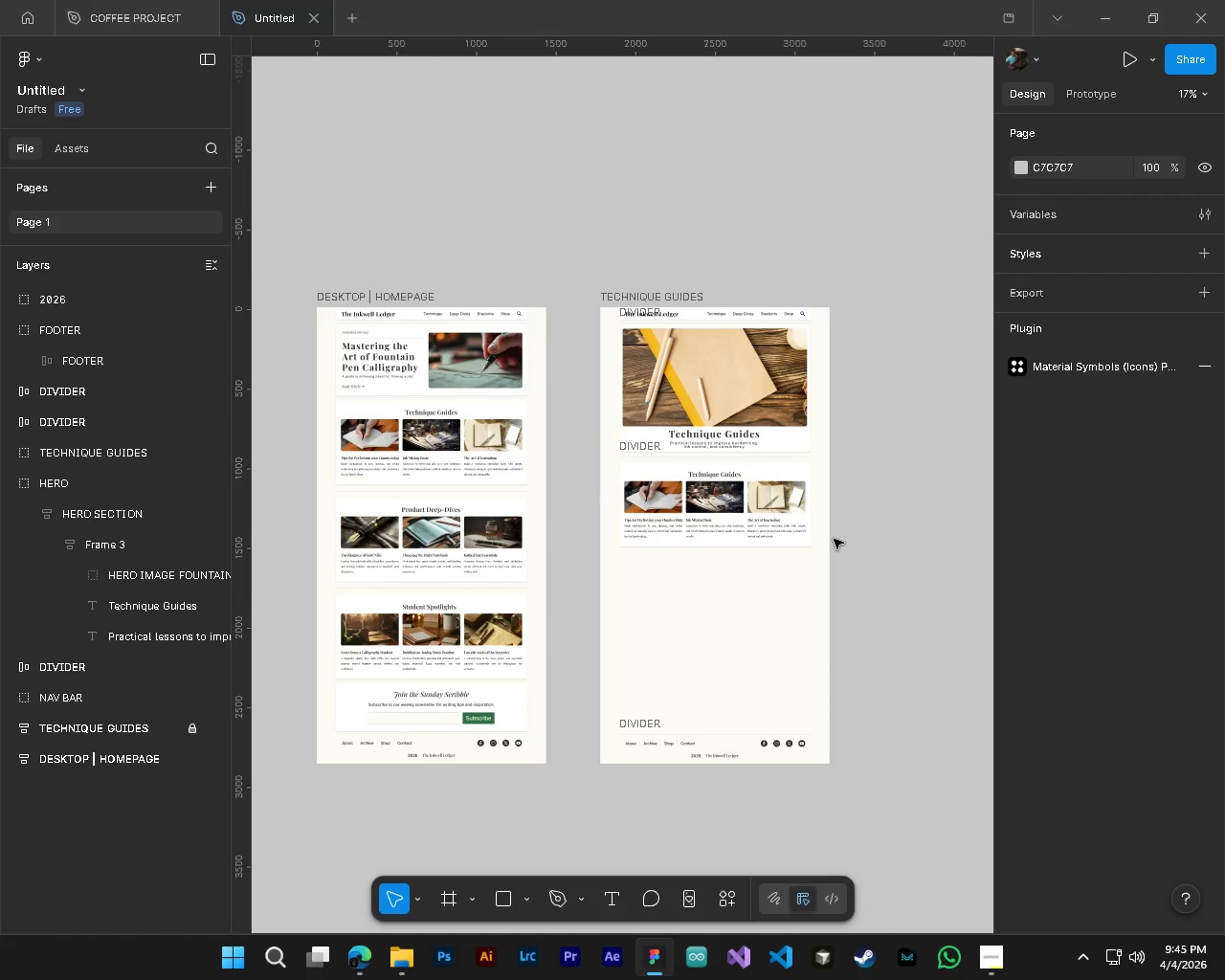 
hold_key(key=ControlLeft, duration=1.16)
hold_key(key=AltLeft, duration=0.36)
hold_key(key=AltLeft, duration=0.7)
scroll: coordinate [621, 437], scroll_direction: down, amount: 2.0
 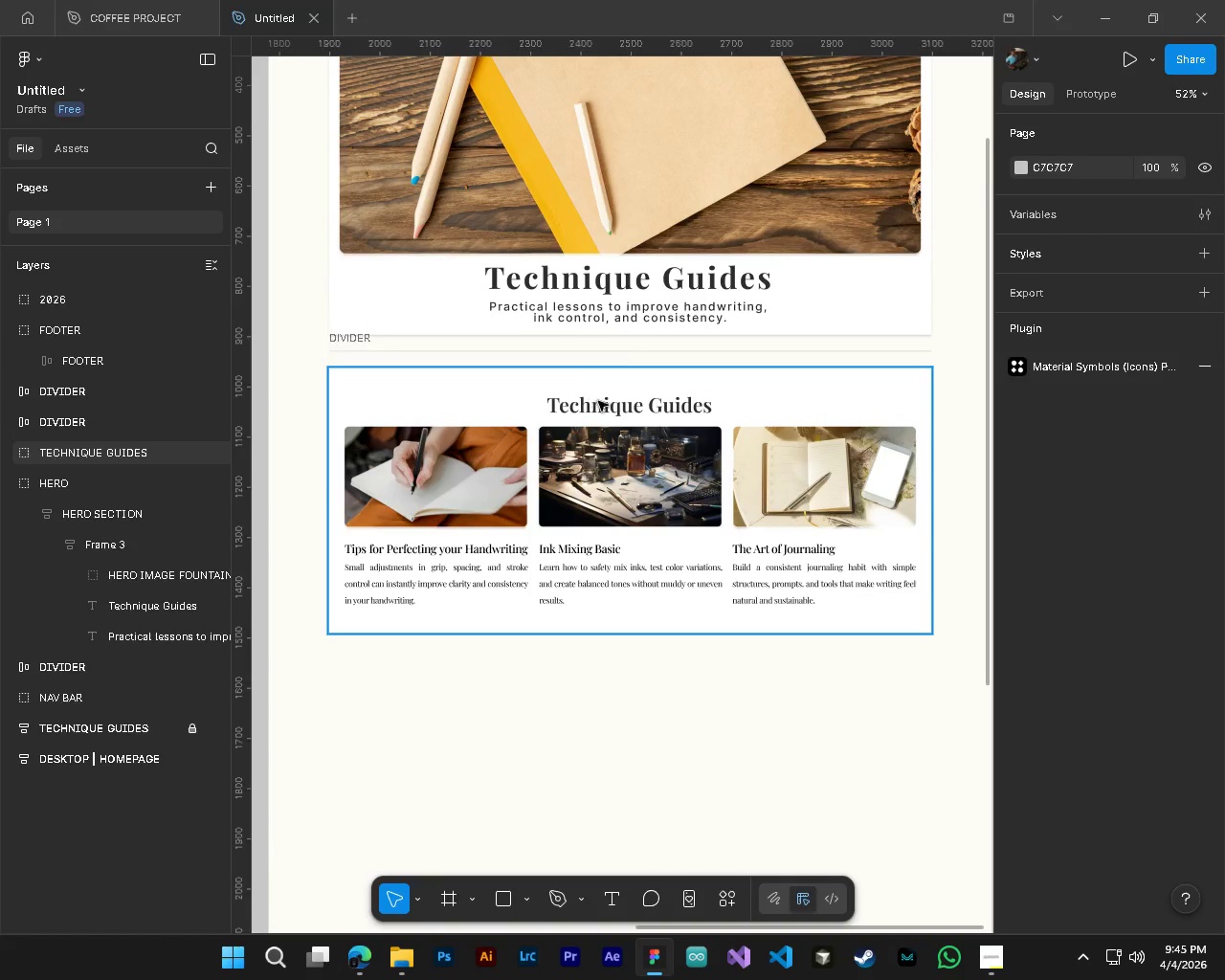 
hold_key(key=ControlLeft, duration=0.58)
left_click([613, 412])
 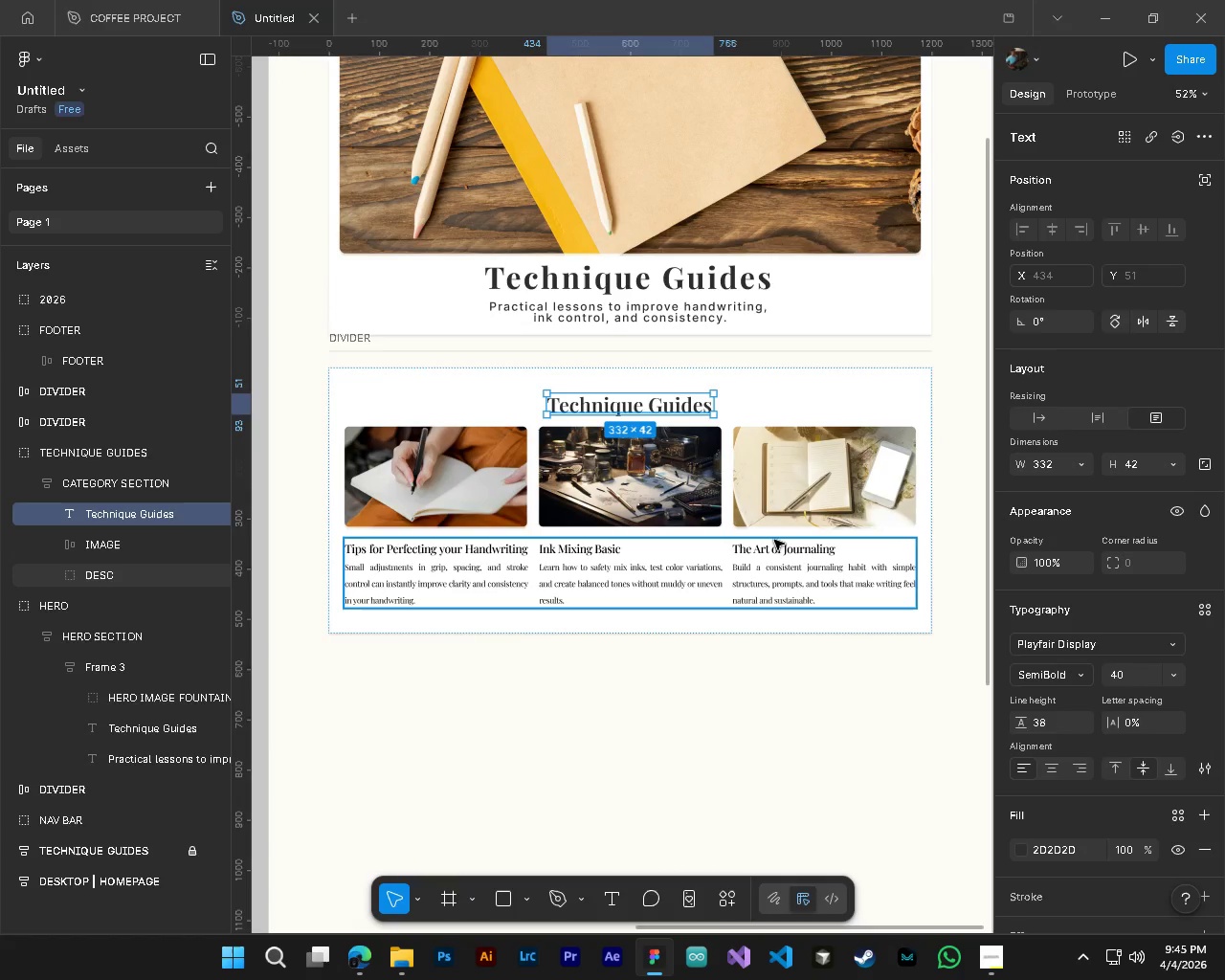 
key(Delete)
 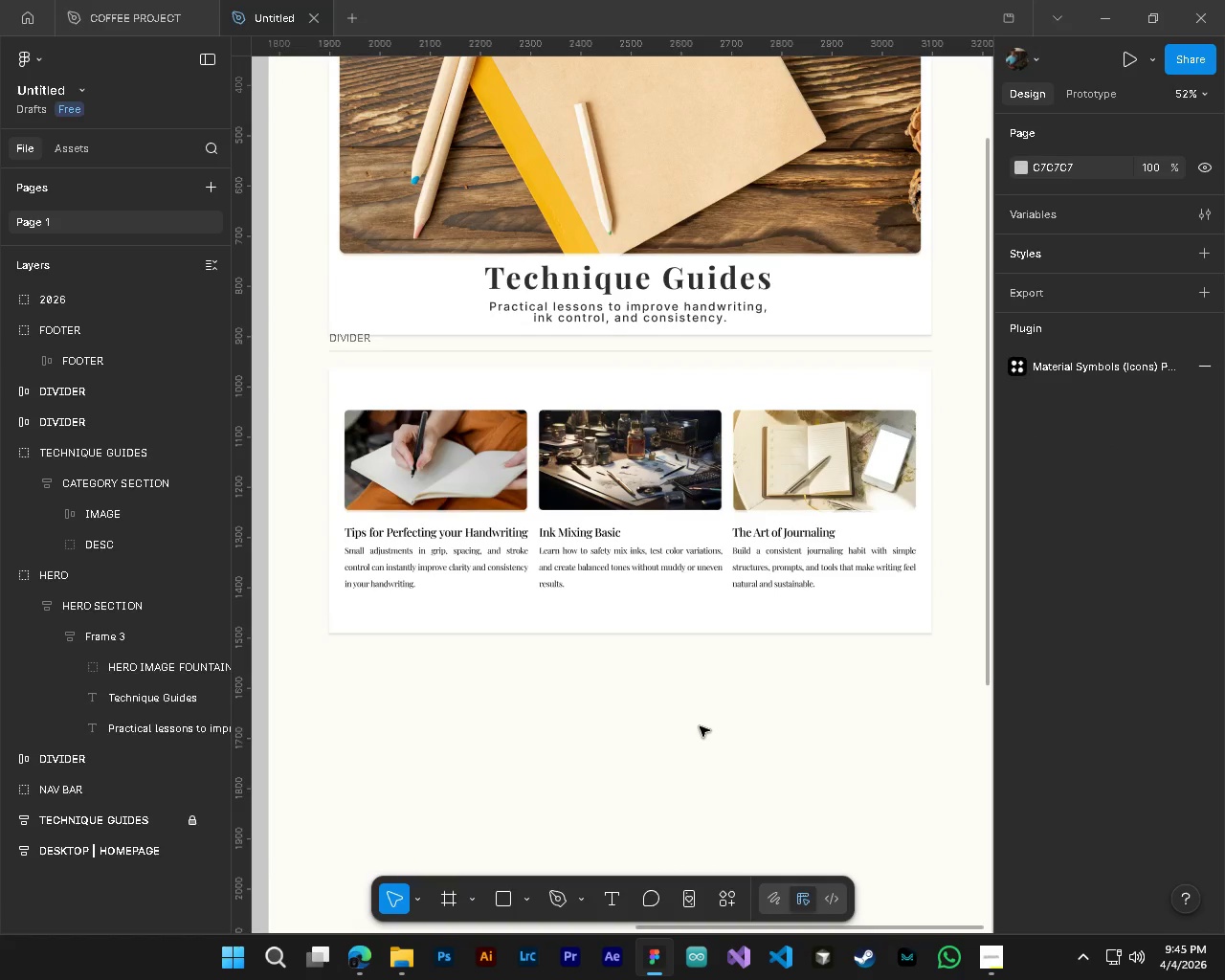 
key(Control+ControlLeft)
 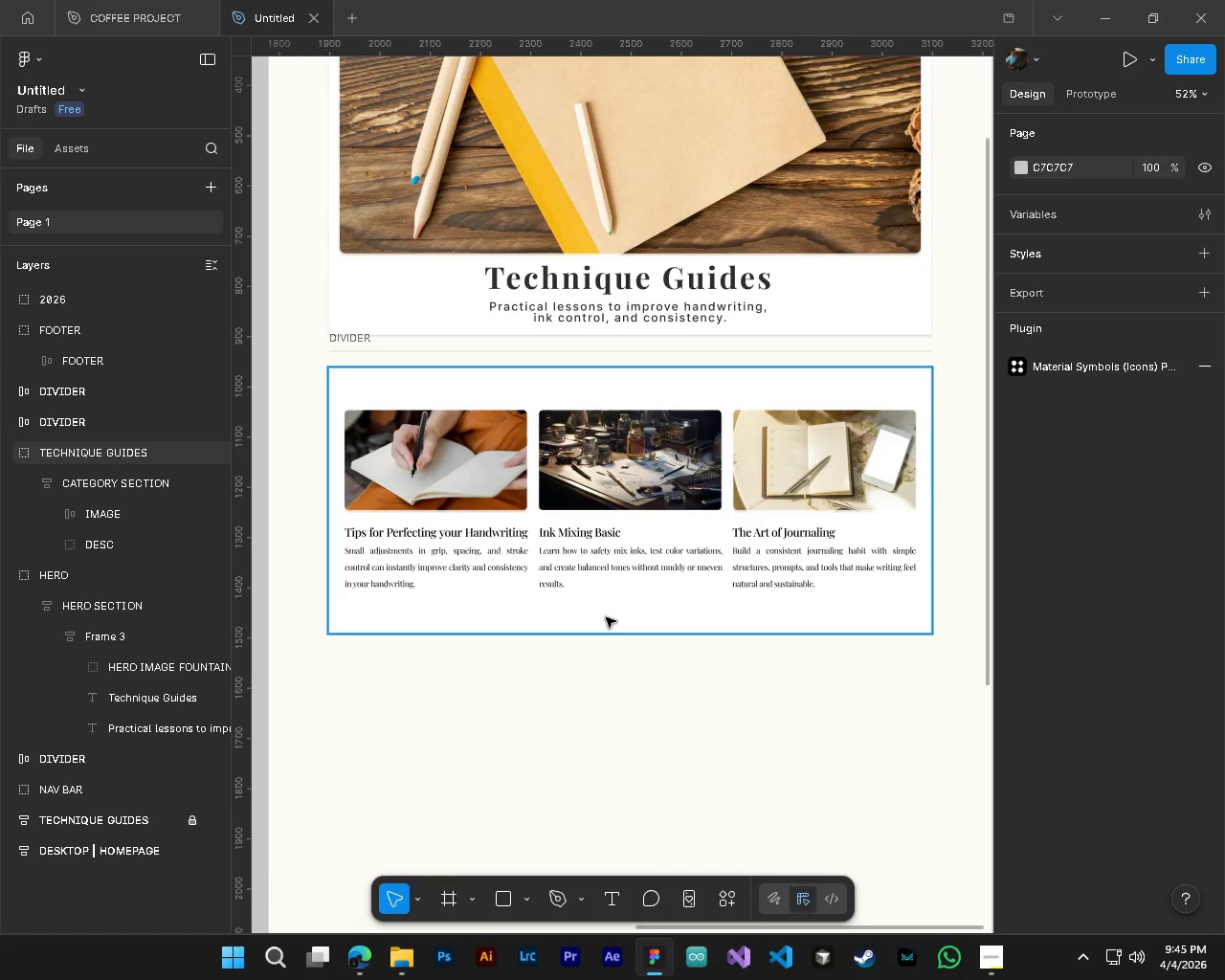 
left_click([606, 617])
 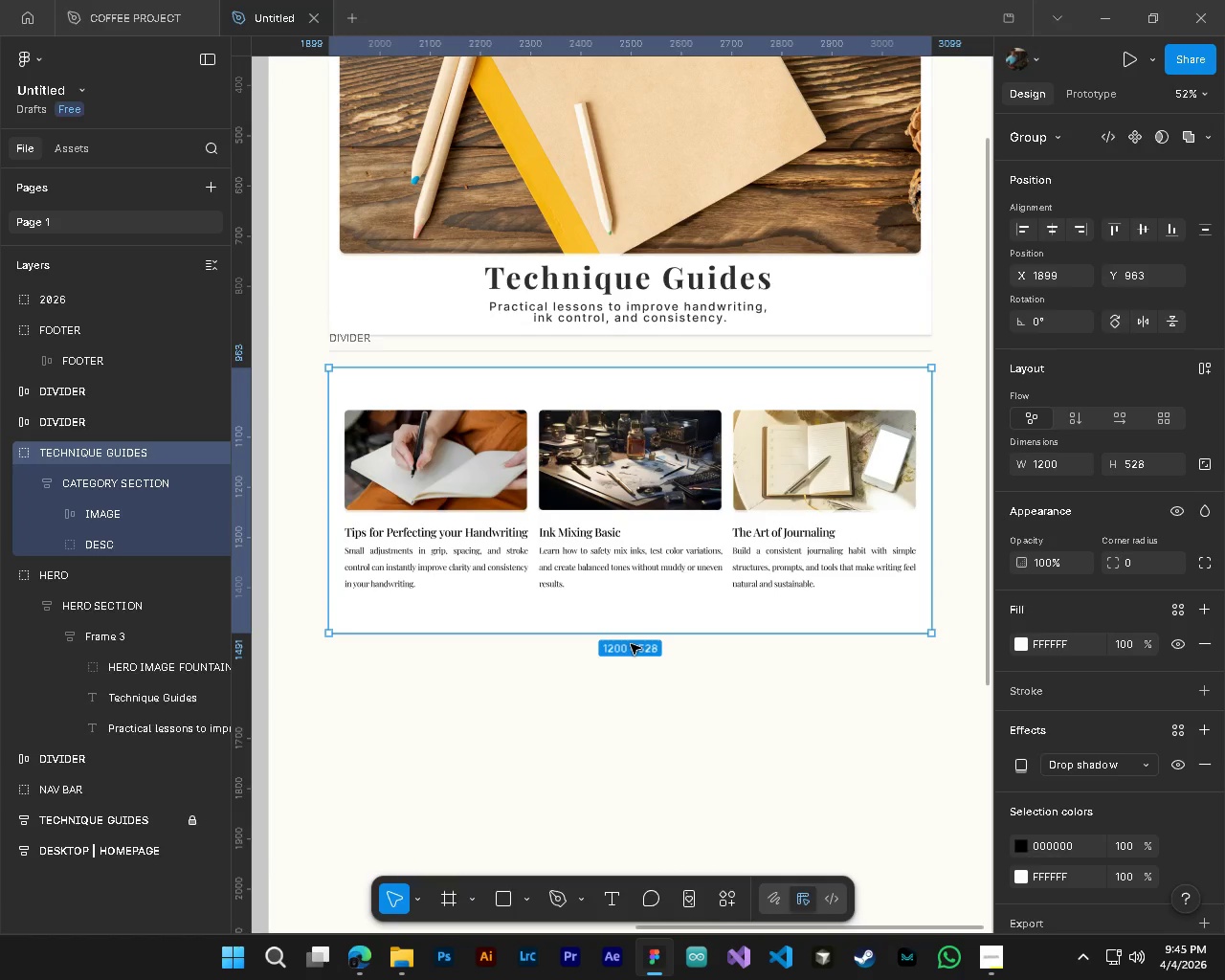 
wait(5.41)
 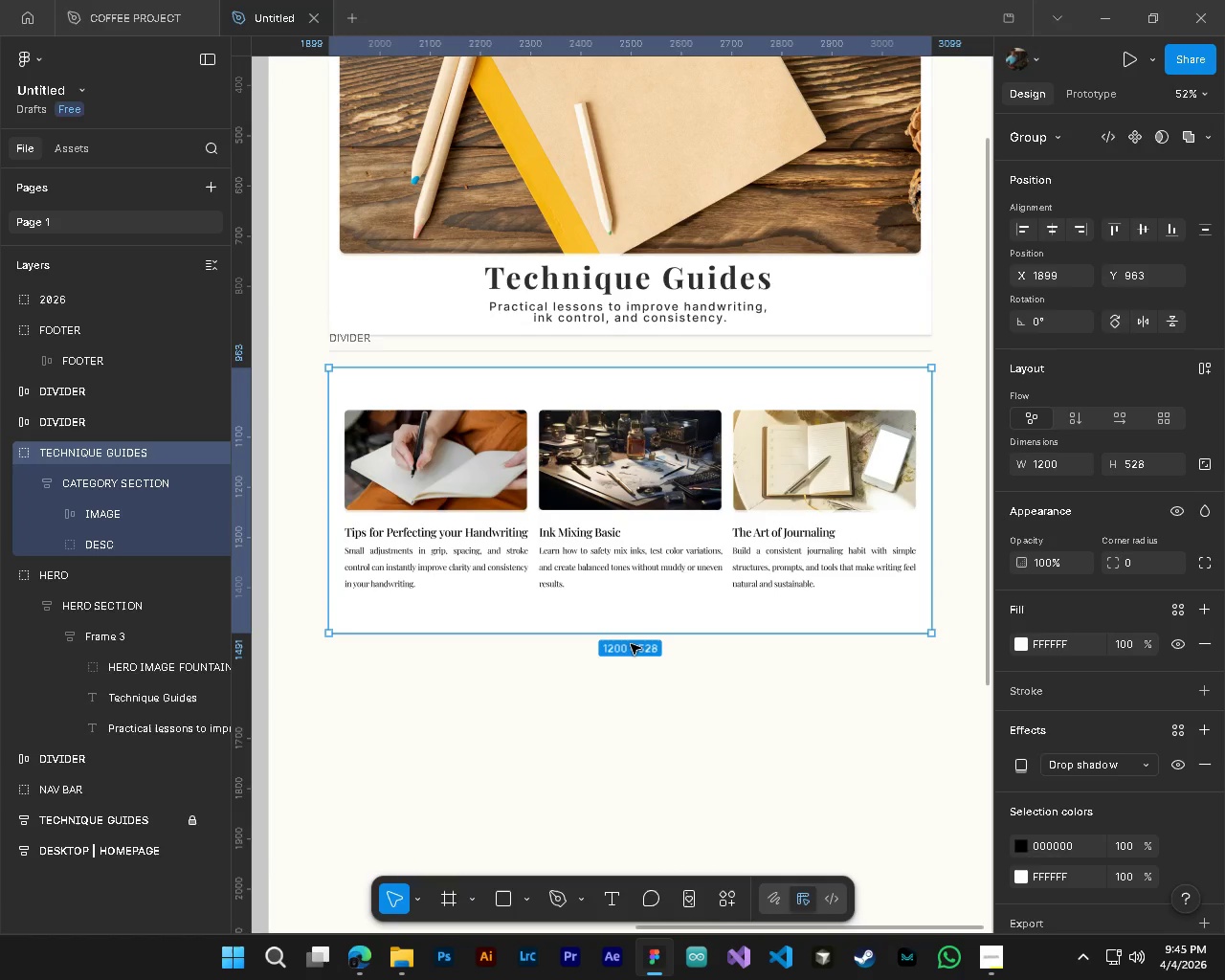 
hold_key(key=ShiftLeft, duration=0.52)
 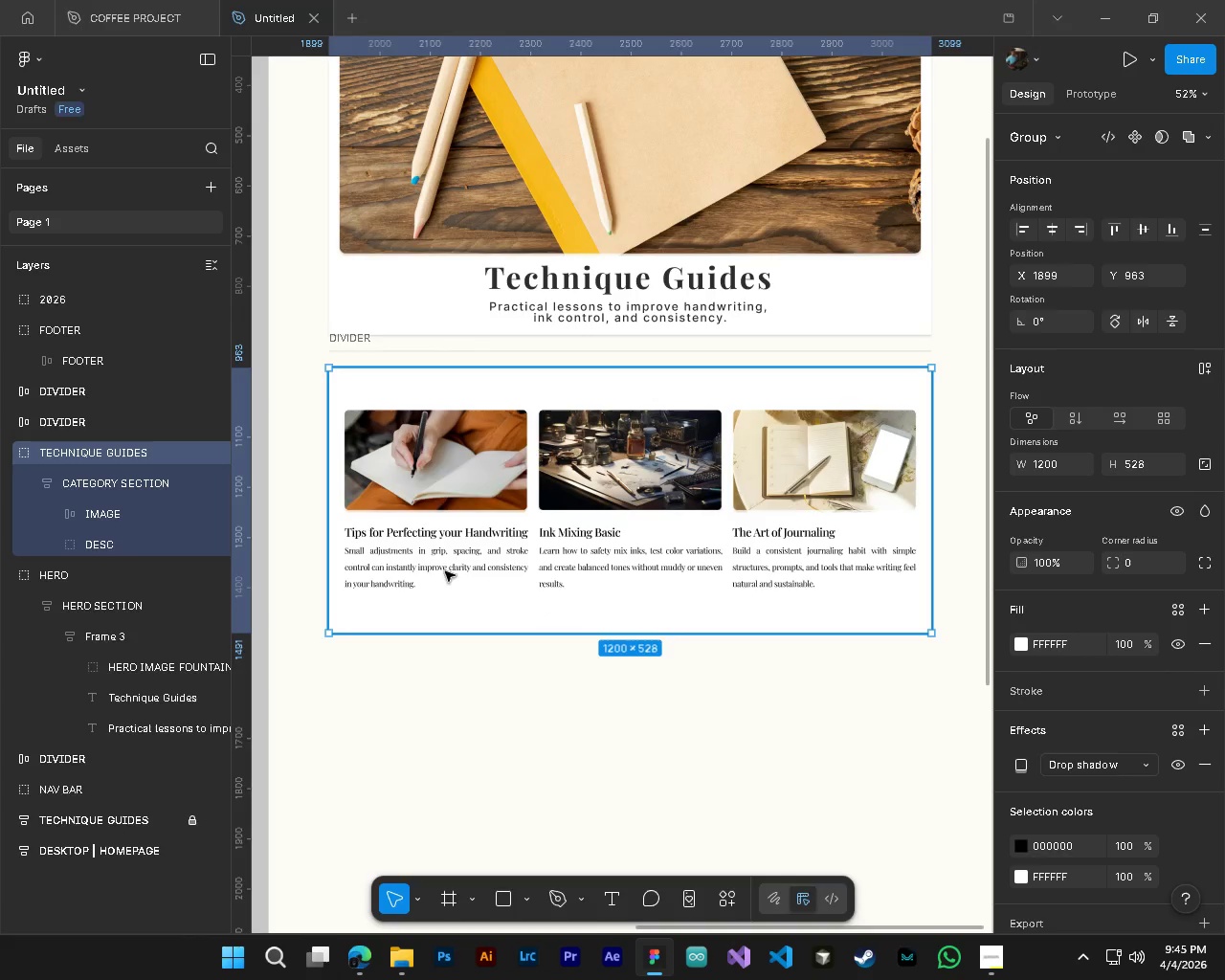 
key(Alt+AltLeft)
 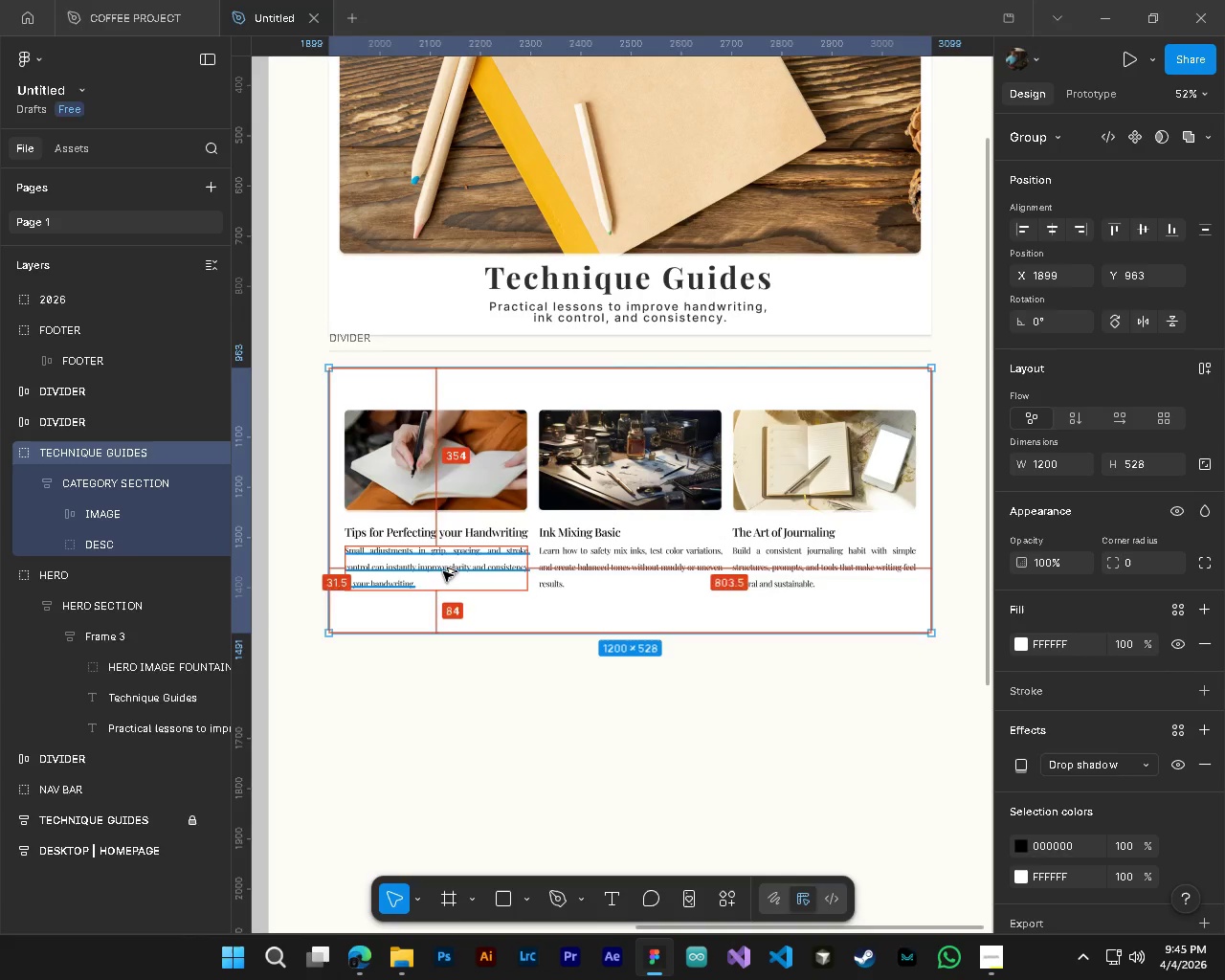 
hold_key(key=ControlLeft, duration=0.61)
 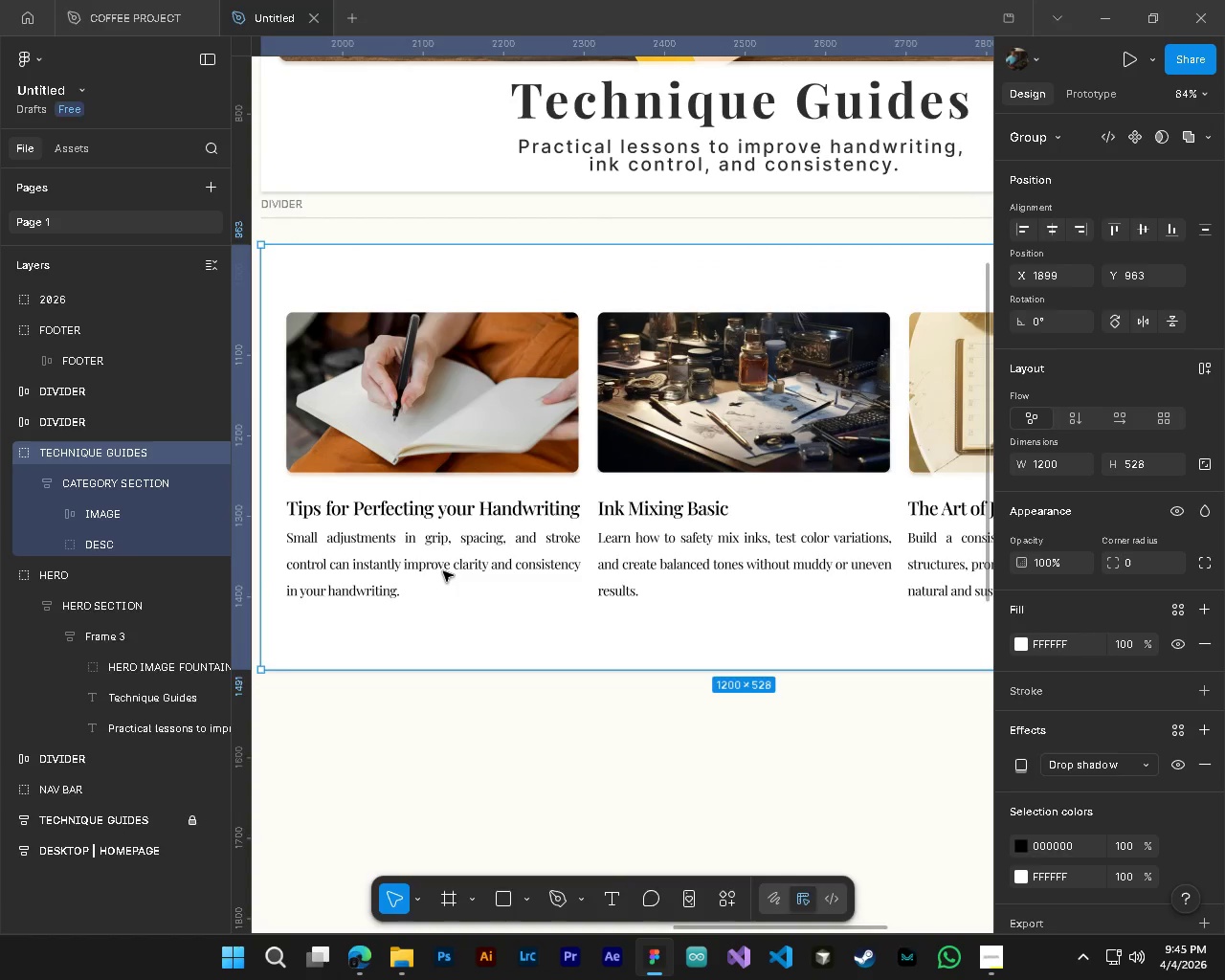 
key(Alt+Control+AltLeft)
 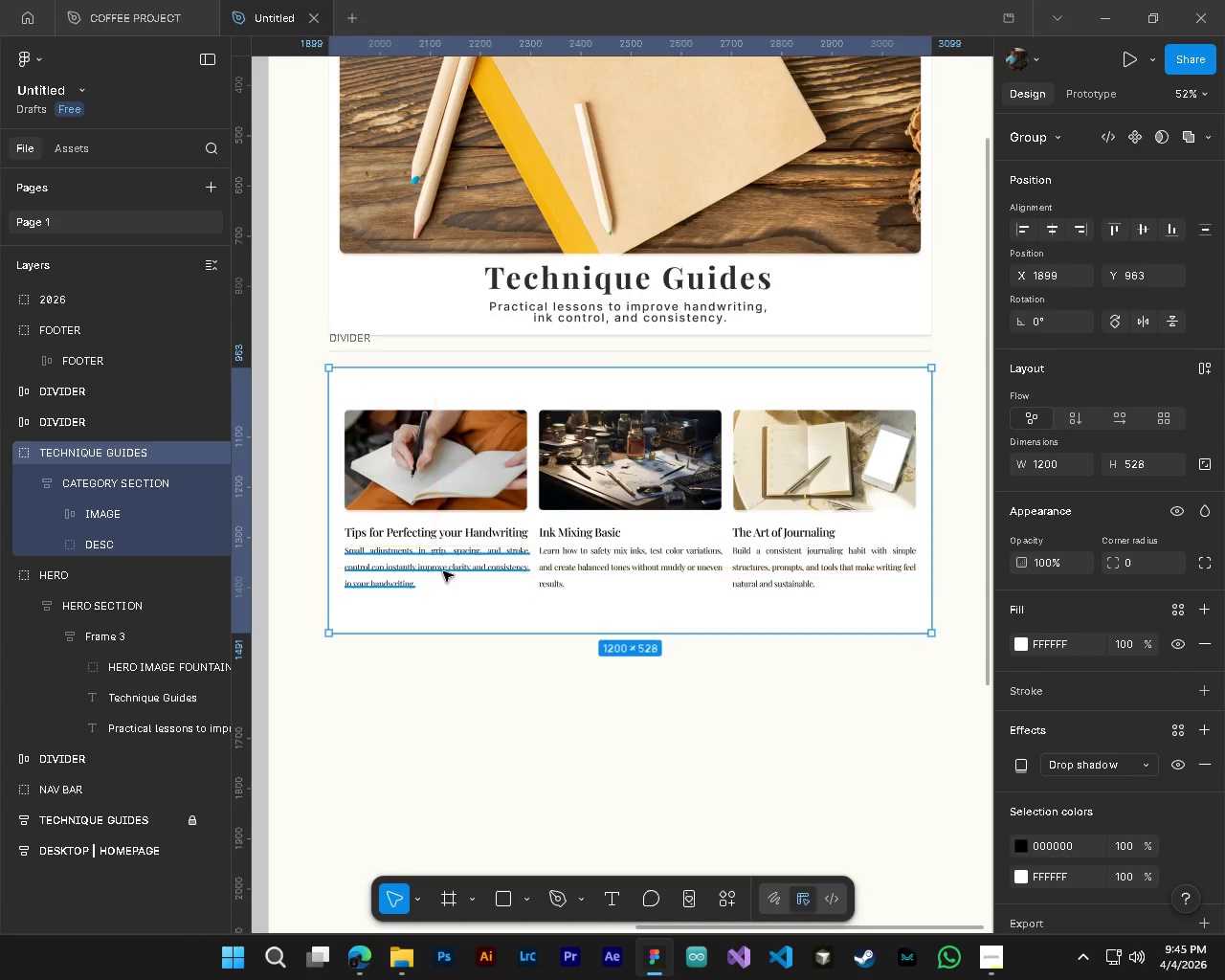 
hold_key(key=AltLeft, duration=0.42)
scroll: coordinate [443, 571], scroll_direction: up, amount: 4.0
 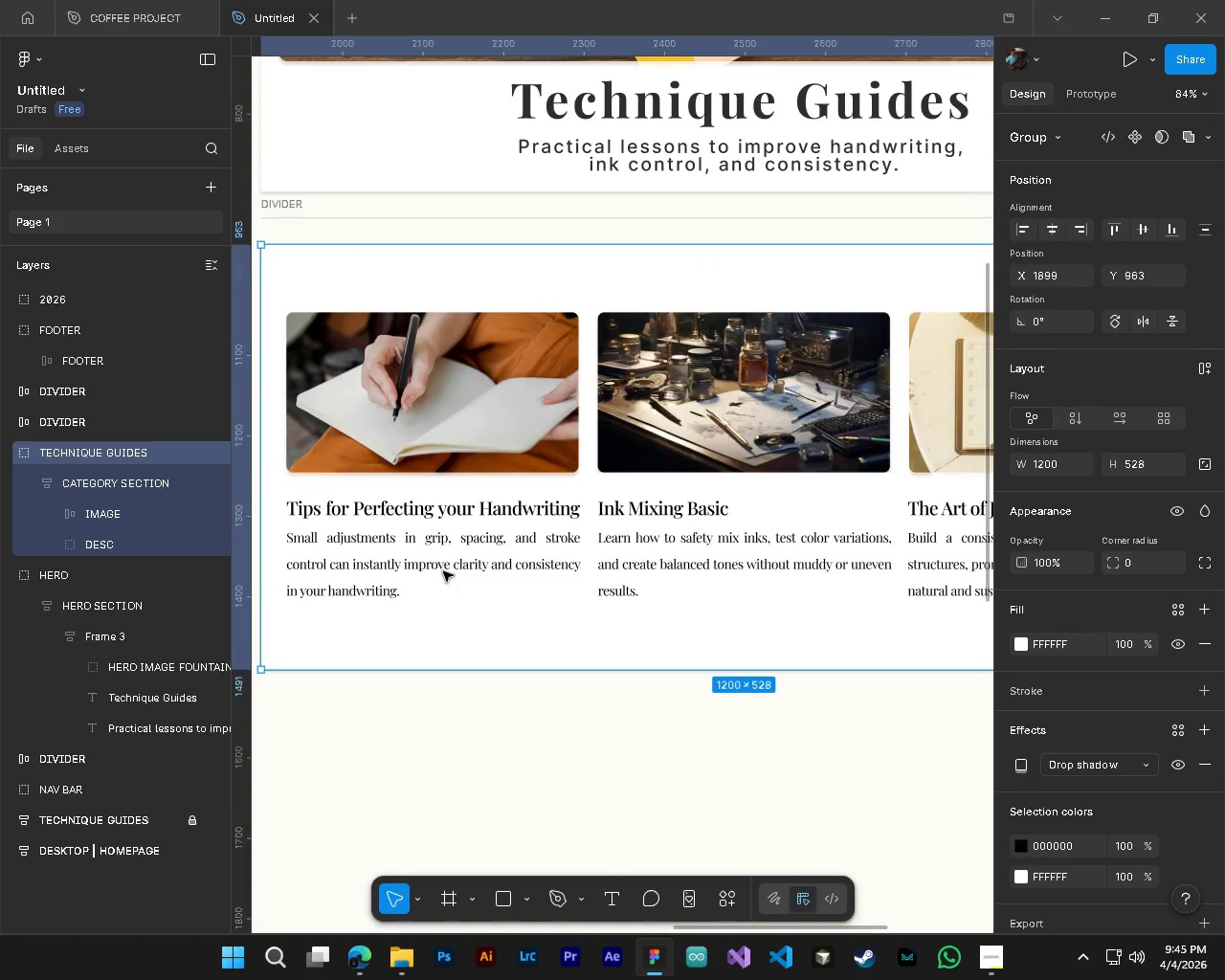 
hold_key(key=ShiftLeft, duration=1.52)
 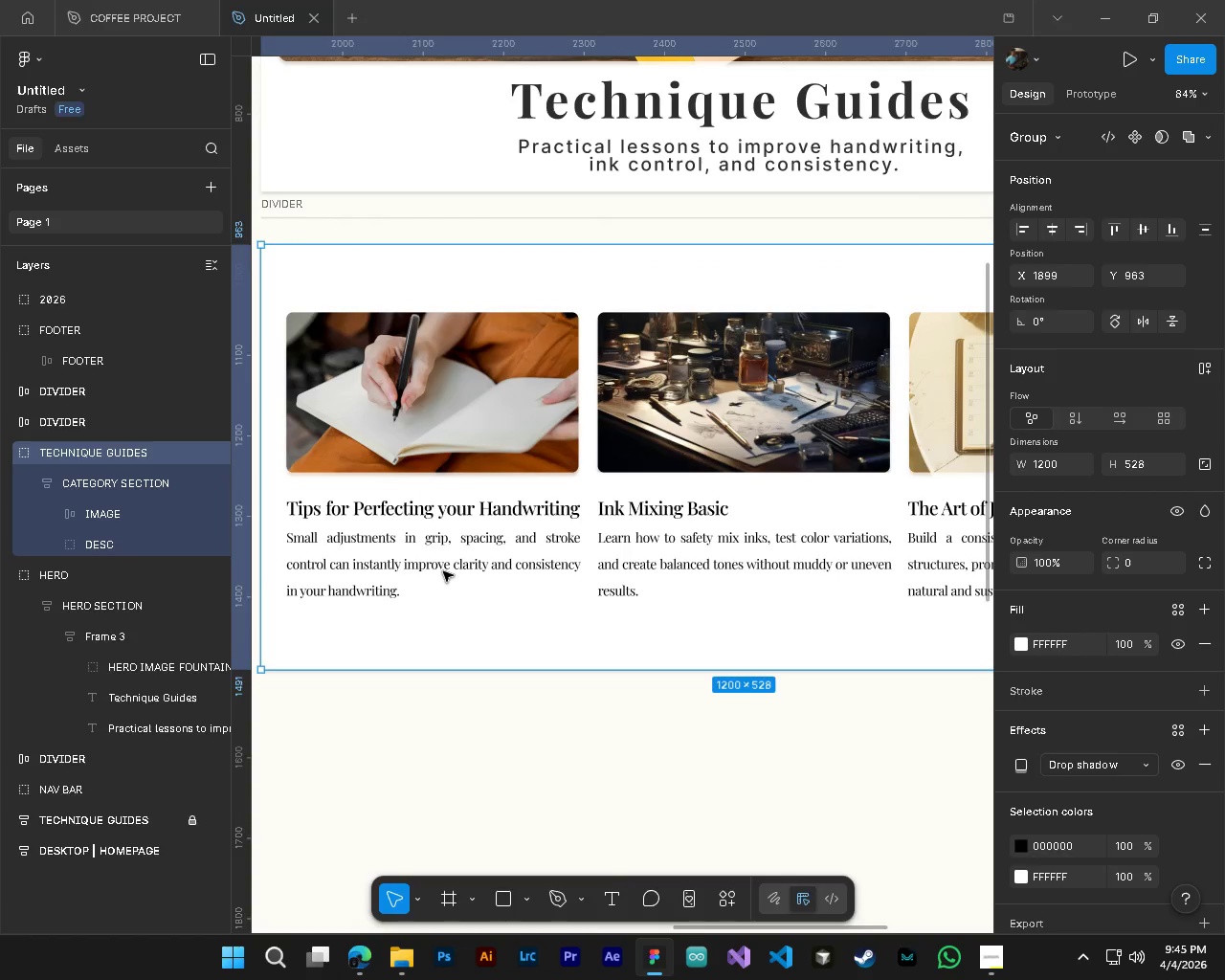 
key(Shift+ShiftLeft)
 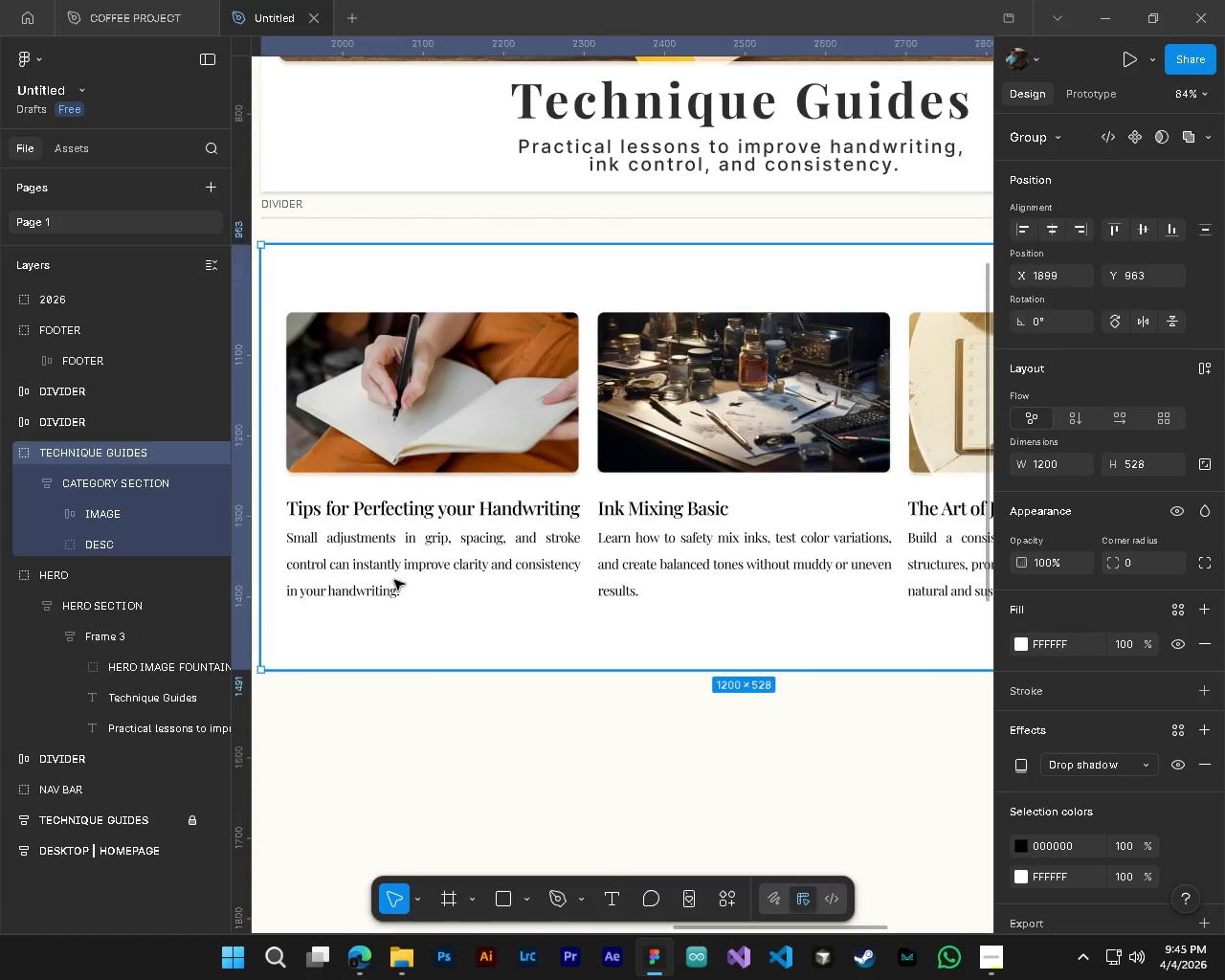 
key(T)
 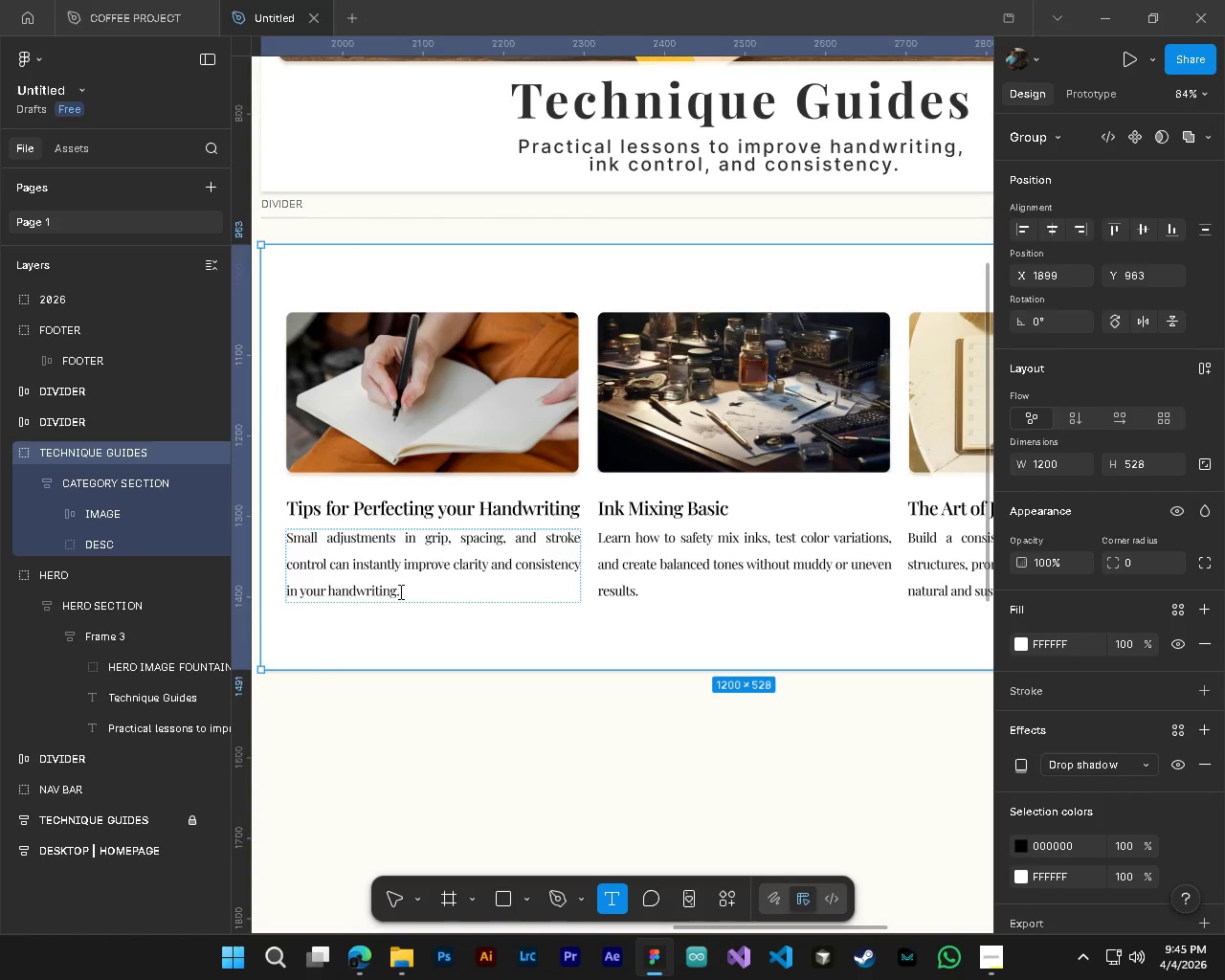 
left_click_drag(start_coordinate=[399, 591], to_coordinate=[279, 535])
 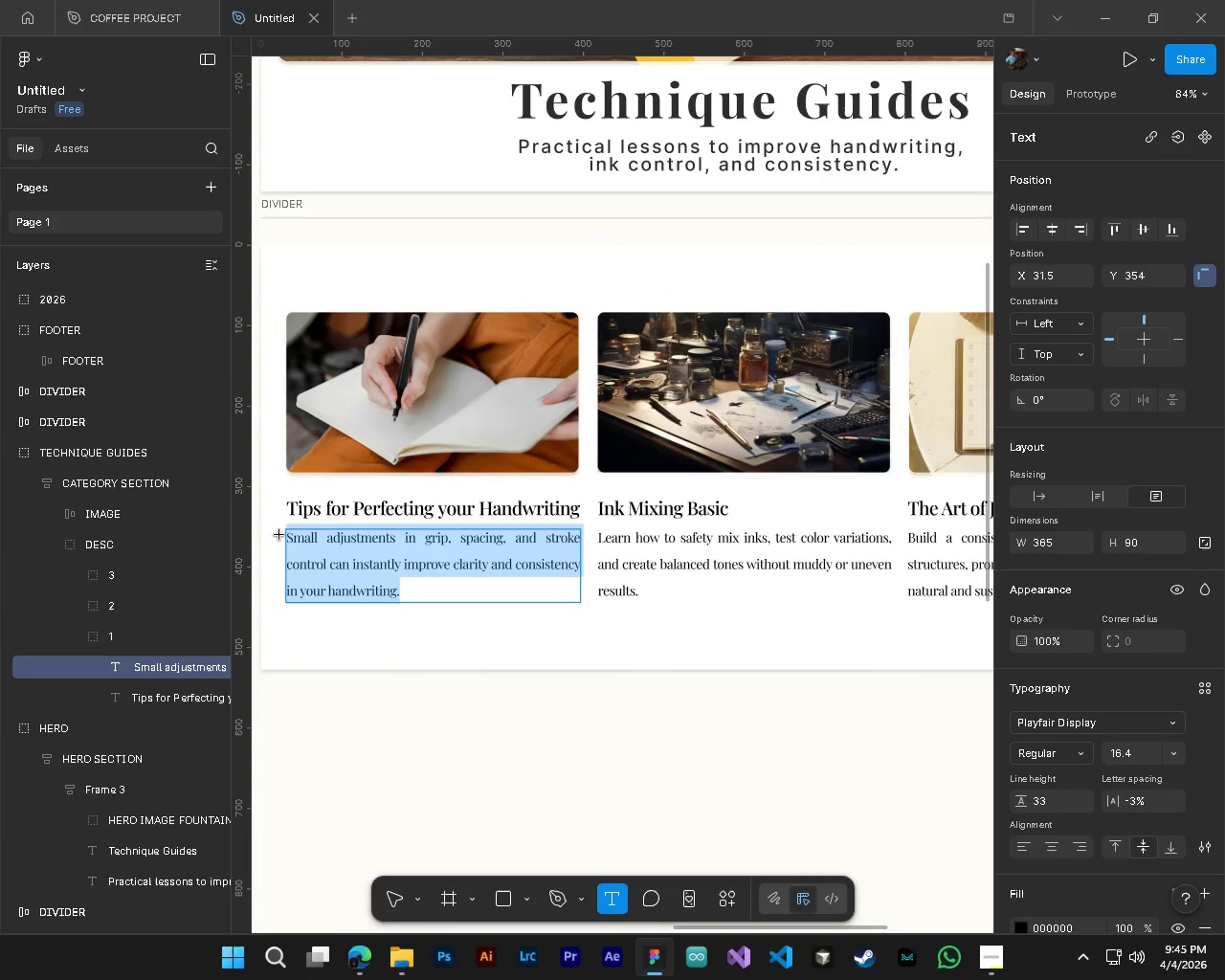 
type(Improve spacing)
 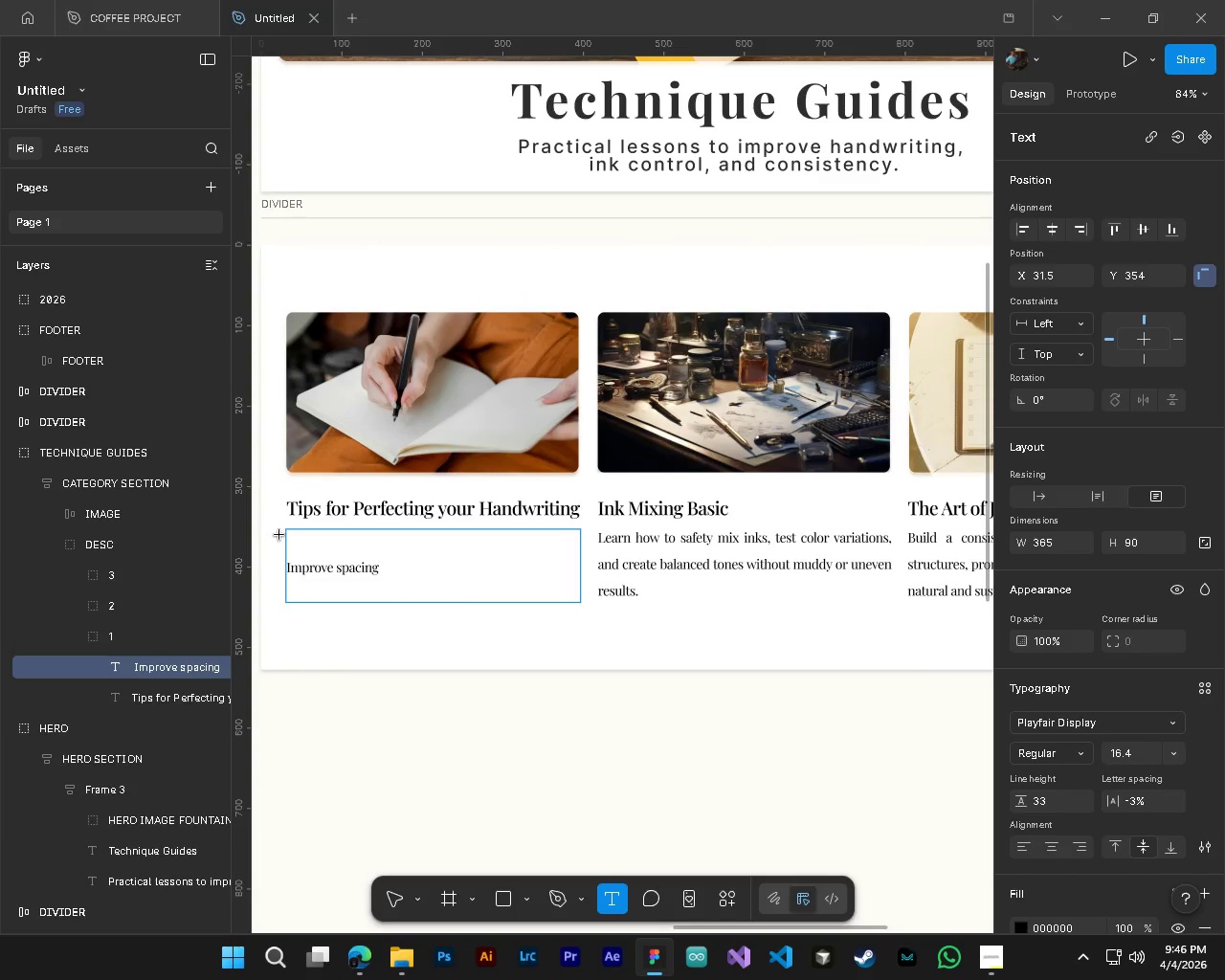 
wait(5.16)
 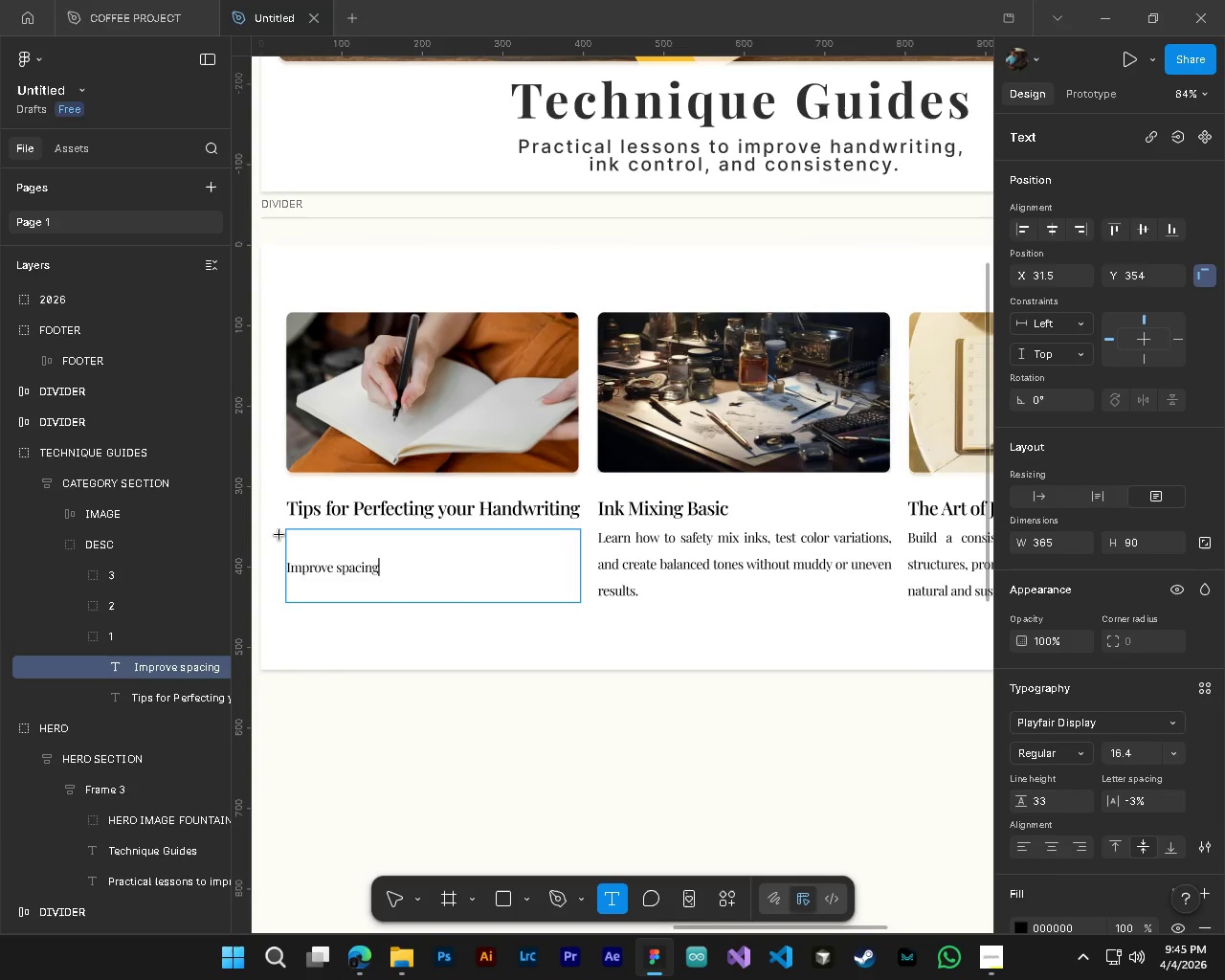 
type(, rhythm, spacin)
key(Backspace)
key(Backspace)
key(Backspace)
key(Backspace)
key(Backspace)
key(Backspace)
type(and strole)
key(Backspace)
key(Backspace)
type(ke control.)
 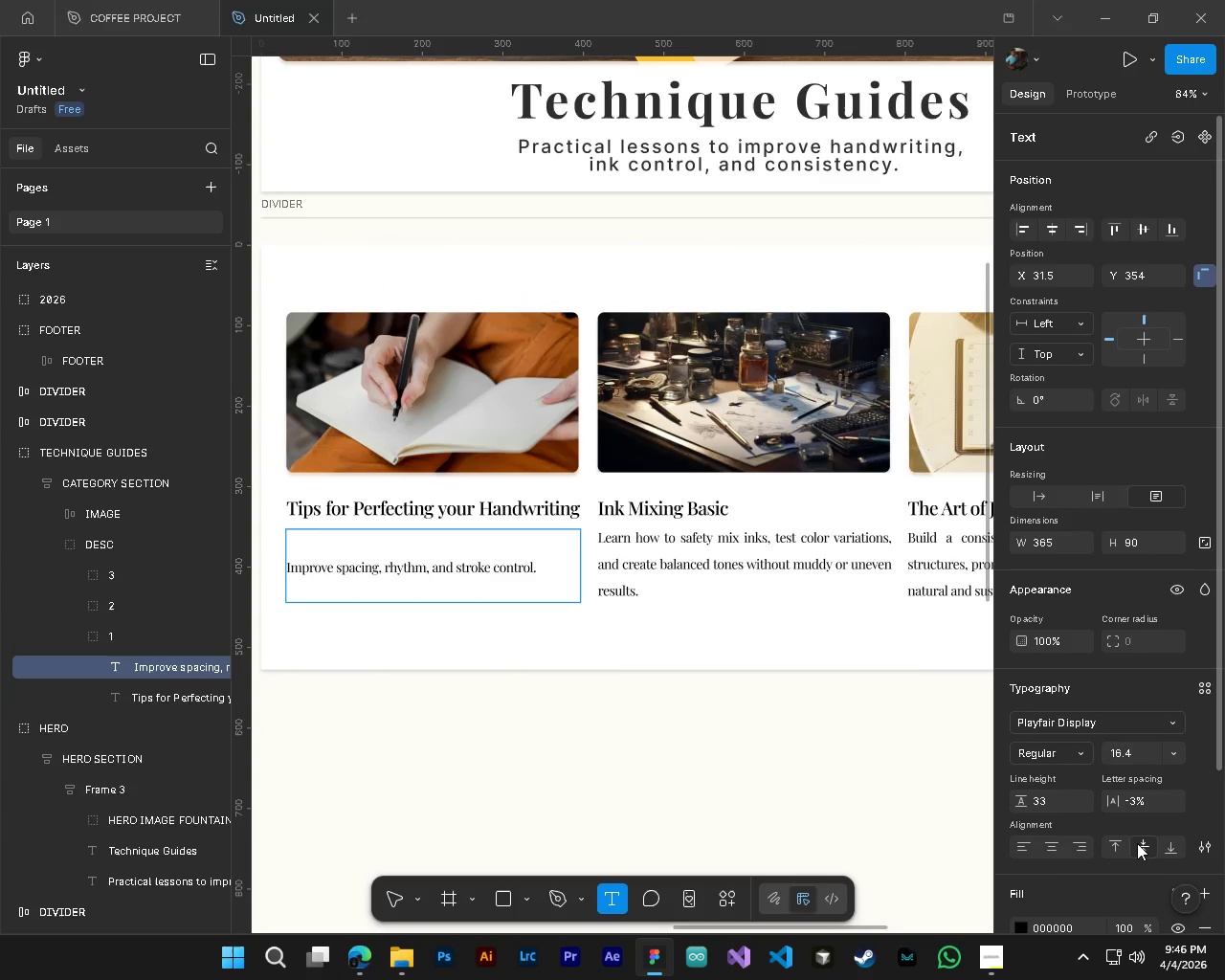 
left_click([1123, 851])
 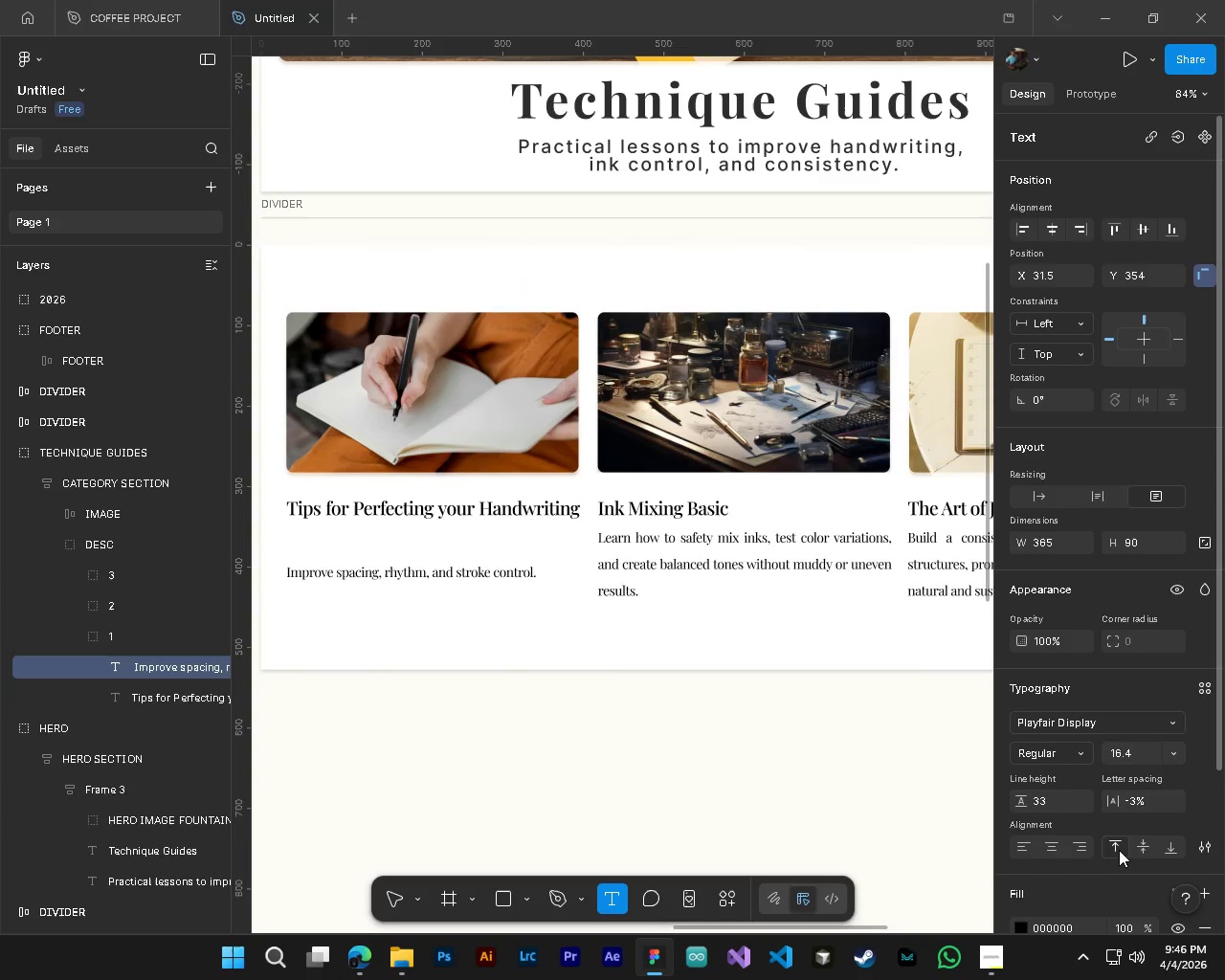 
left_click([1119, 850])
 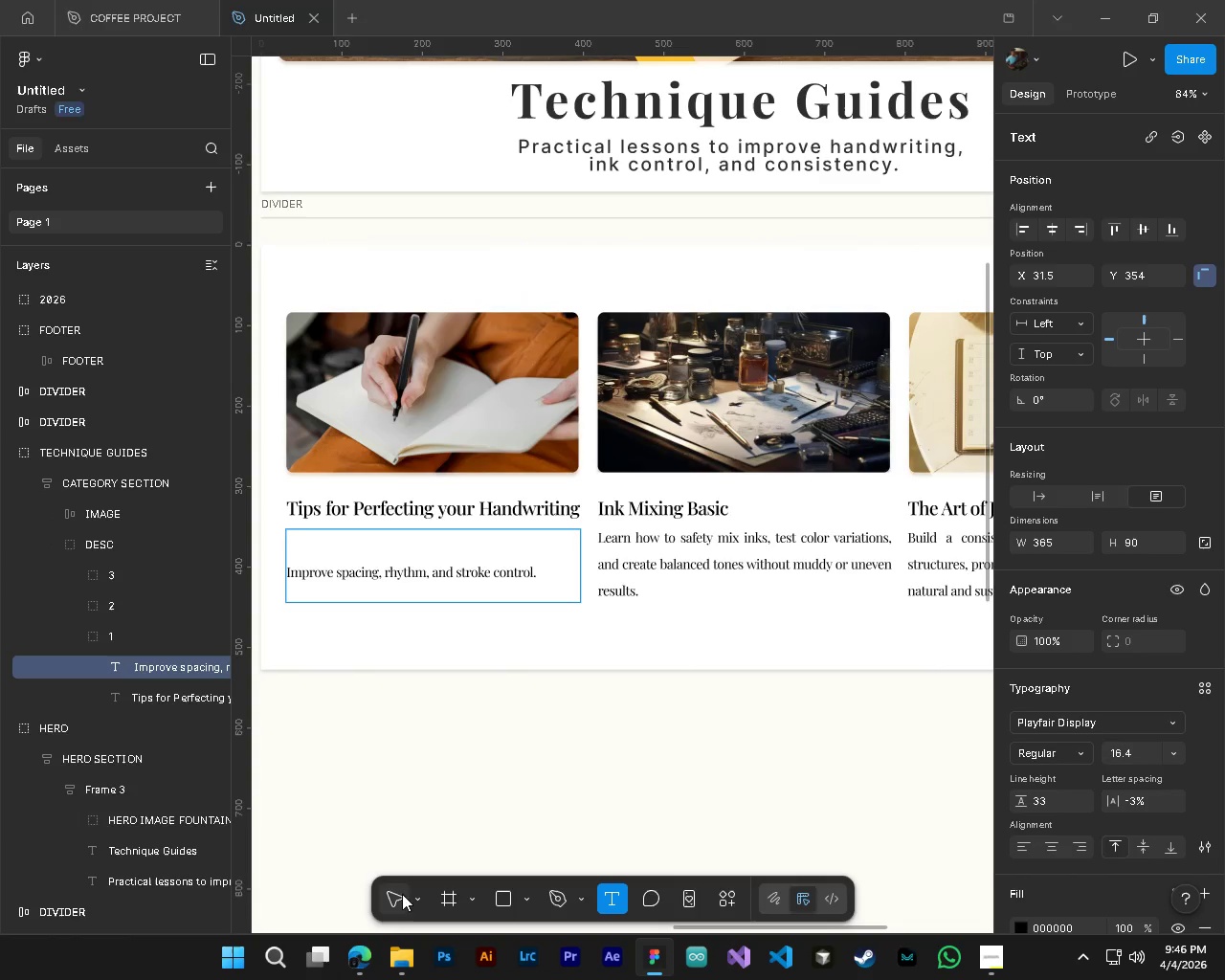 
left_click([392, 907])
 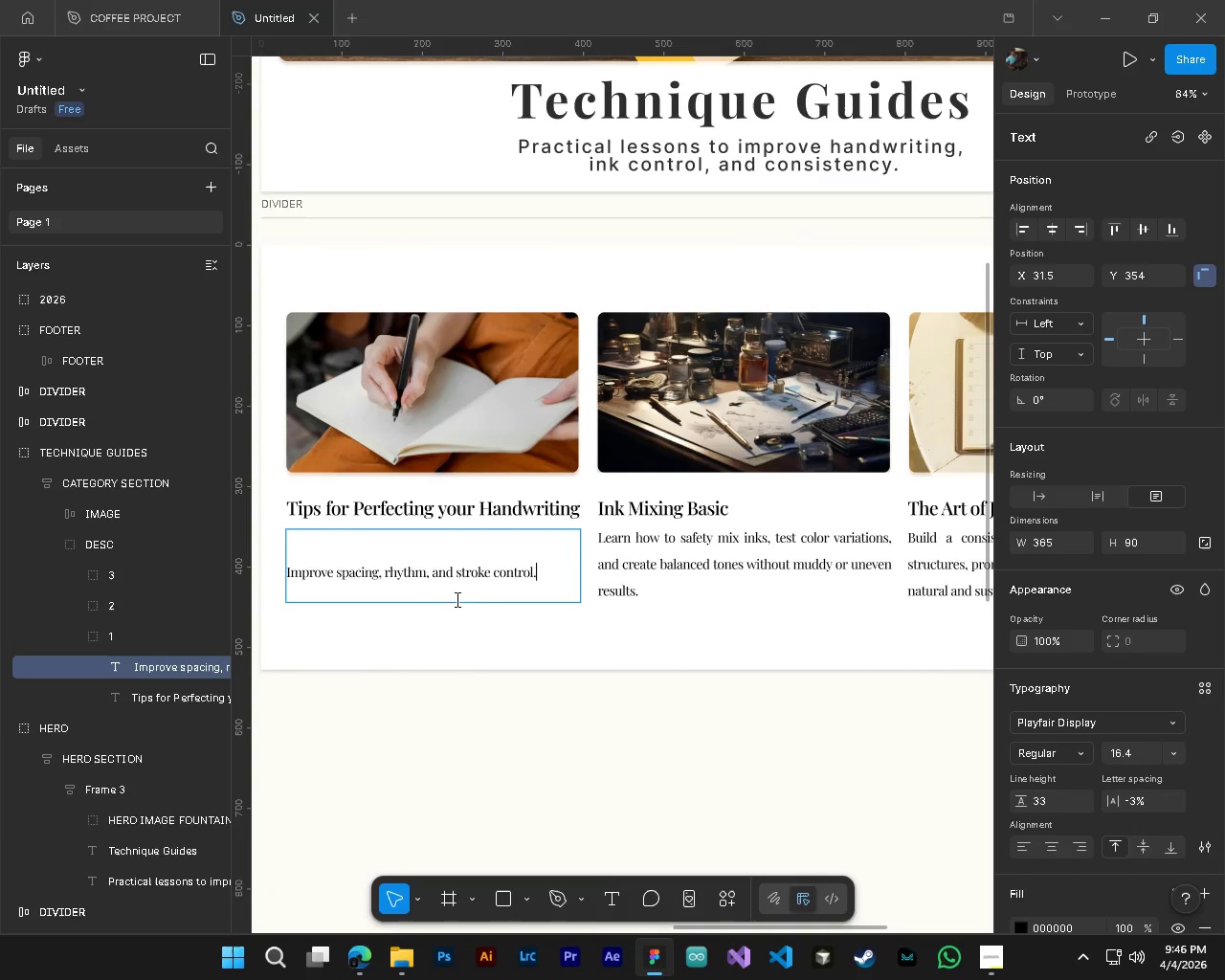 
left_click([481, 720])
 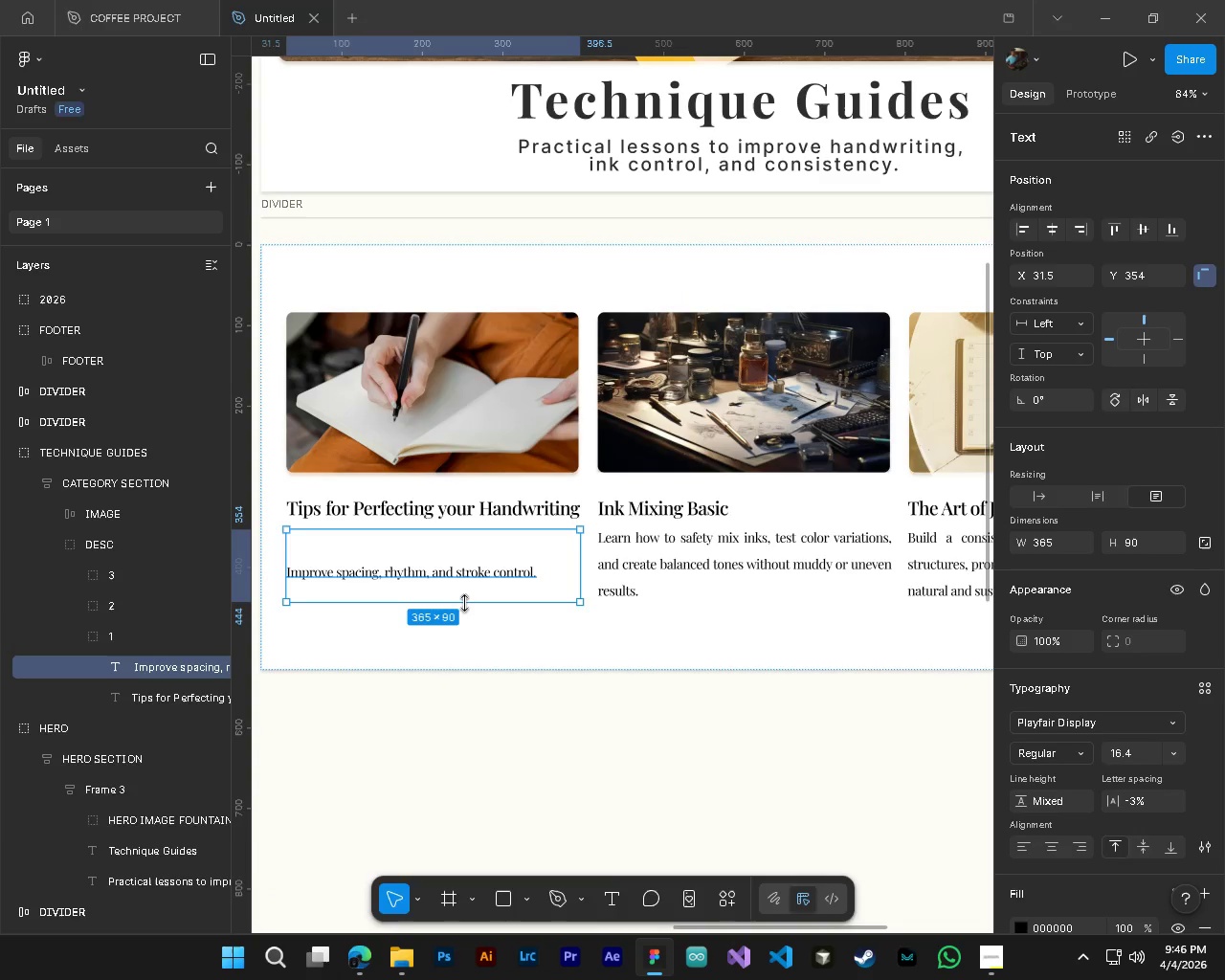 
left_click_drag(start_coordinate=[464, 603], to_coordinate=[464, 581])
 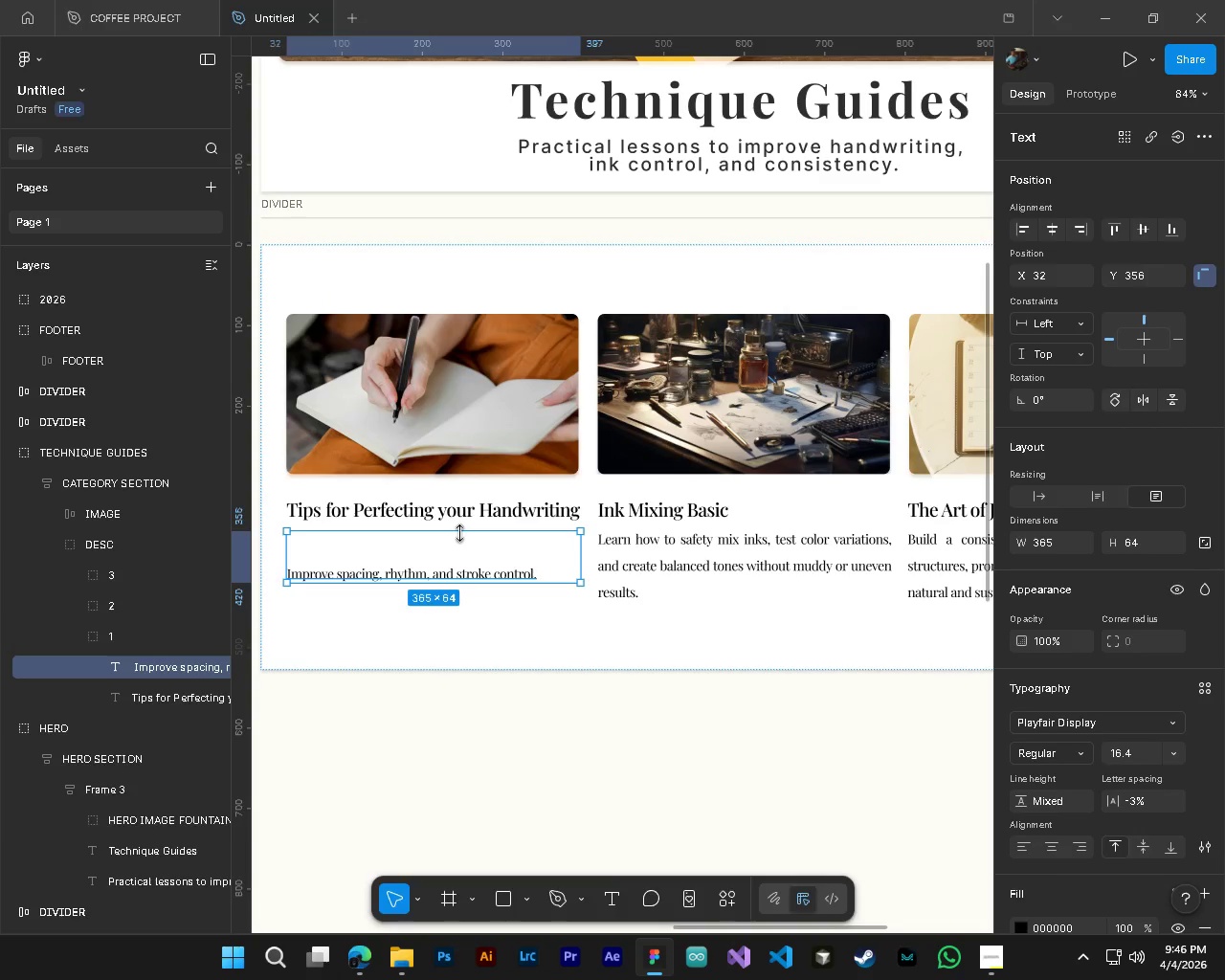 
left_click_drag(start_coordinate=[460, 533], to_coordinate=[460, 526])
 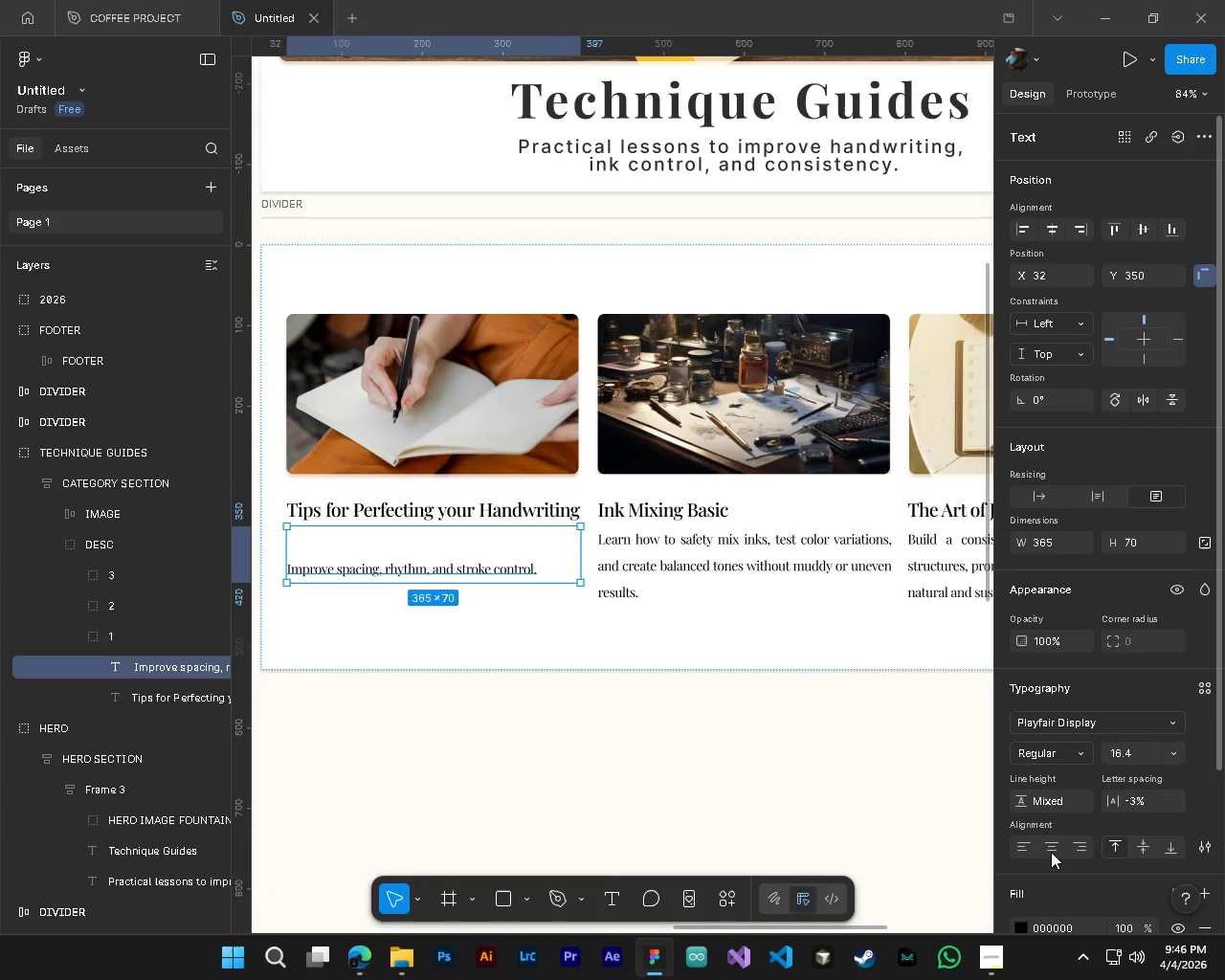 
left_click([1052, 852])
 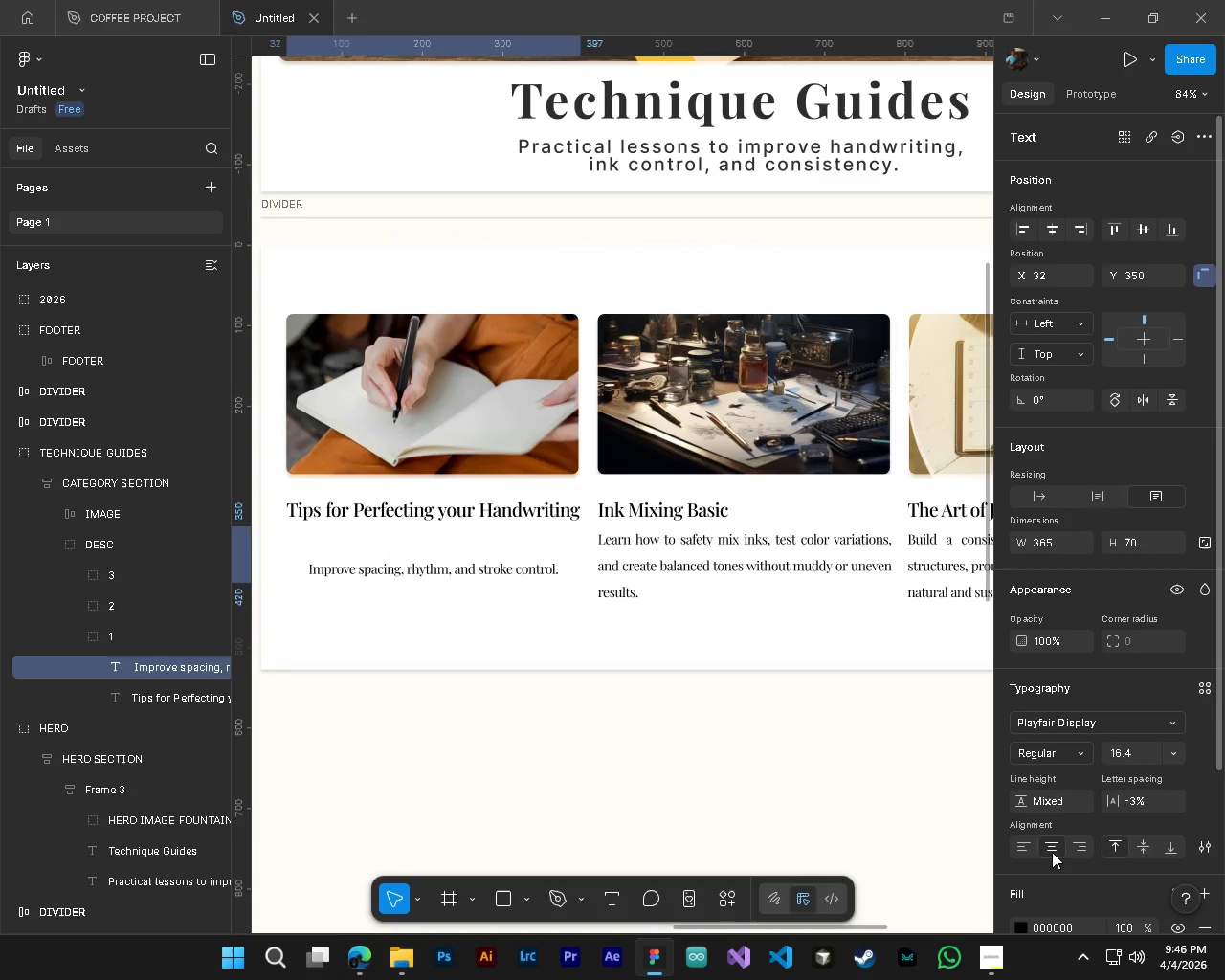 
left_click([1052, 852])
 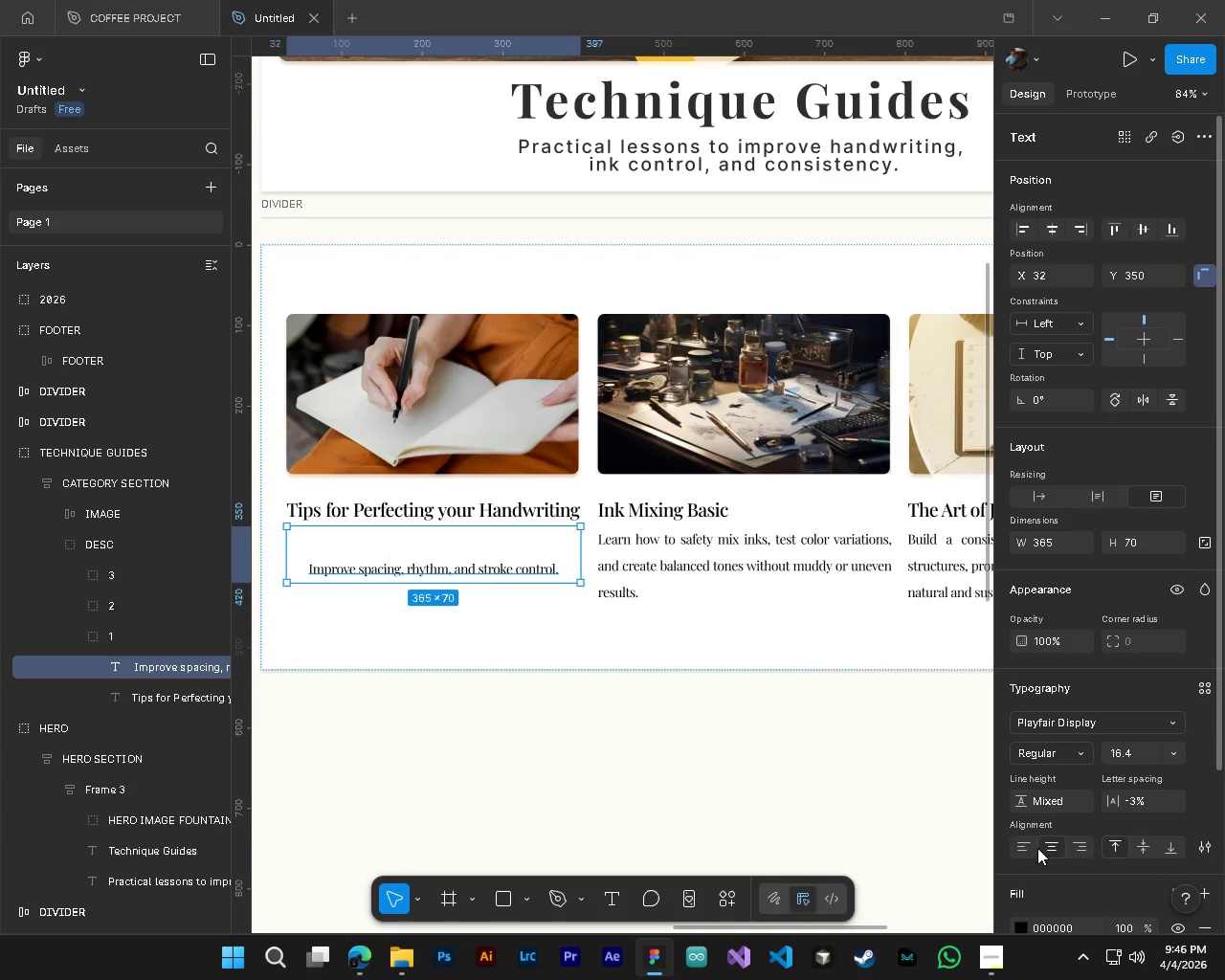 
left_click([1030, 845])
 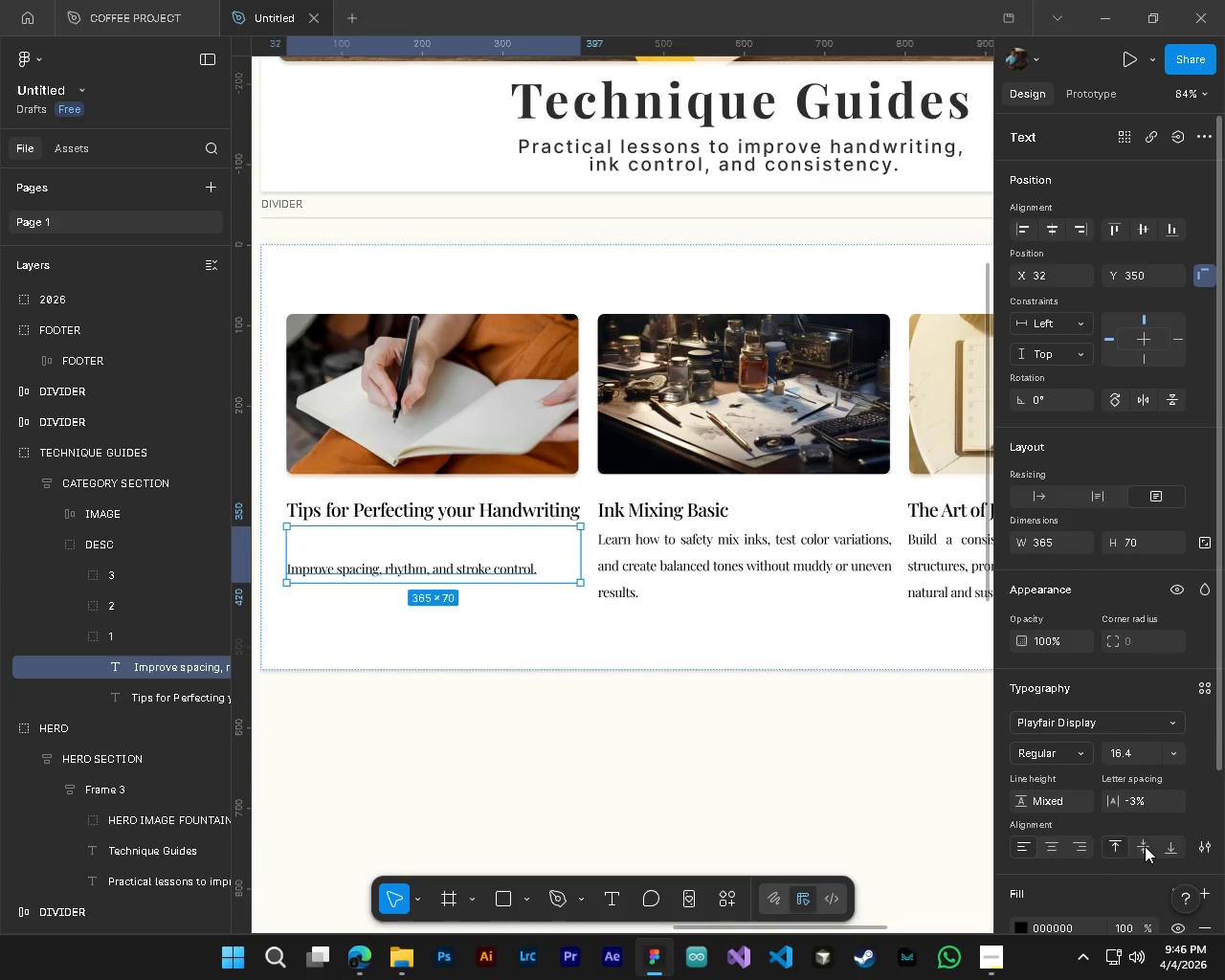 
double_click([1145, 846])
 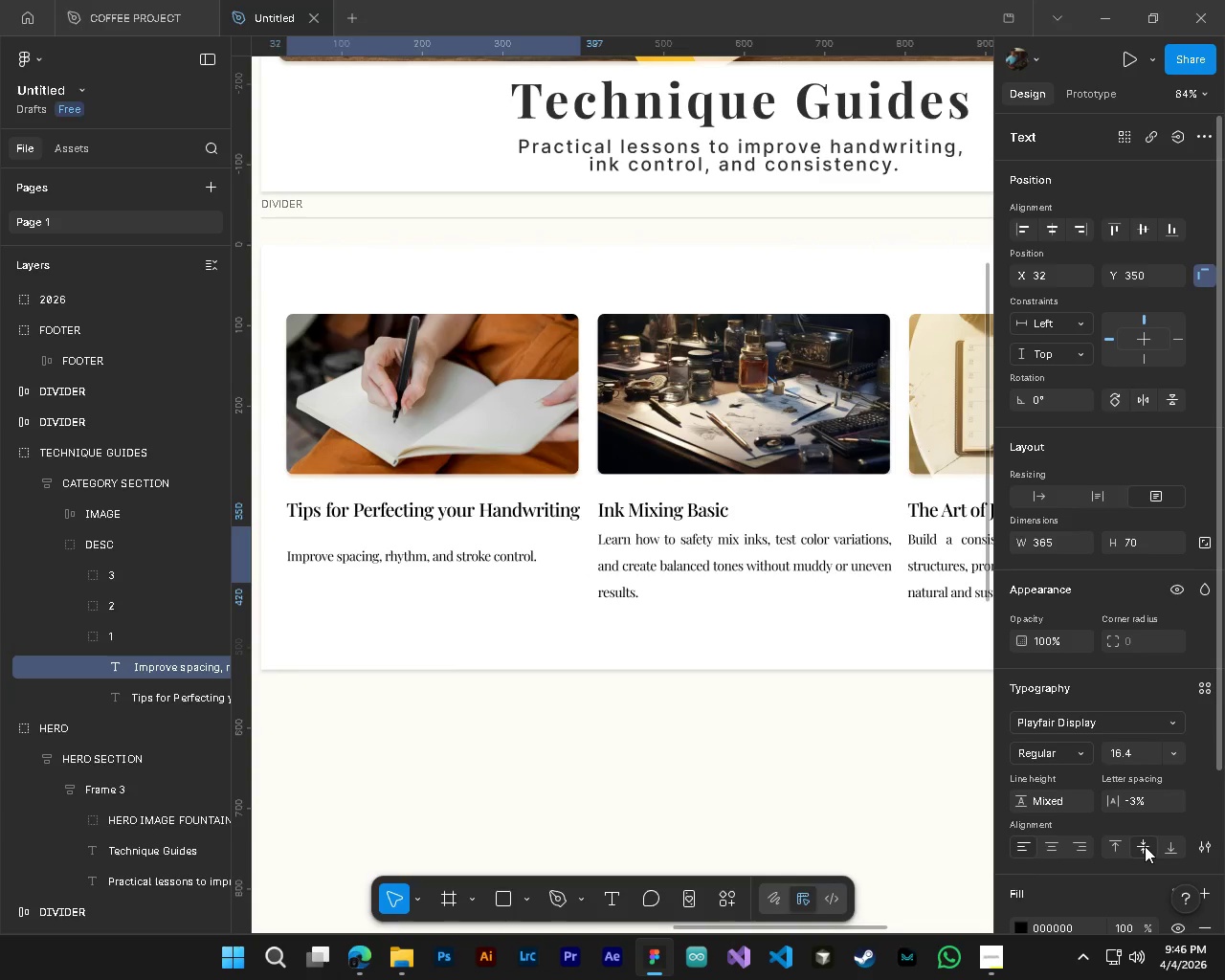 
triple_click([1145, 846])
 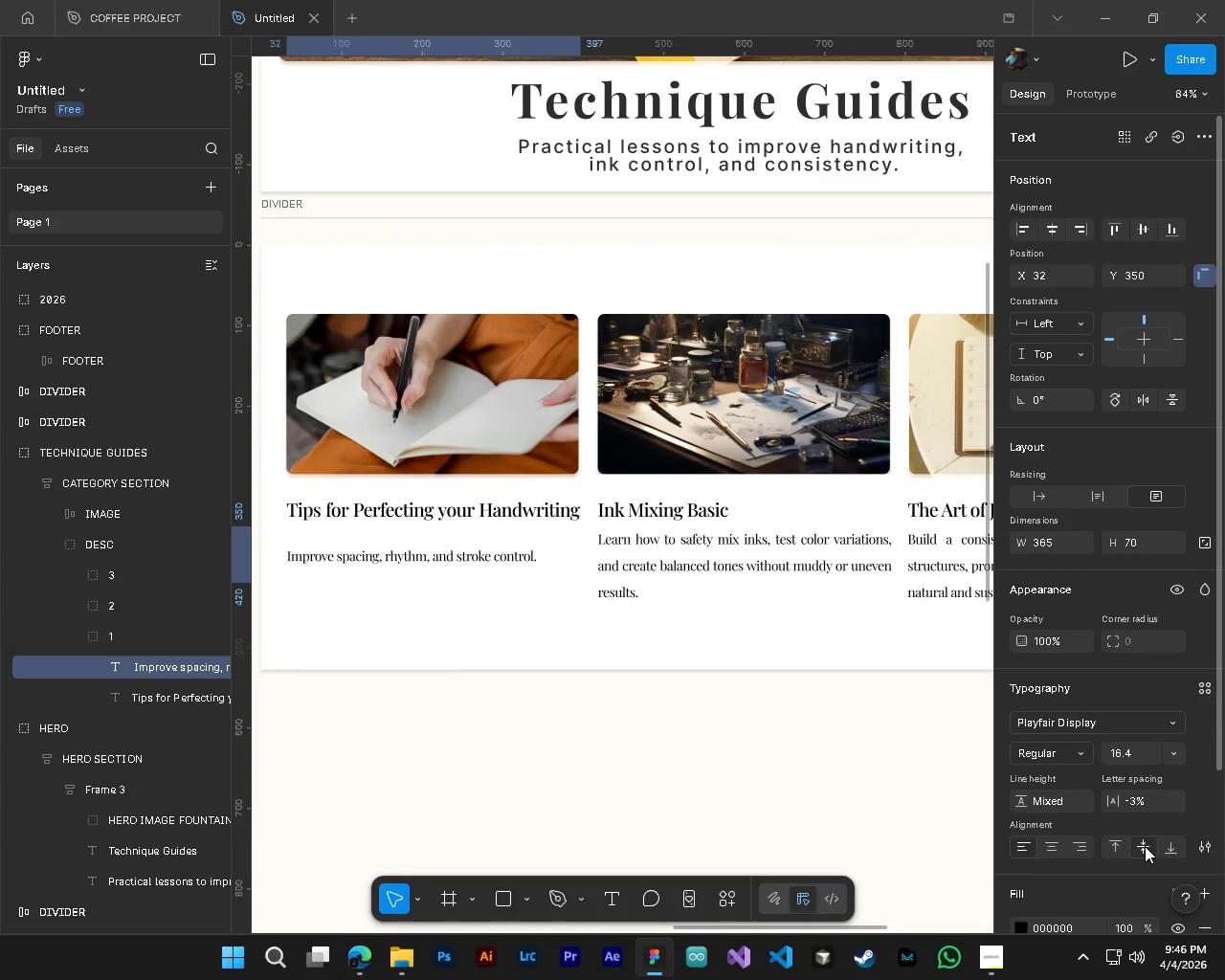 
triple_click([1145, 846])
 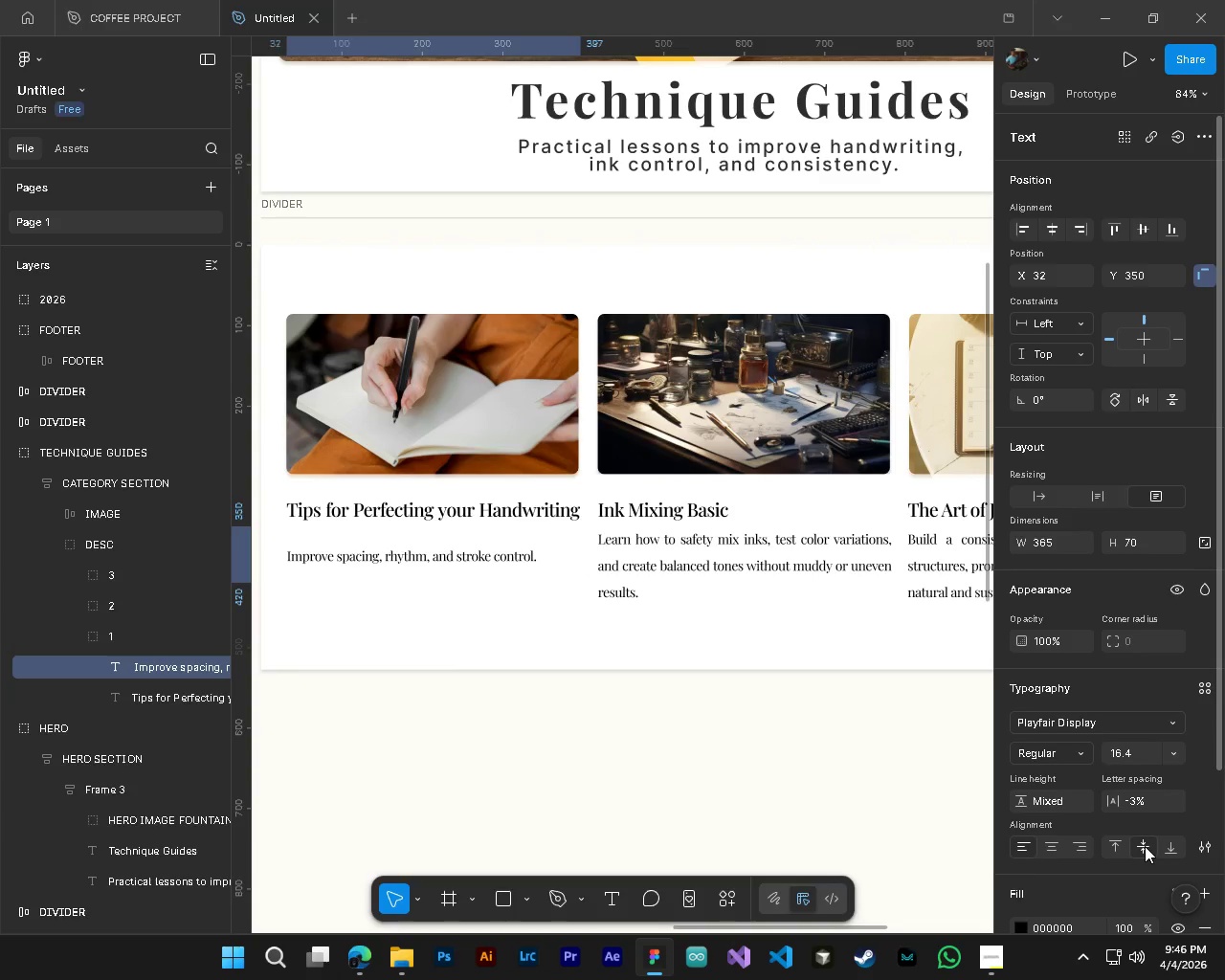 
triple_click([1145, 846])
 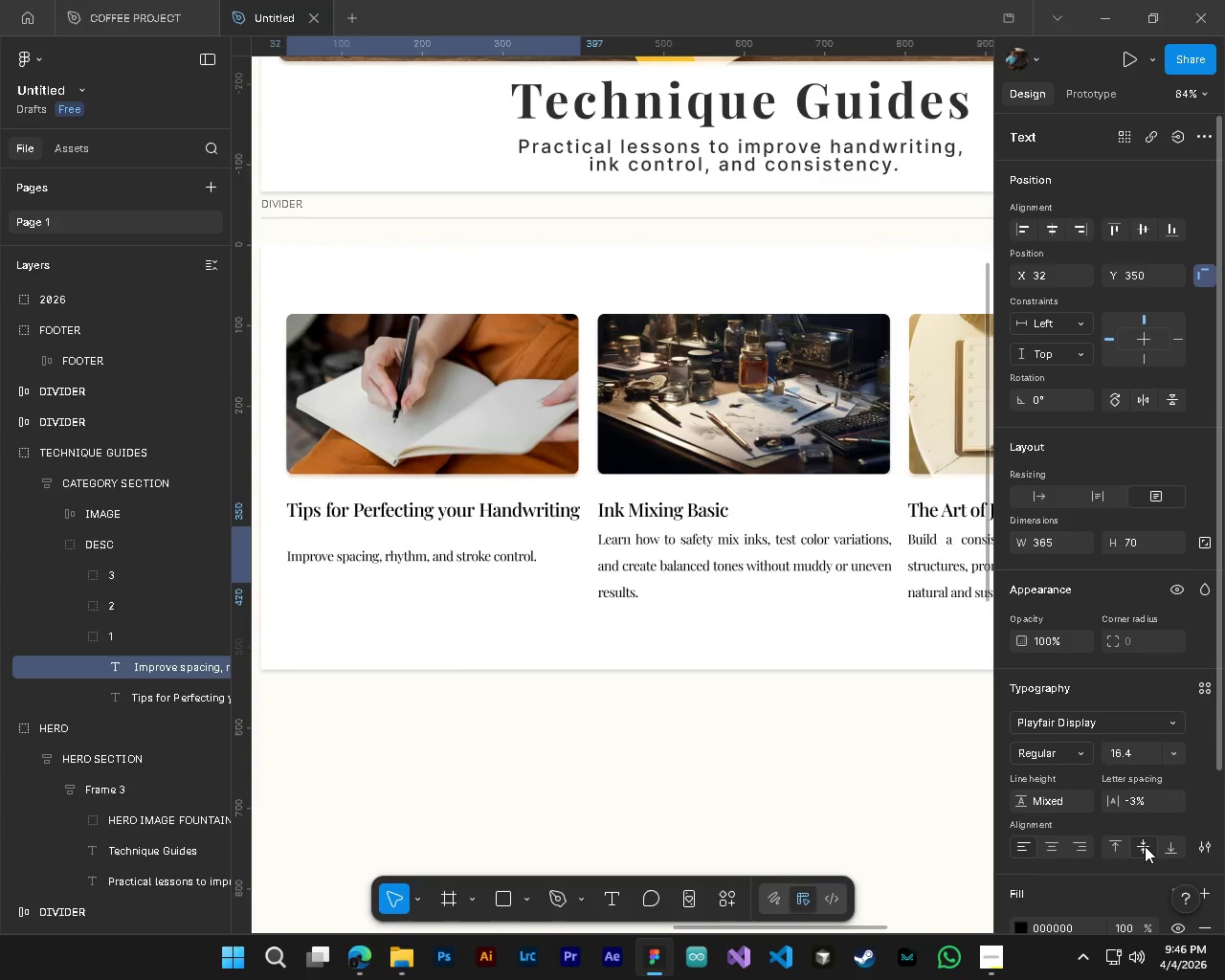 
triple_click([1145, 846])
 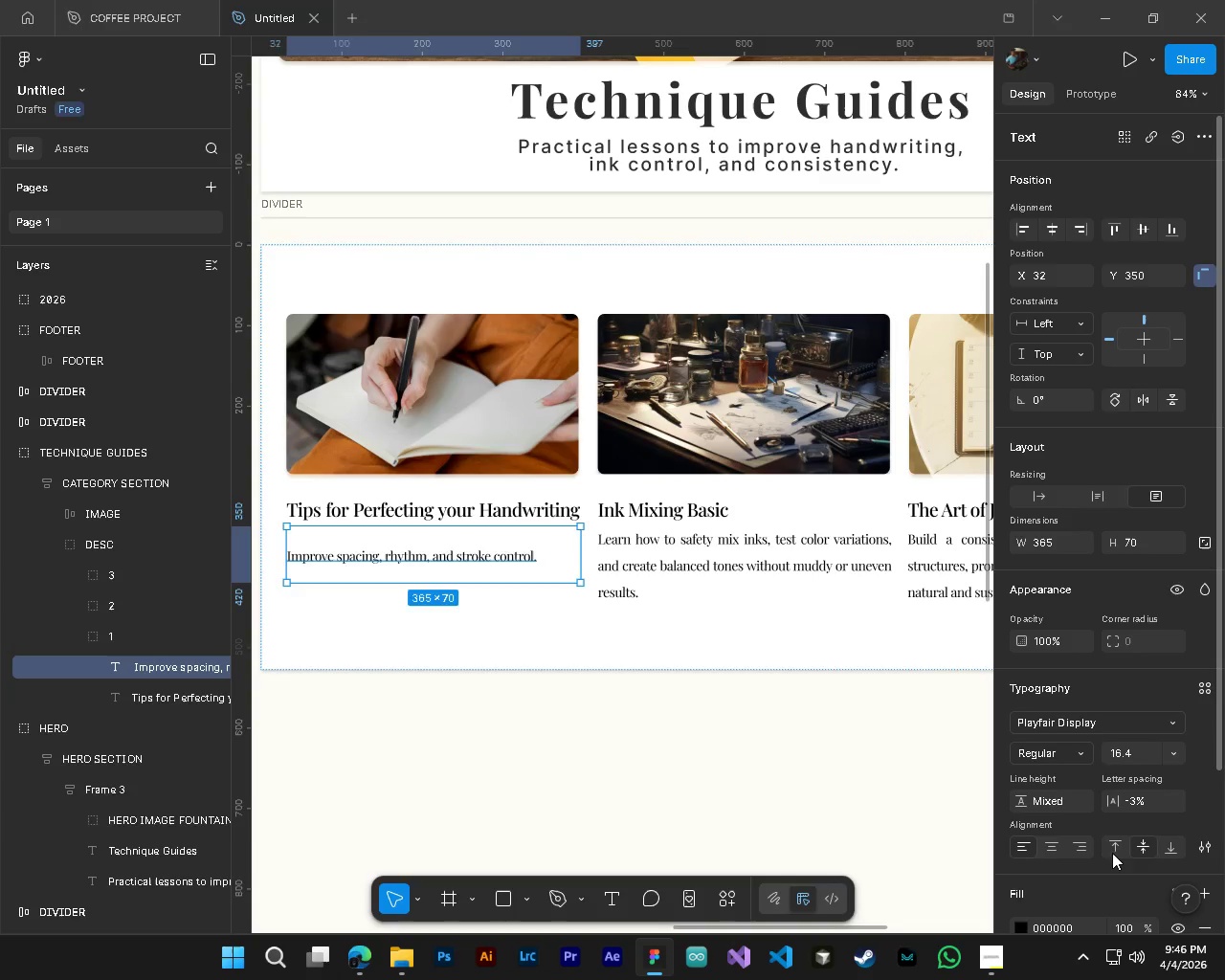 
double_click([1115, 853])
 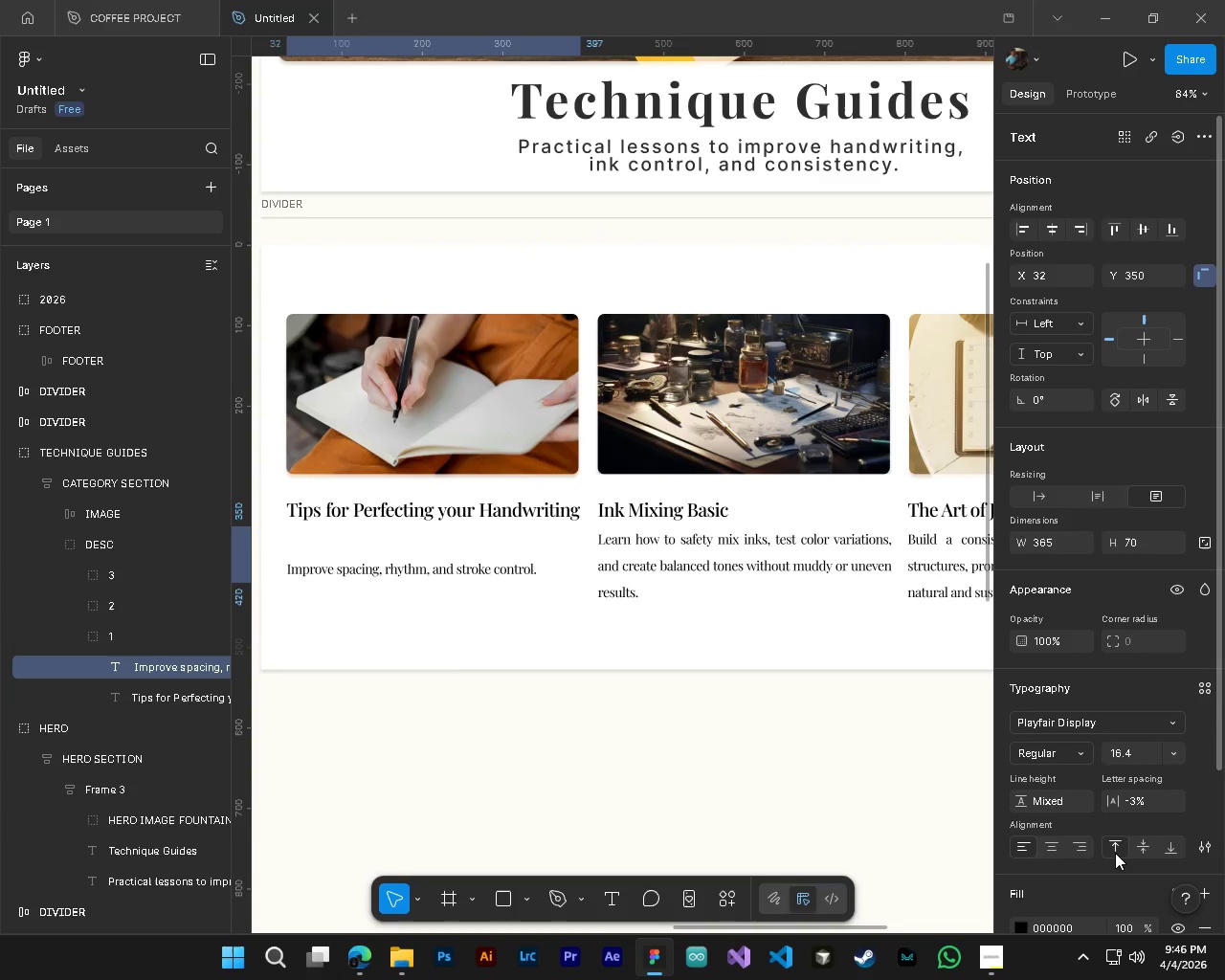 
triple_click([1115, 853])
 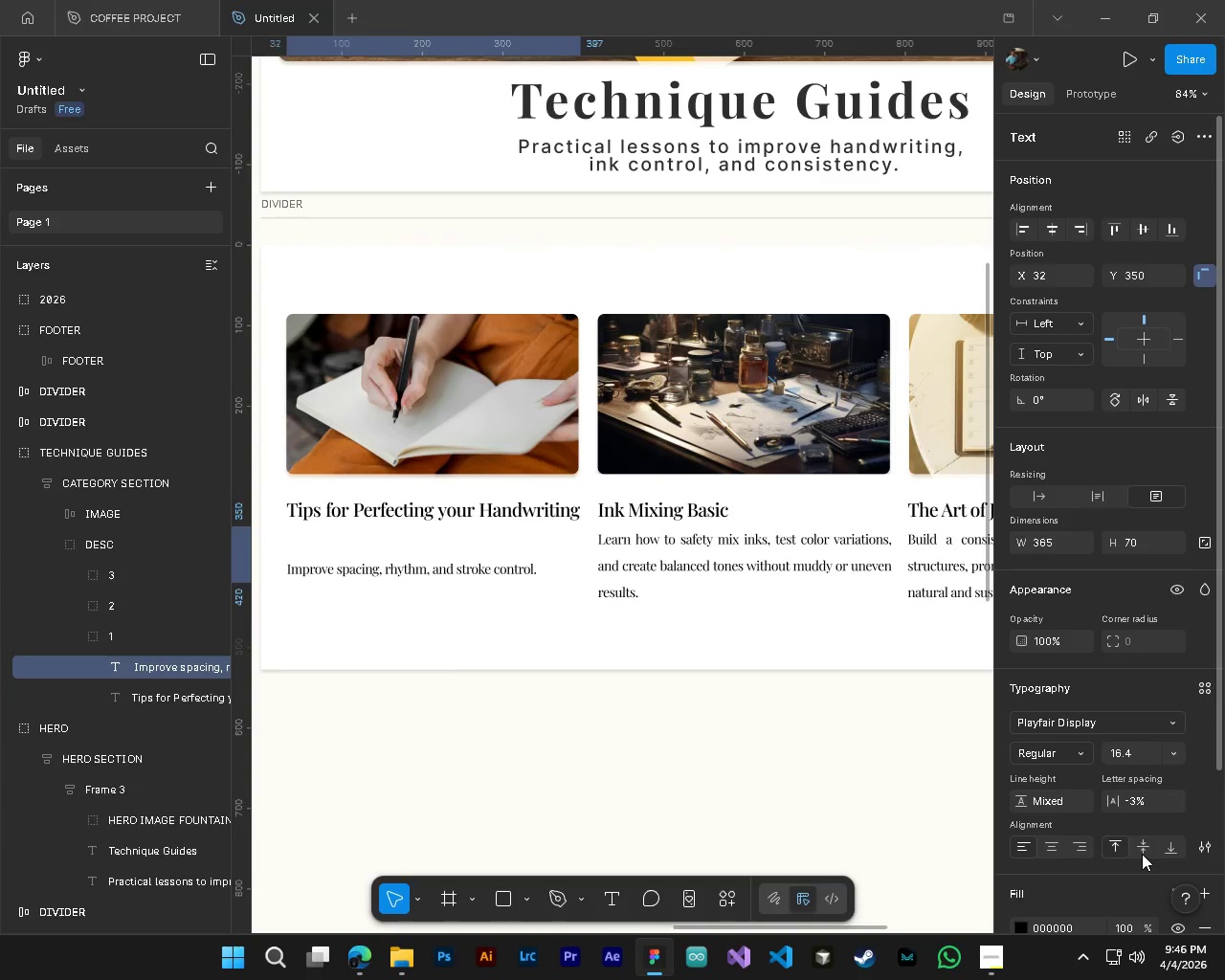 
double_click([1142, 854])
 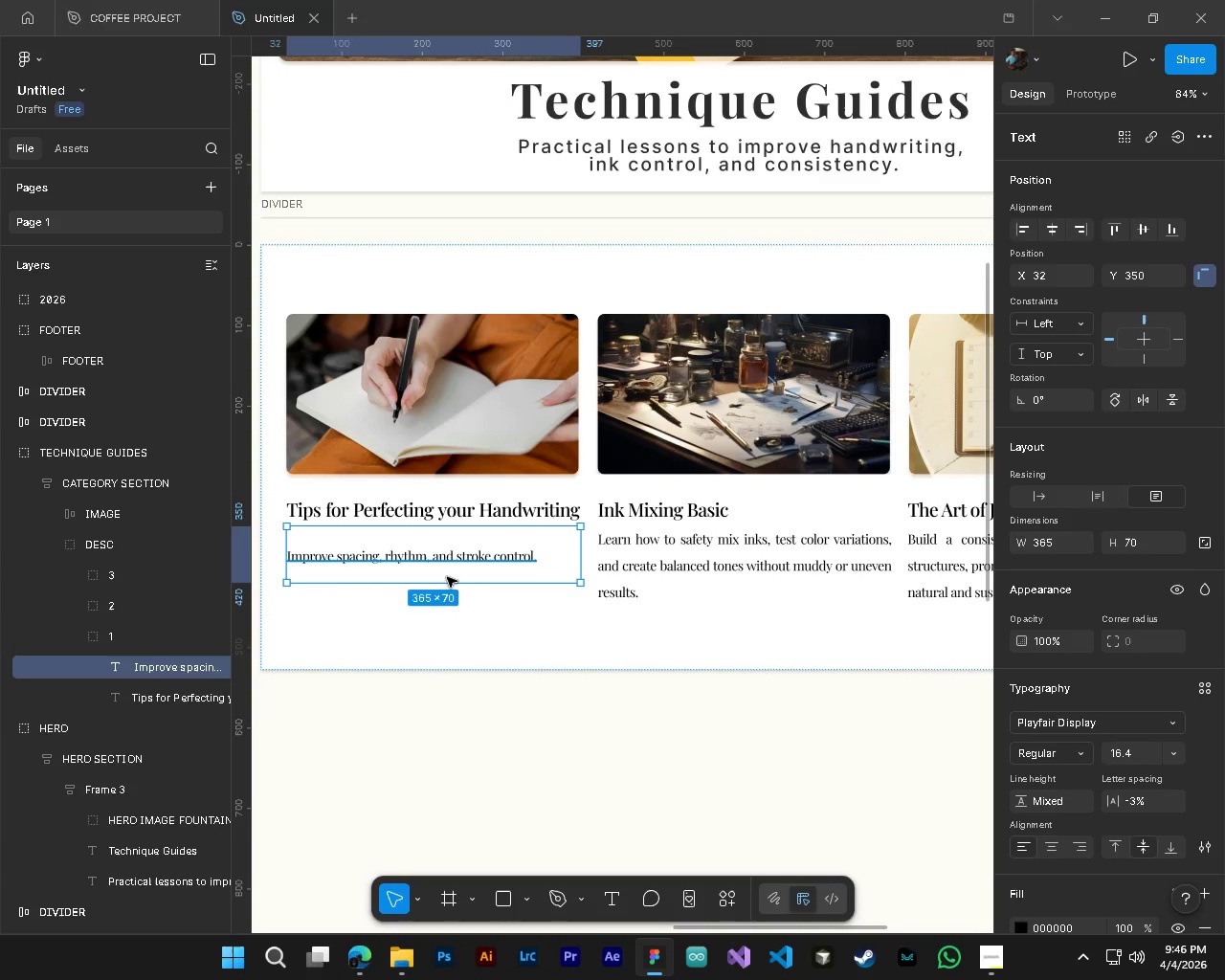 
left_click_drag(start_coordinate=[448, 588], to_coordinate=[457, 545])
 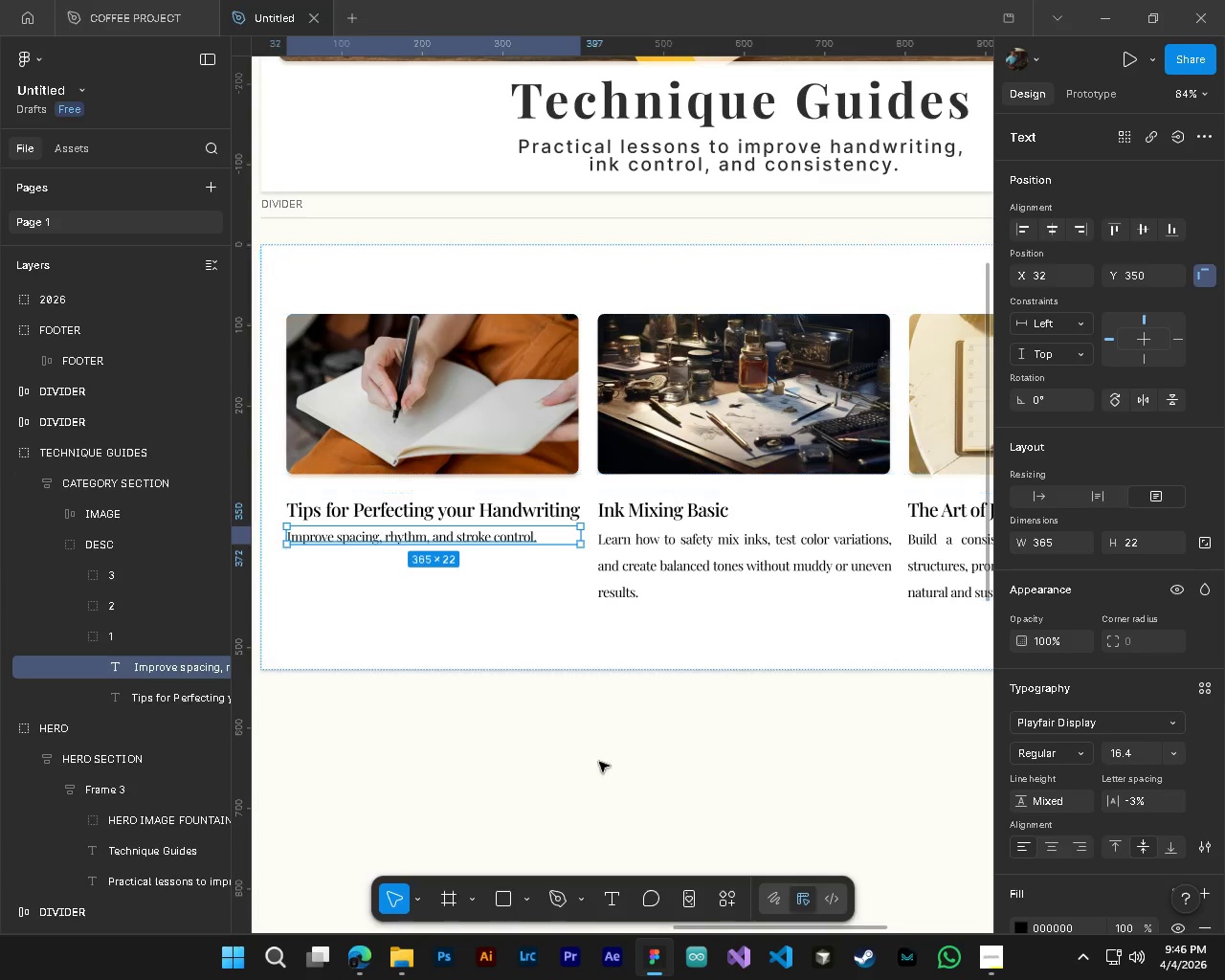 
left_click([603, 772])
 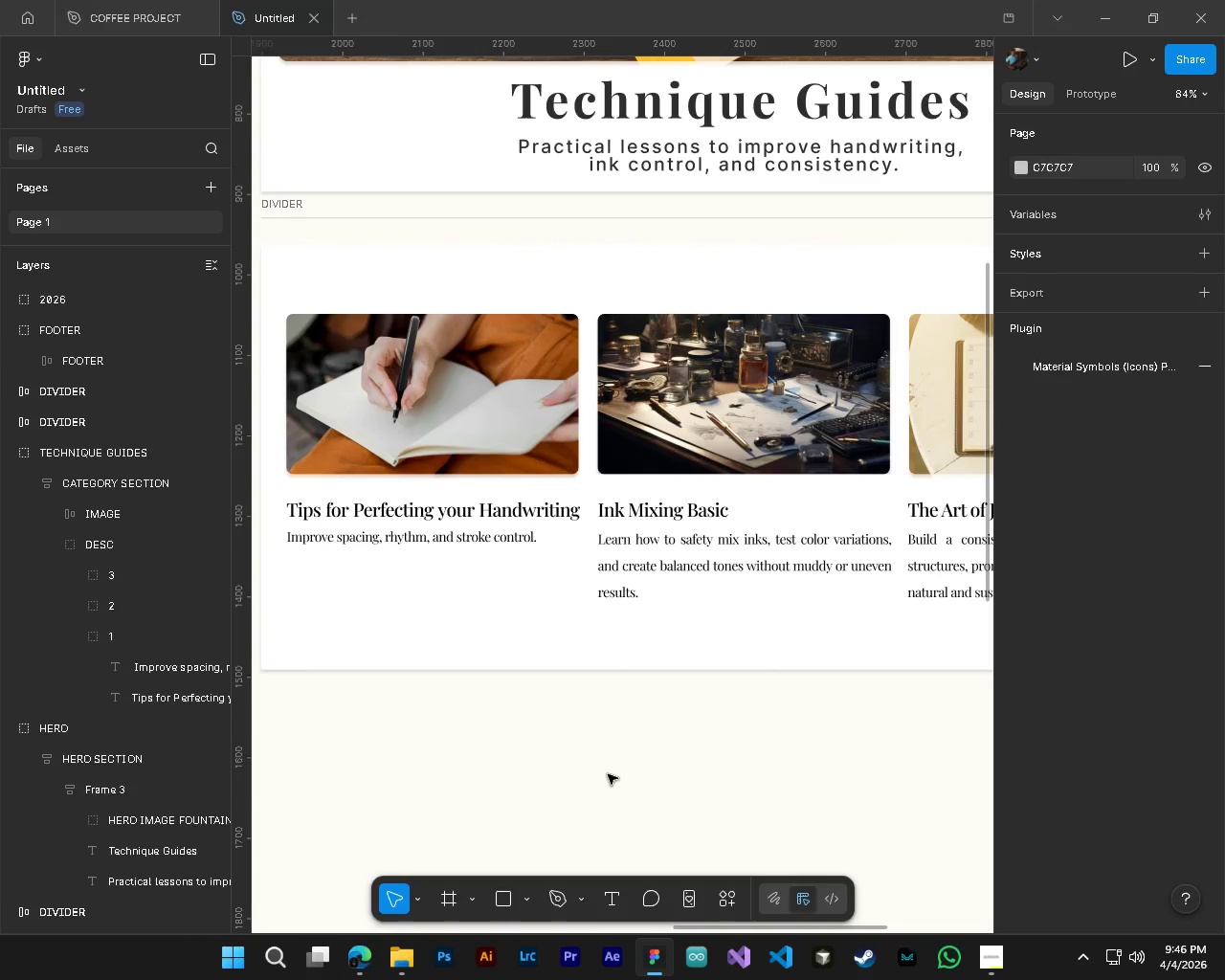 
hold_key(key=AltLeft, duration=0.58)
hold_key(key=ControlLeft, duration=0.66)
scroll: coordinate [608, 774], scroll_direction: down, amount: 4.0
 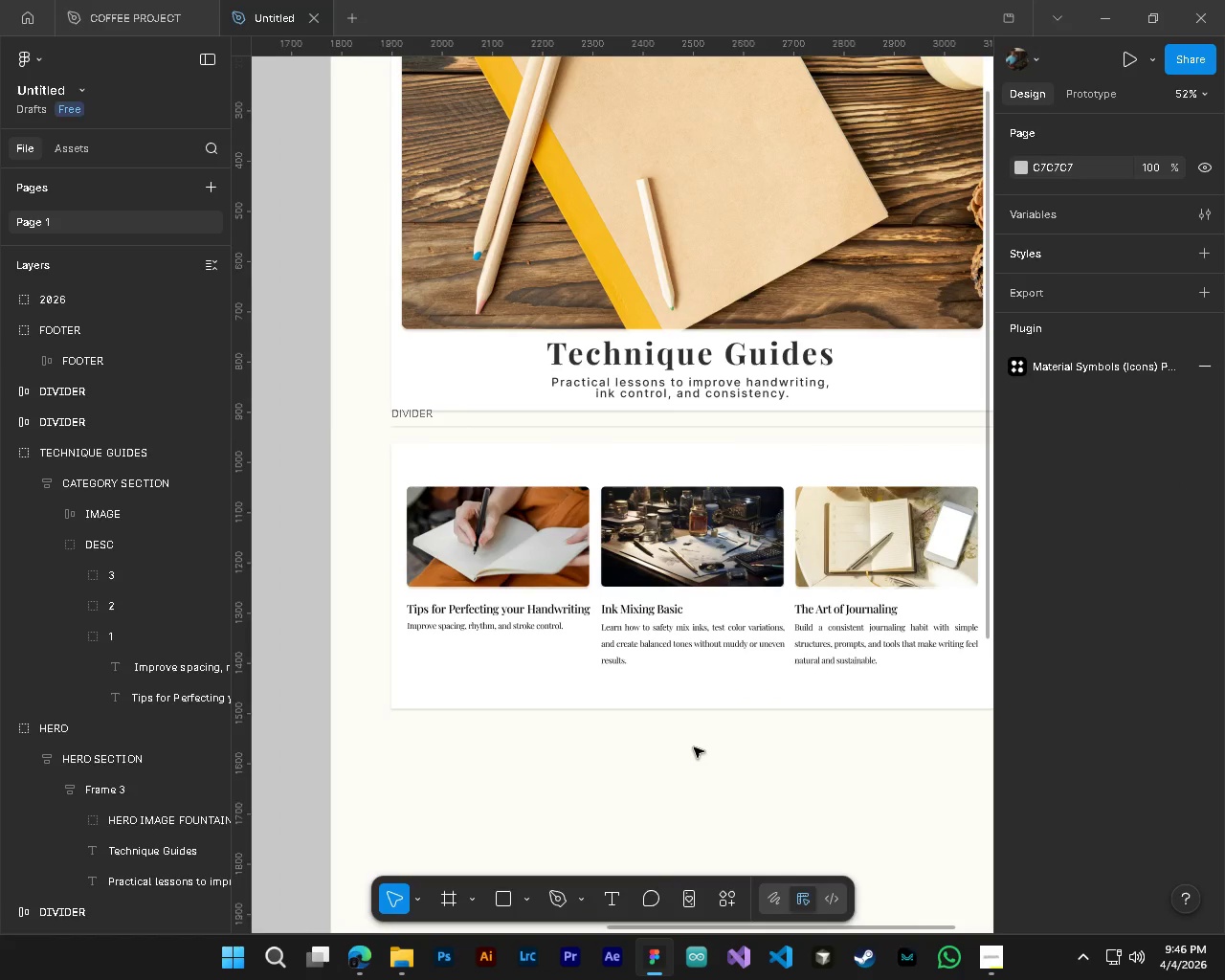 
hold_key(key=ShiftLeft, duration=0.89)
scroll: coordinate [694, 747], scroll_direction: down, amount: 4.0
 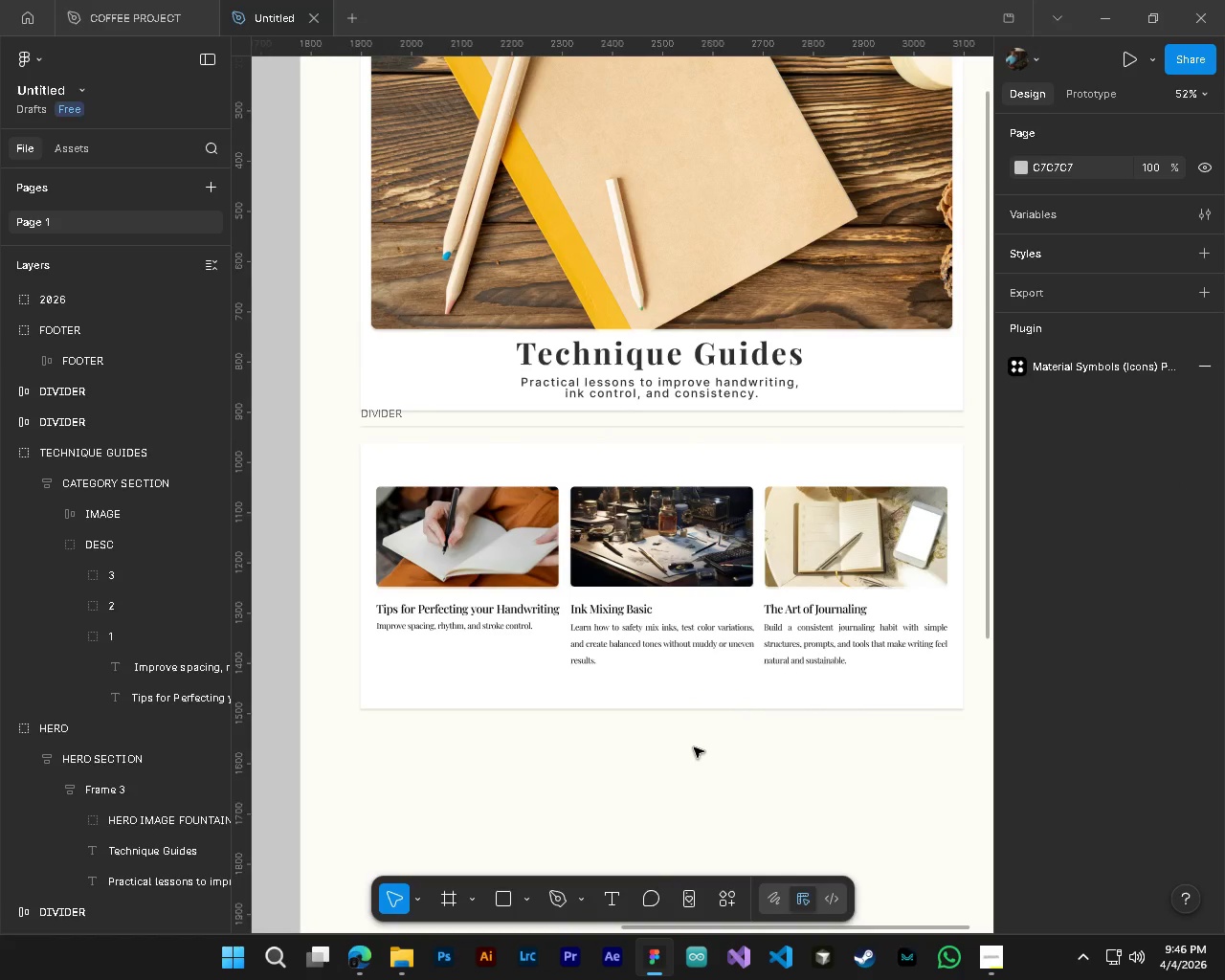 
hold_key(key=ControlLeft, duration=0.88)
 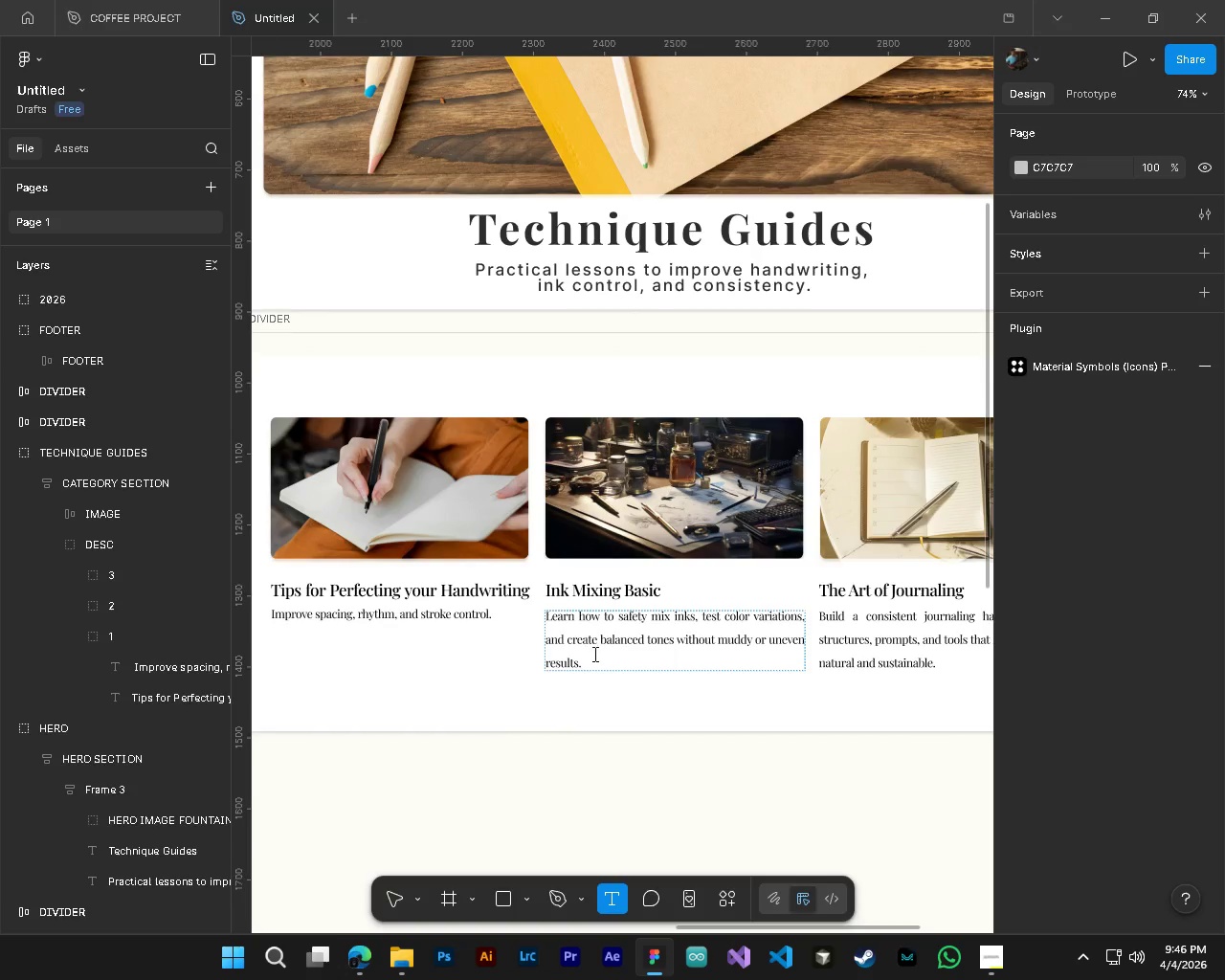 
hold_key(key=AltLeft, duration=0.83)
 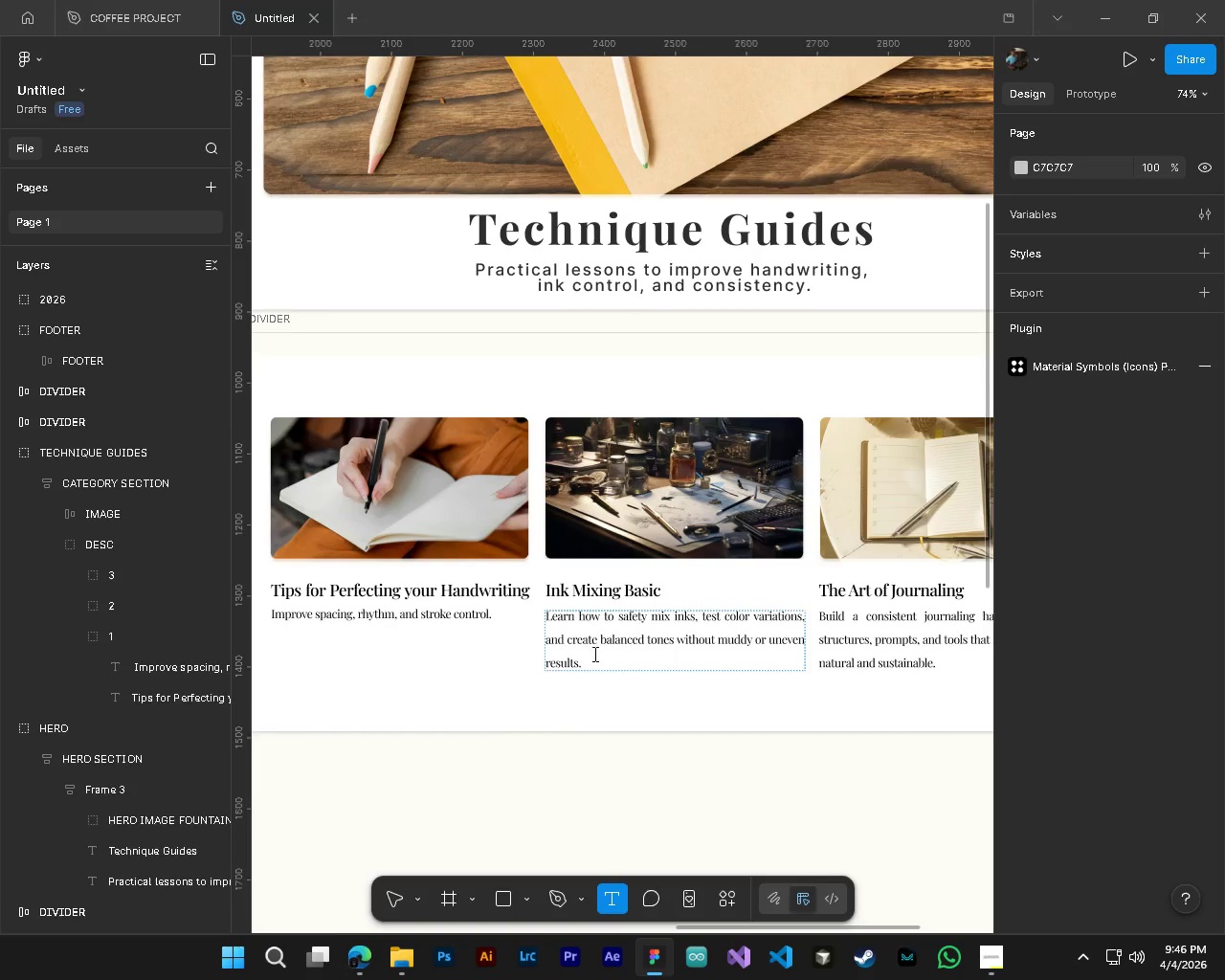 
key(T)
 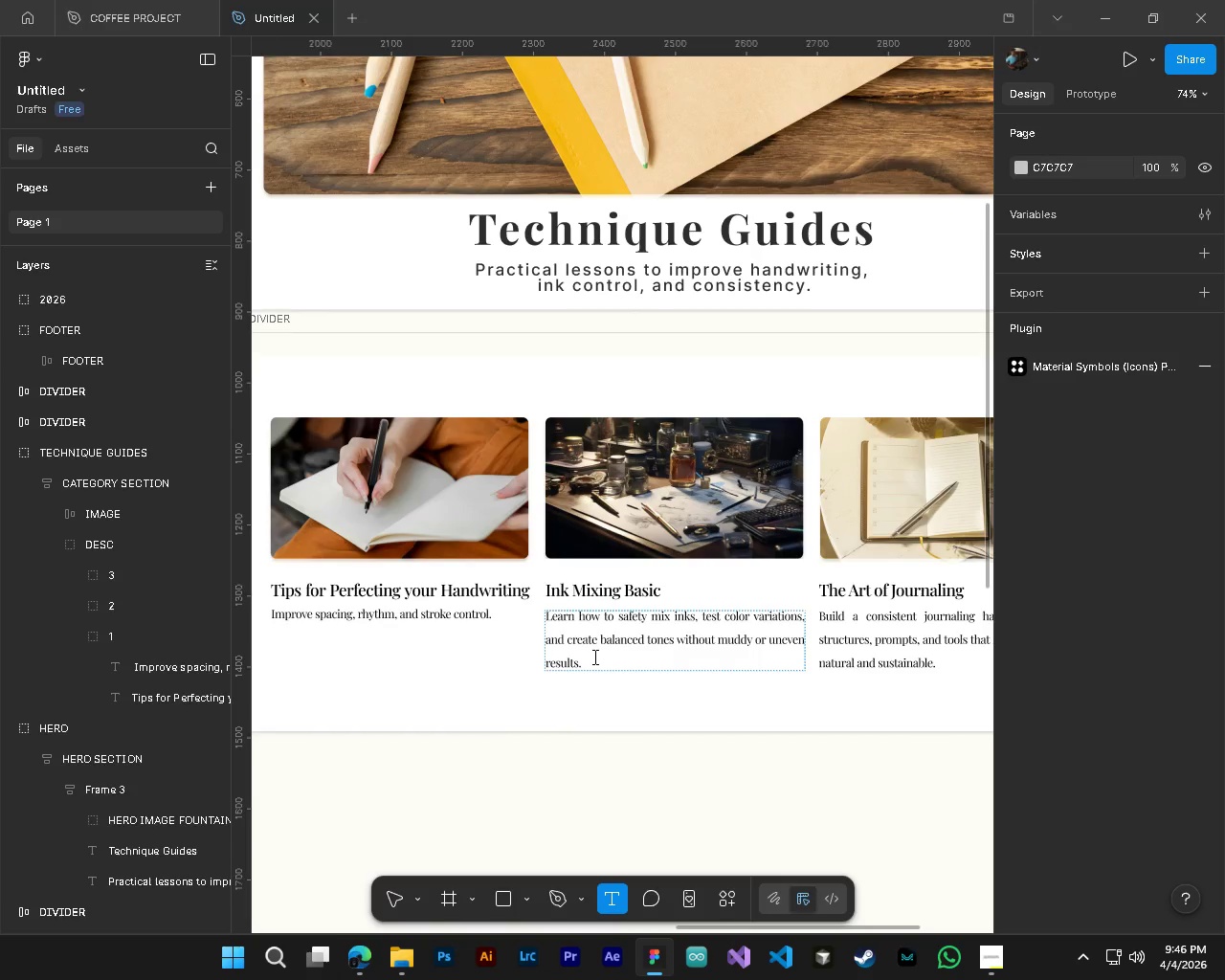 
scroll: coordinate [632, 656], scroll_direction: up, amount: 4.0
 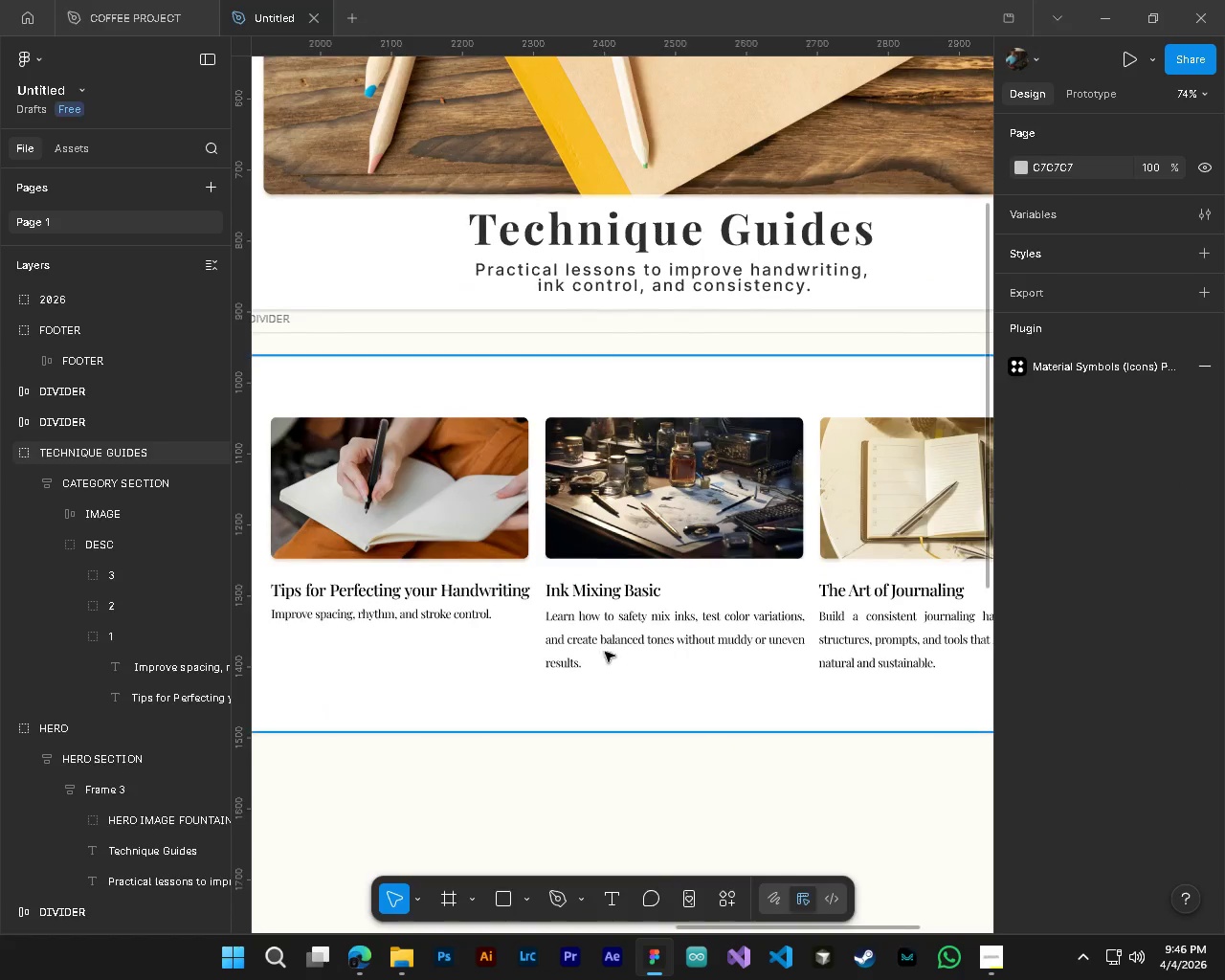 
left_click_drag(start_coordinate=[593, 657], to_coordinate=[544, 612])
 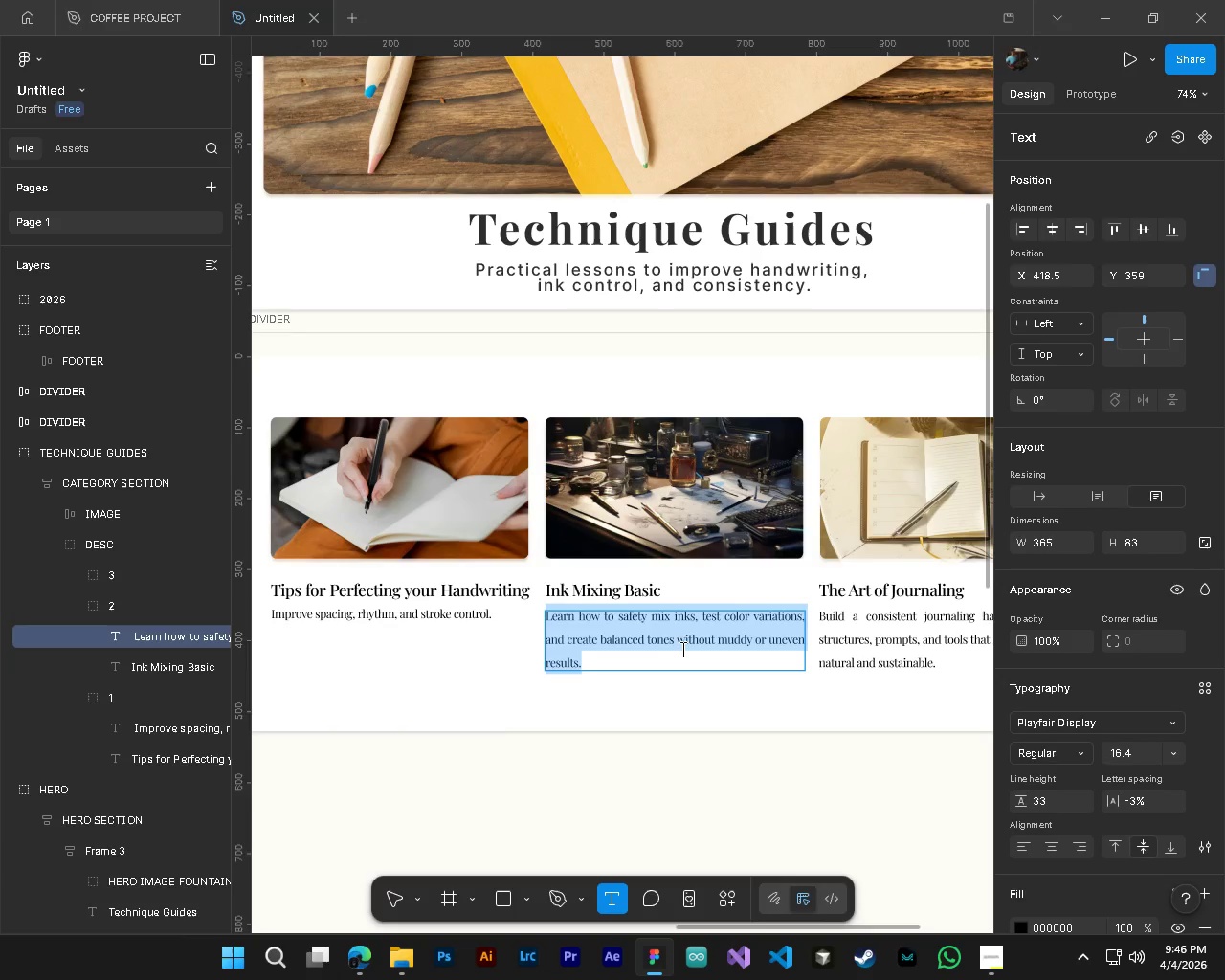 
type(Learn SA)
key(Backspace)
key(Backspace)
type(safe combinations and tone variations)
 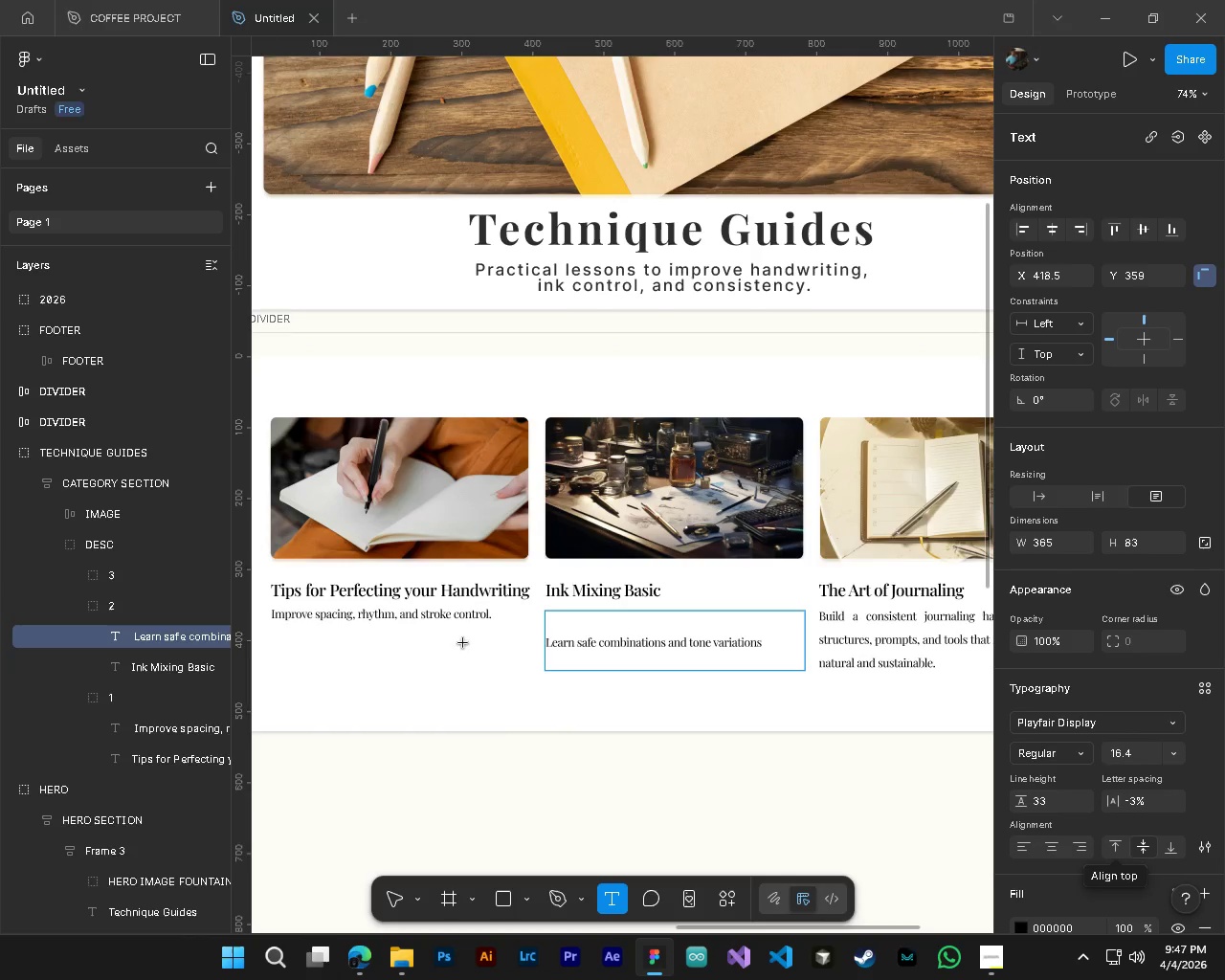 
left_click([396, 908])
 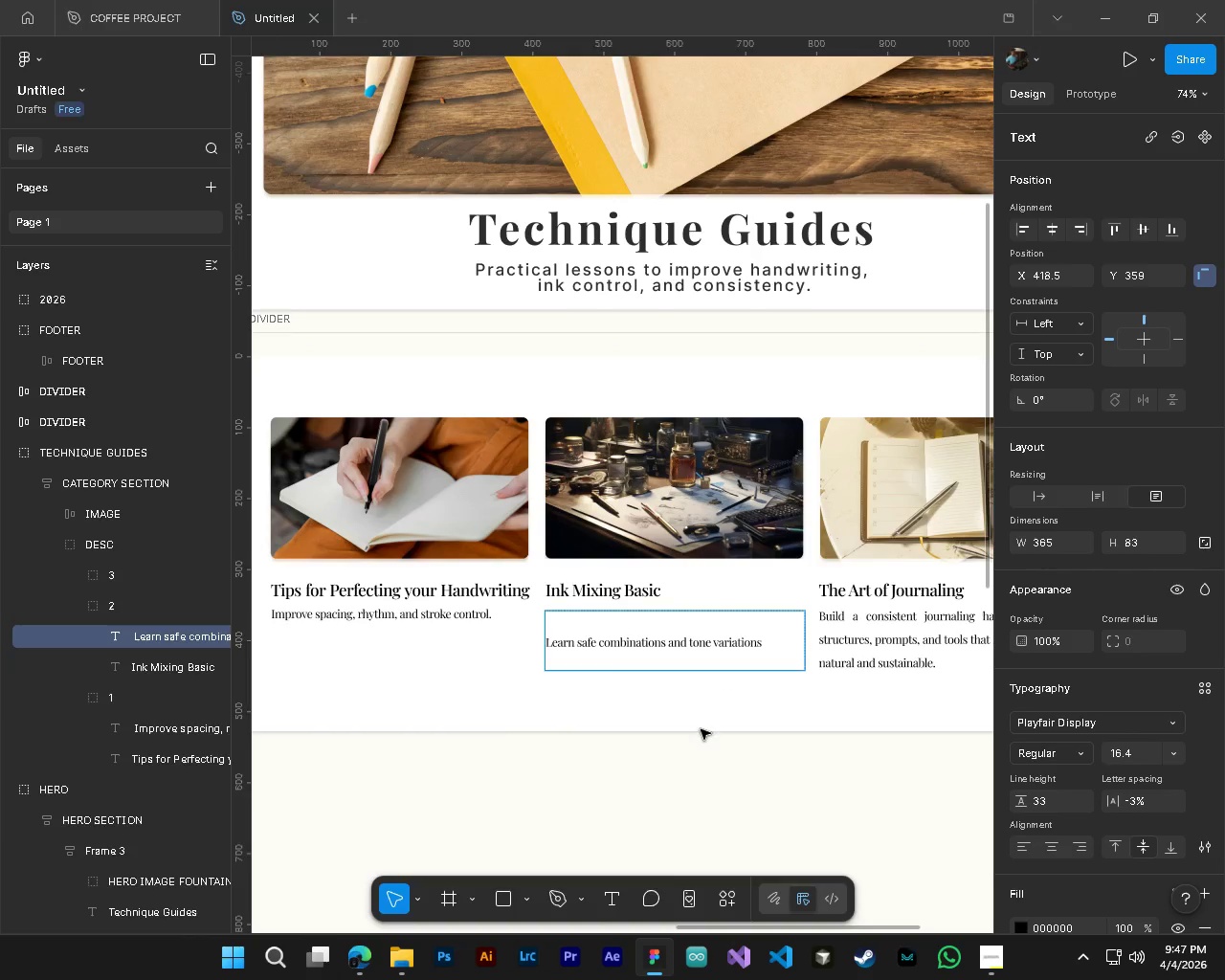 
left_click([701, 701])
 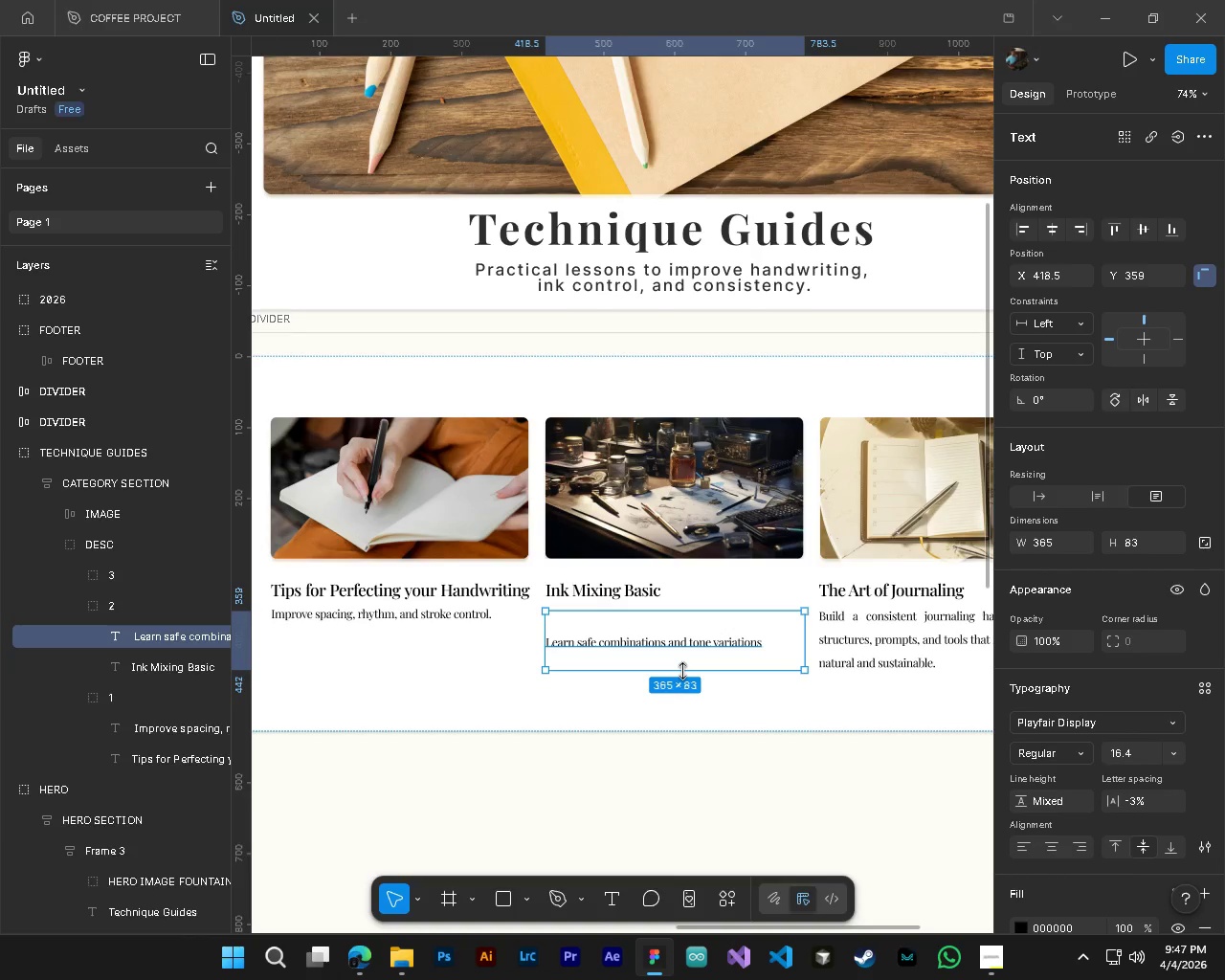 
left_click_drag(start_coordinate=[682, 671], to_coordinate=[682, 622])
 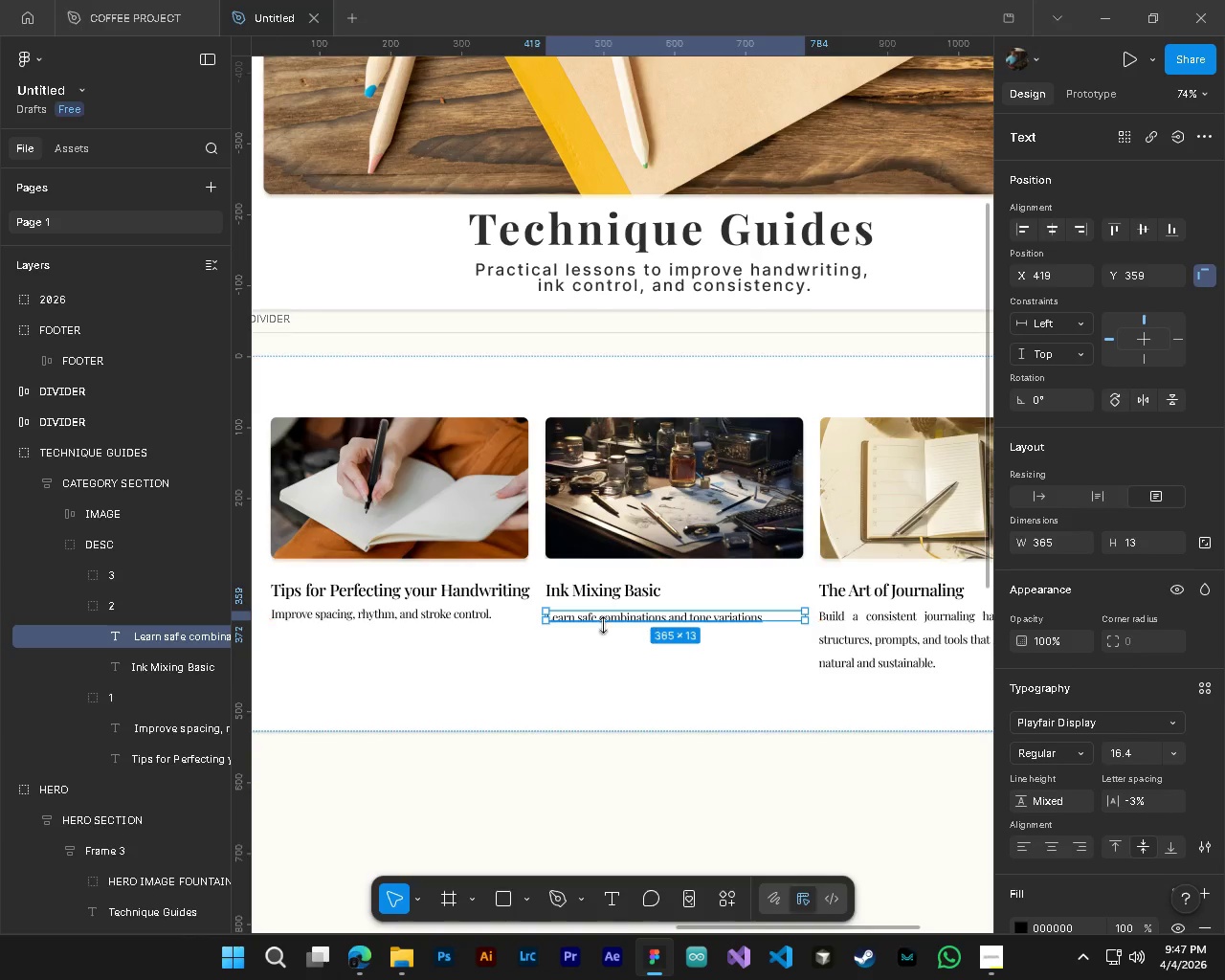 
hold_key(key=AltLeft, duration=0.91)
hold_key(key=ControlLeft, duration=0.91)
scroll: coordinate [562, 657], scroll_direction: up, amount: 5.0
 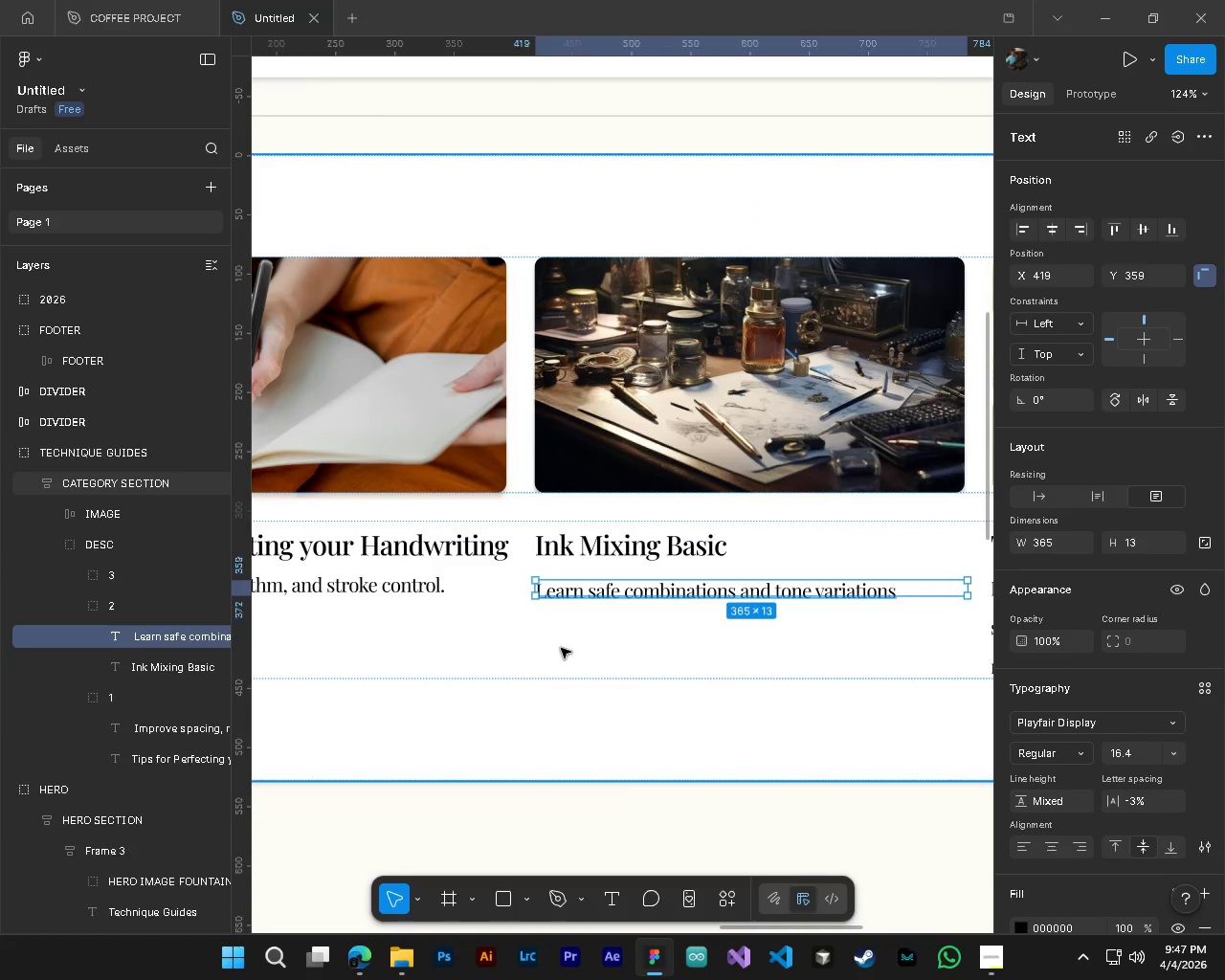 
left_click([561, 648])
 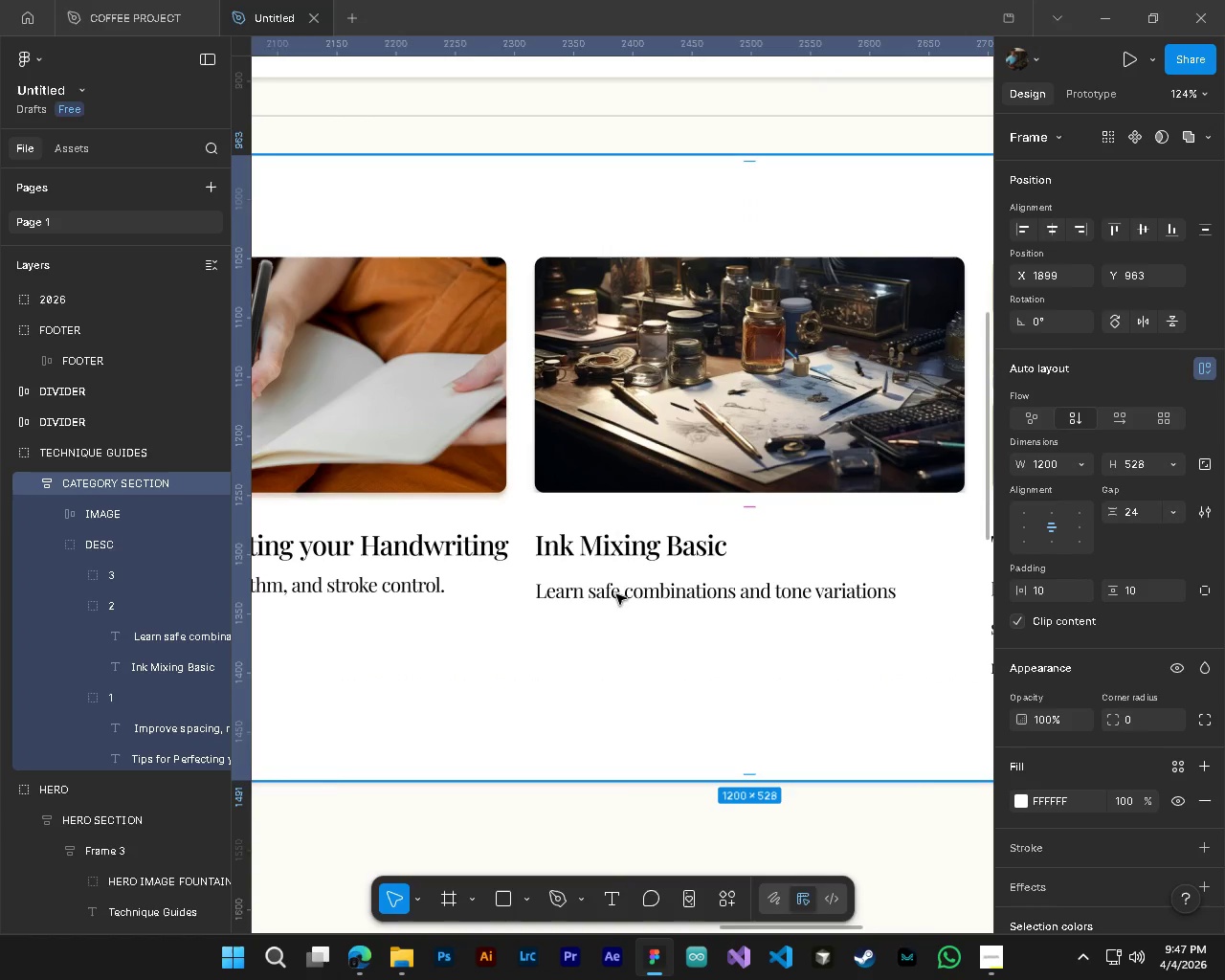 
left_click([616, 594])
 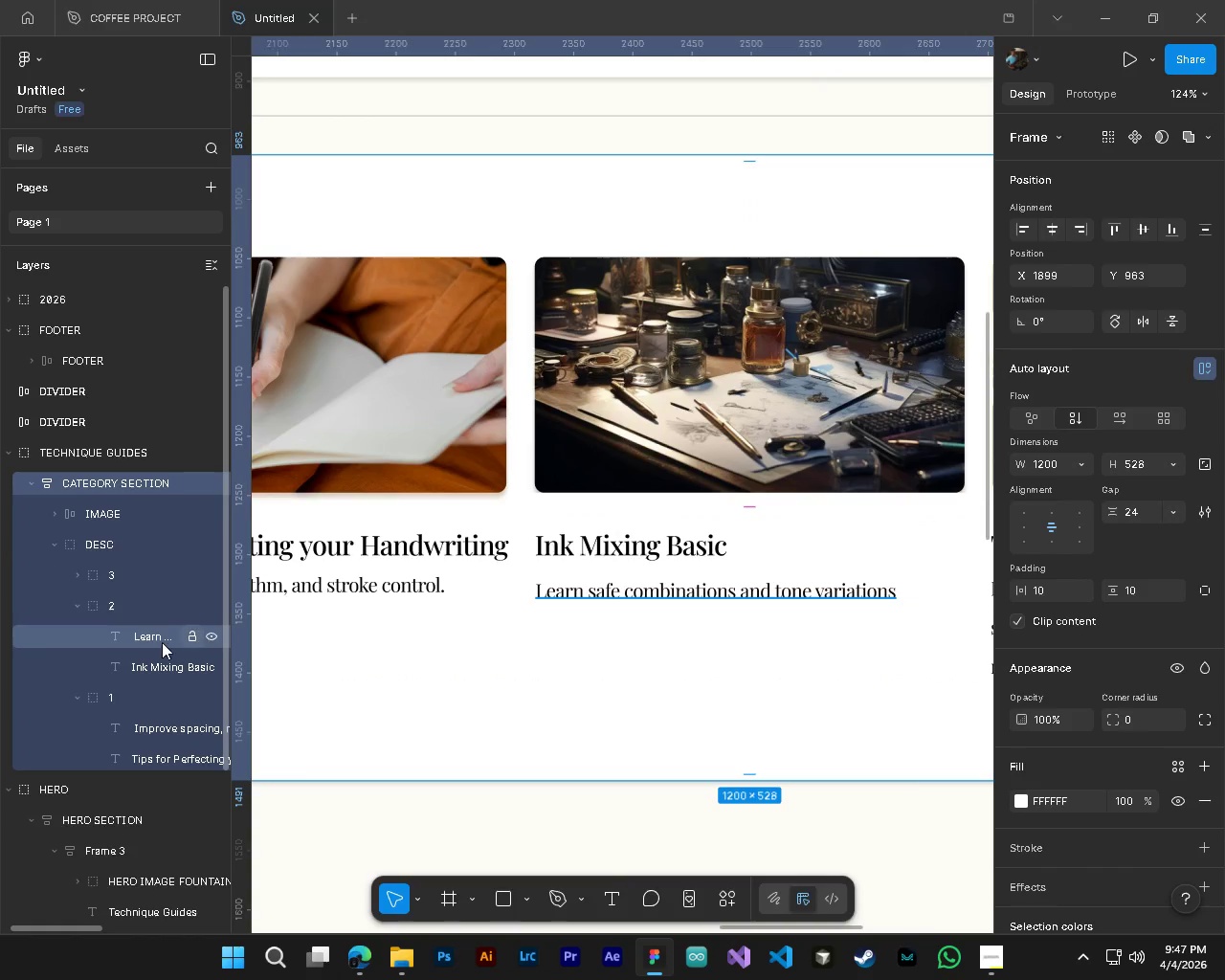 
left_click([160, 643])
 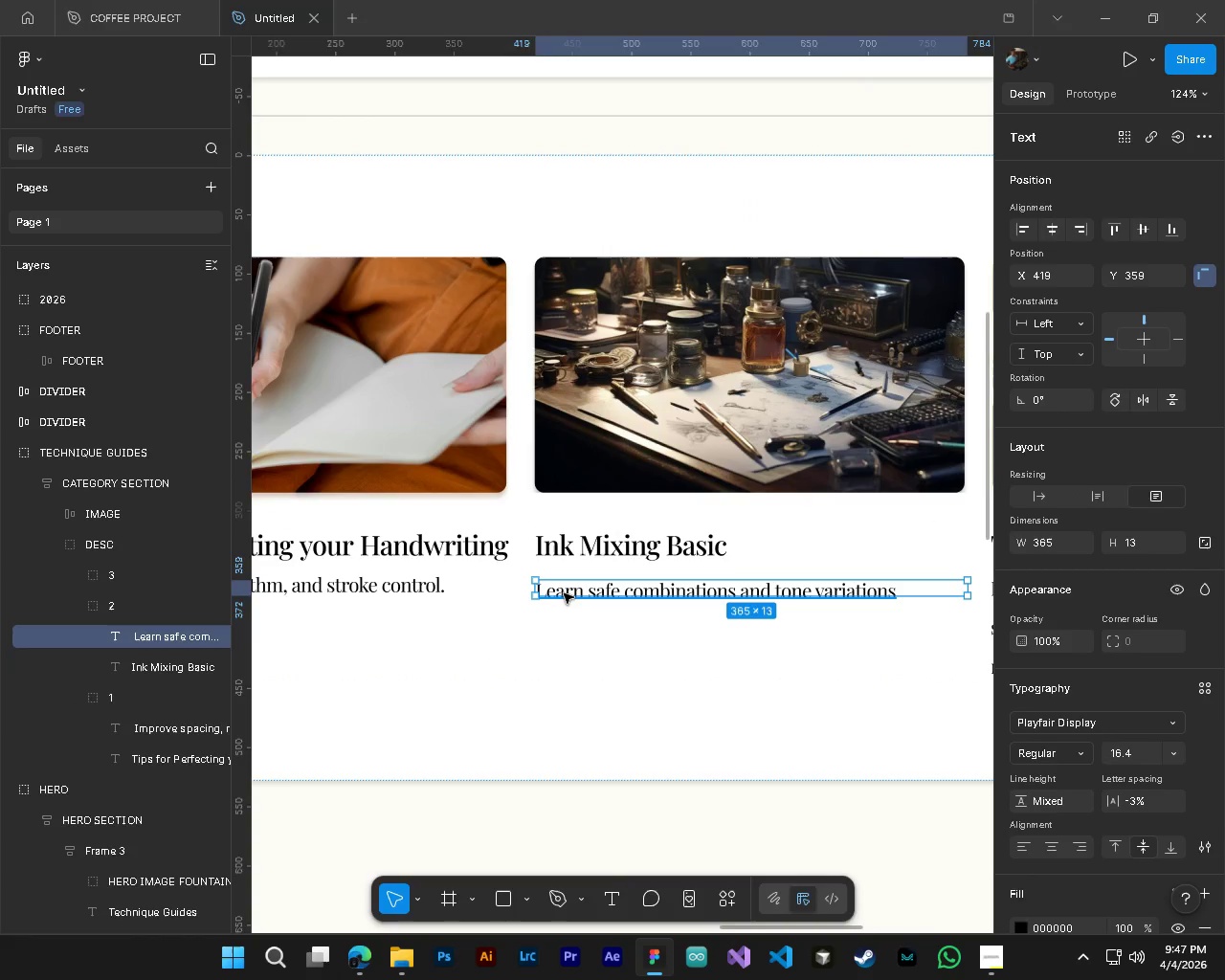 
left_click_drag(start_coordinate=[565, 592], to_coordinate=[566, 587])
 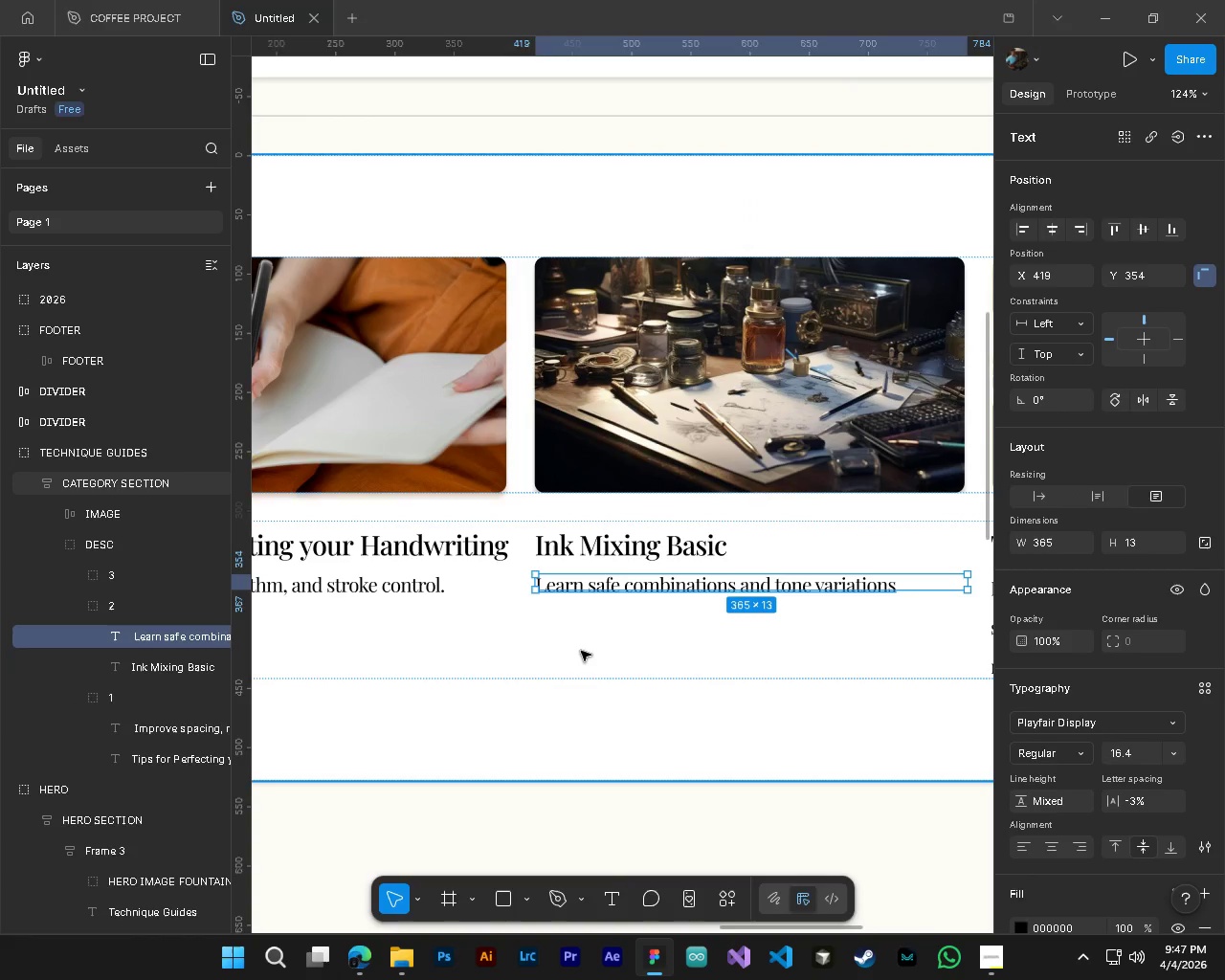 
left_click([581, 651])
 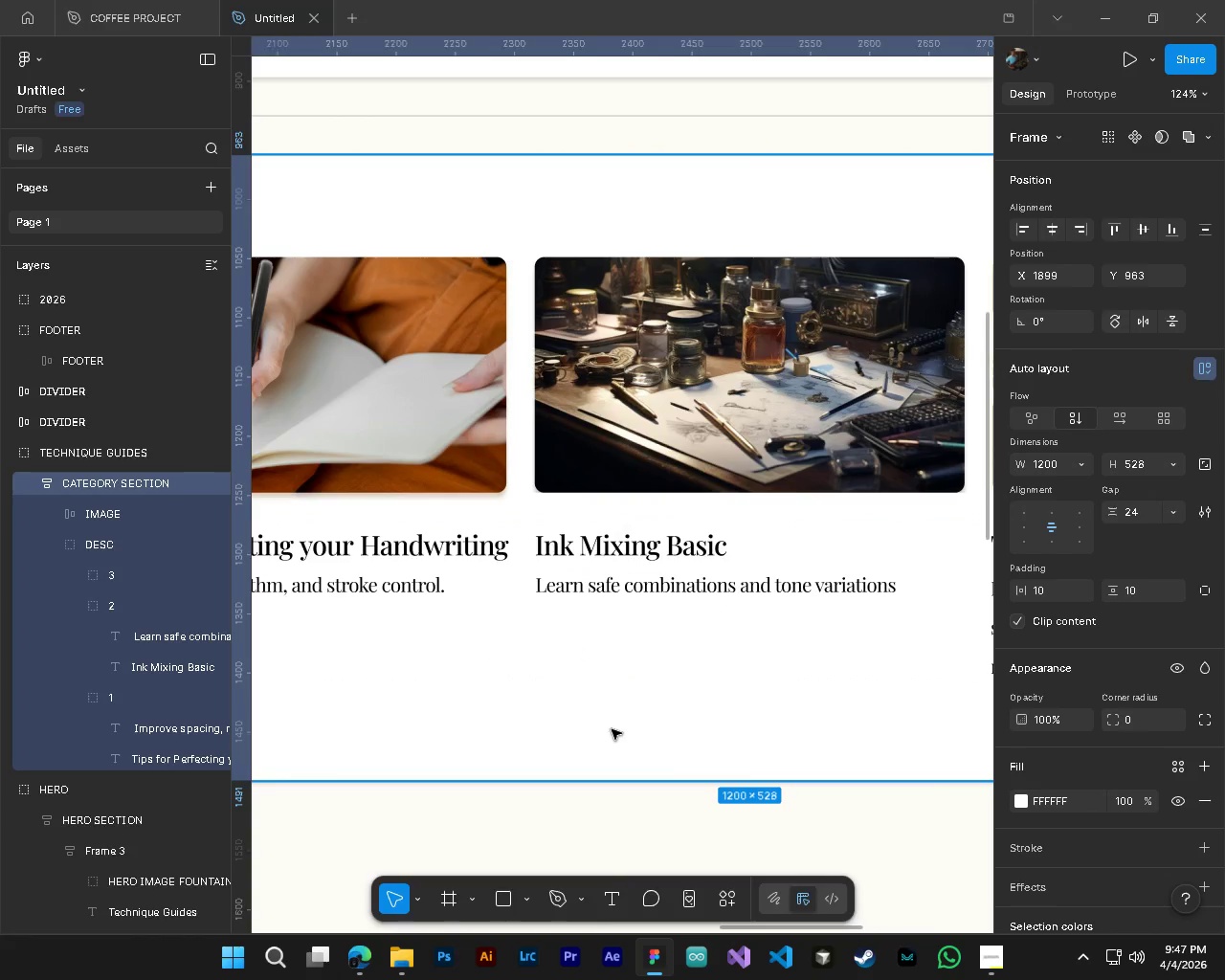 
hold_key(key=ControlLeft, duration=0.83)
hold_key(key=AltLeft, duration=0.78)
scroll: coordinate [612, 729], scroll_direction: down, amount: 5.0
 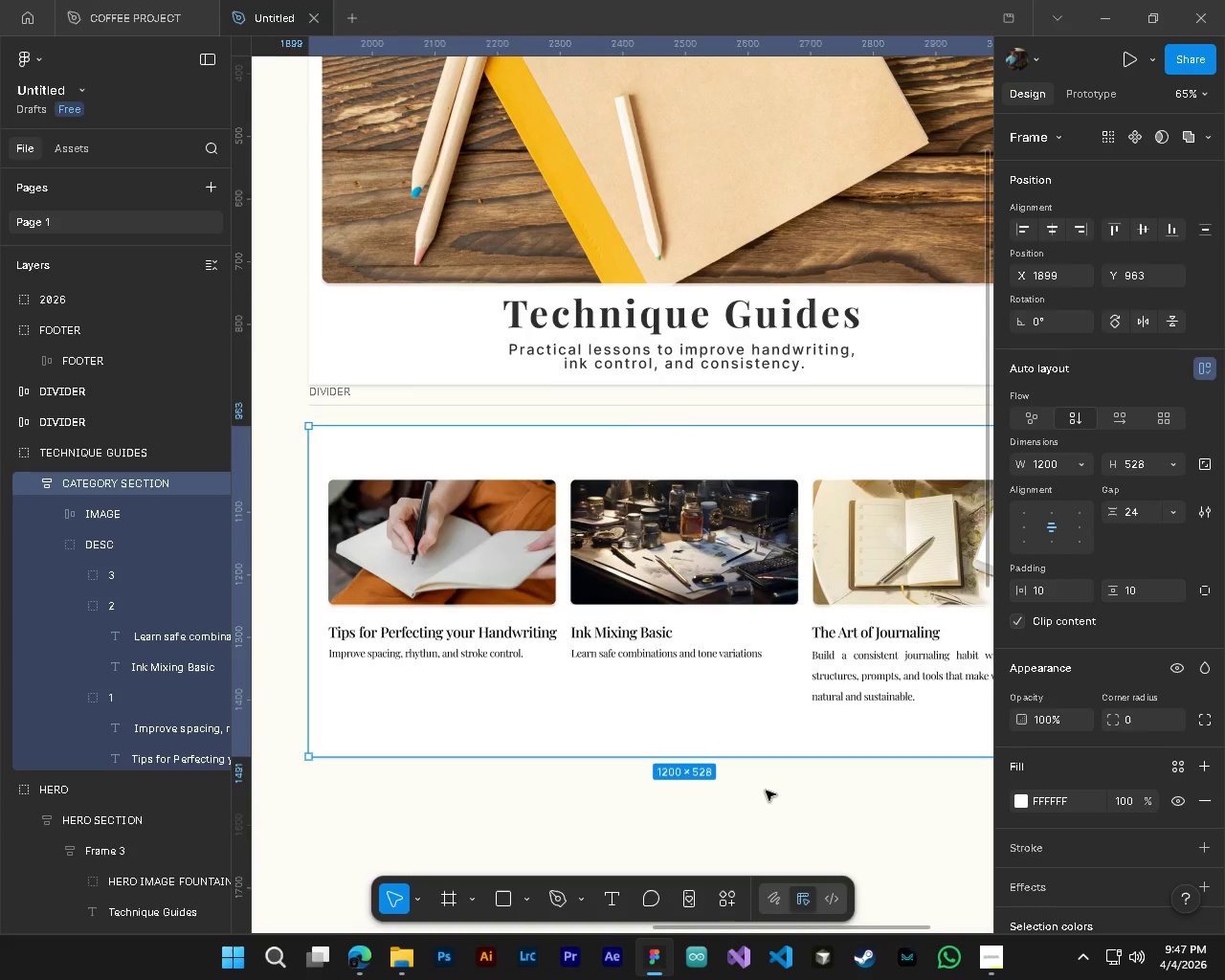 
key(Alt+AltLeft)
 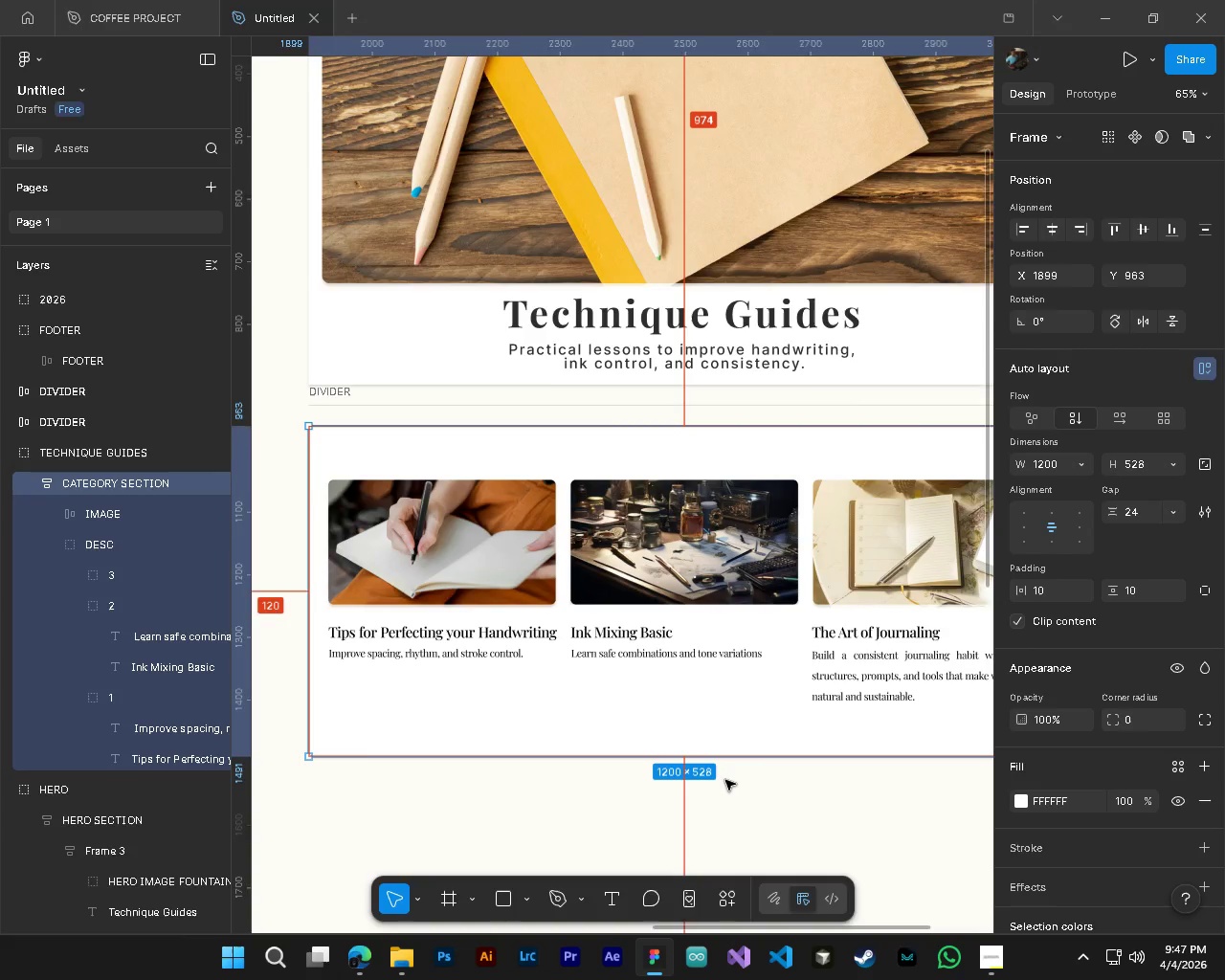 
hold_key(key=ControlLeft, duration=0.39)
 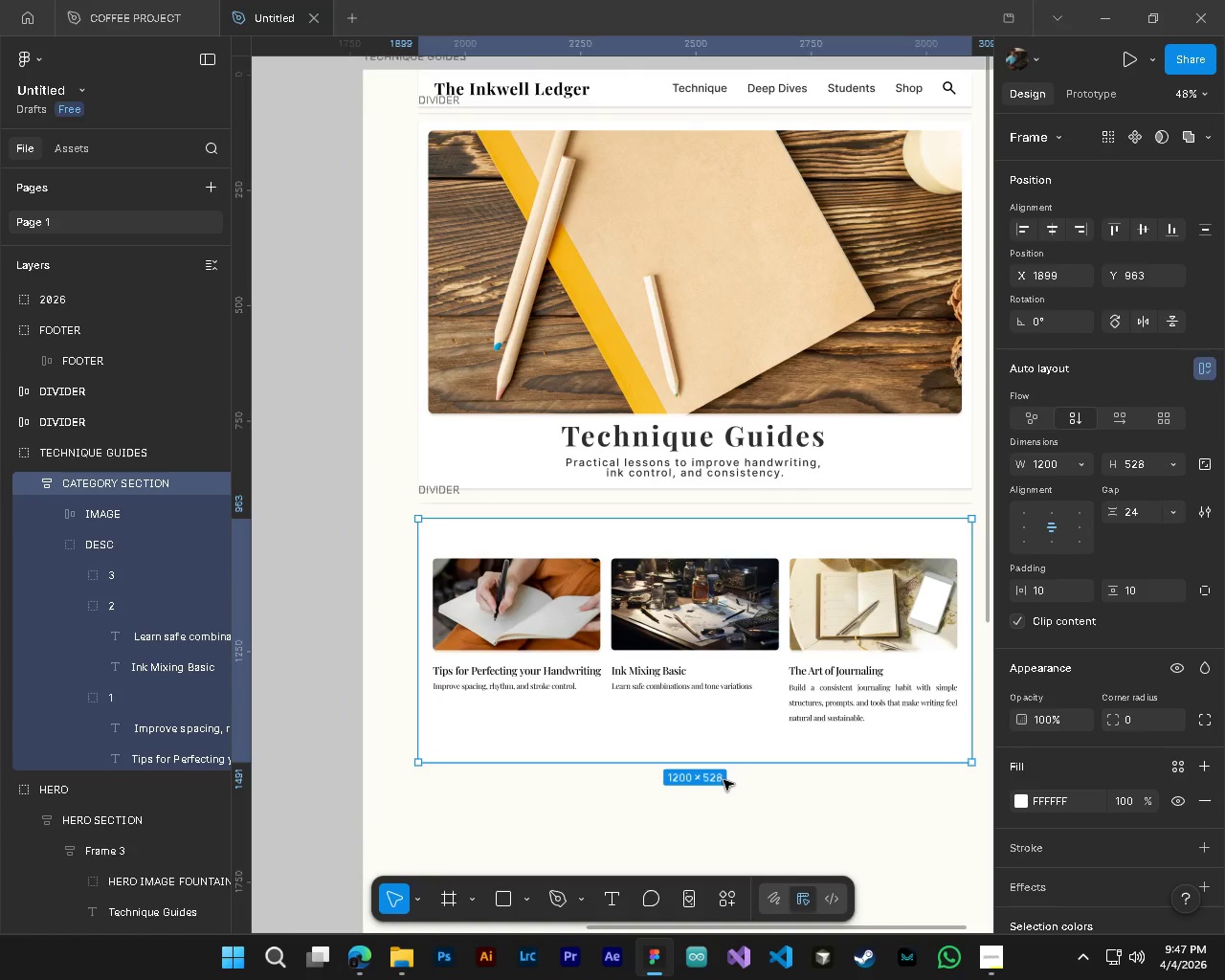 
hold_key(key=ShiftLeft, duration=0.36)
 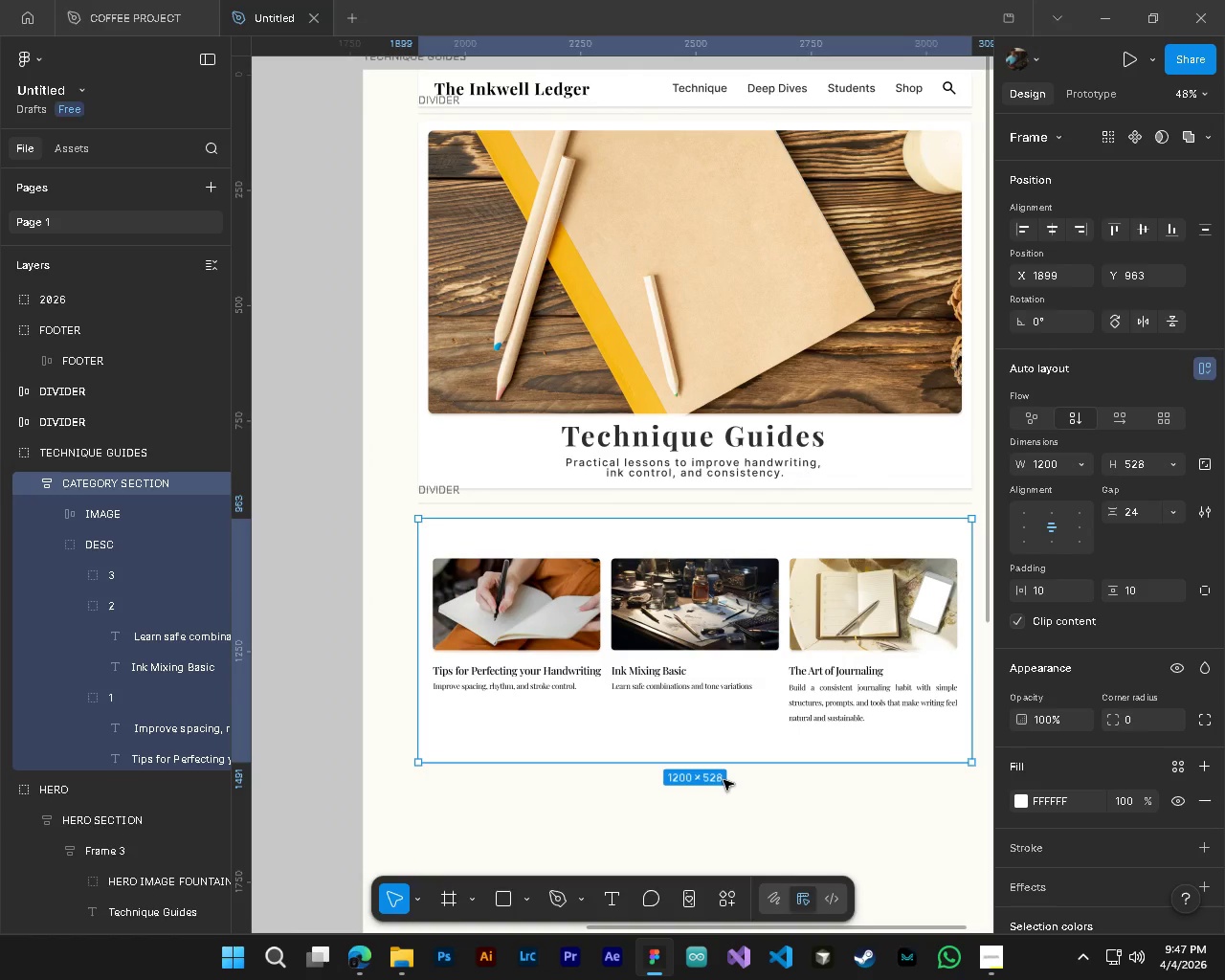 
scroll: coordinate [724, 780], scroll_direction: down, amount: 3.0
 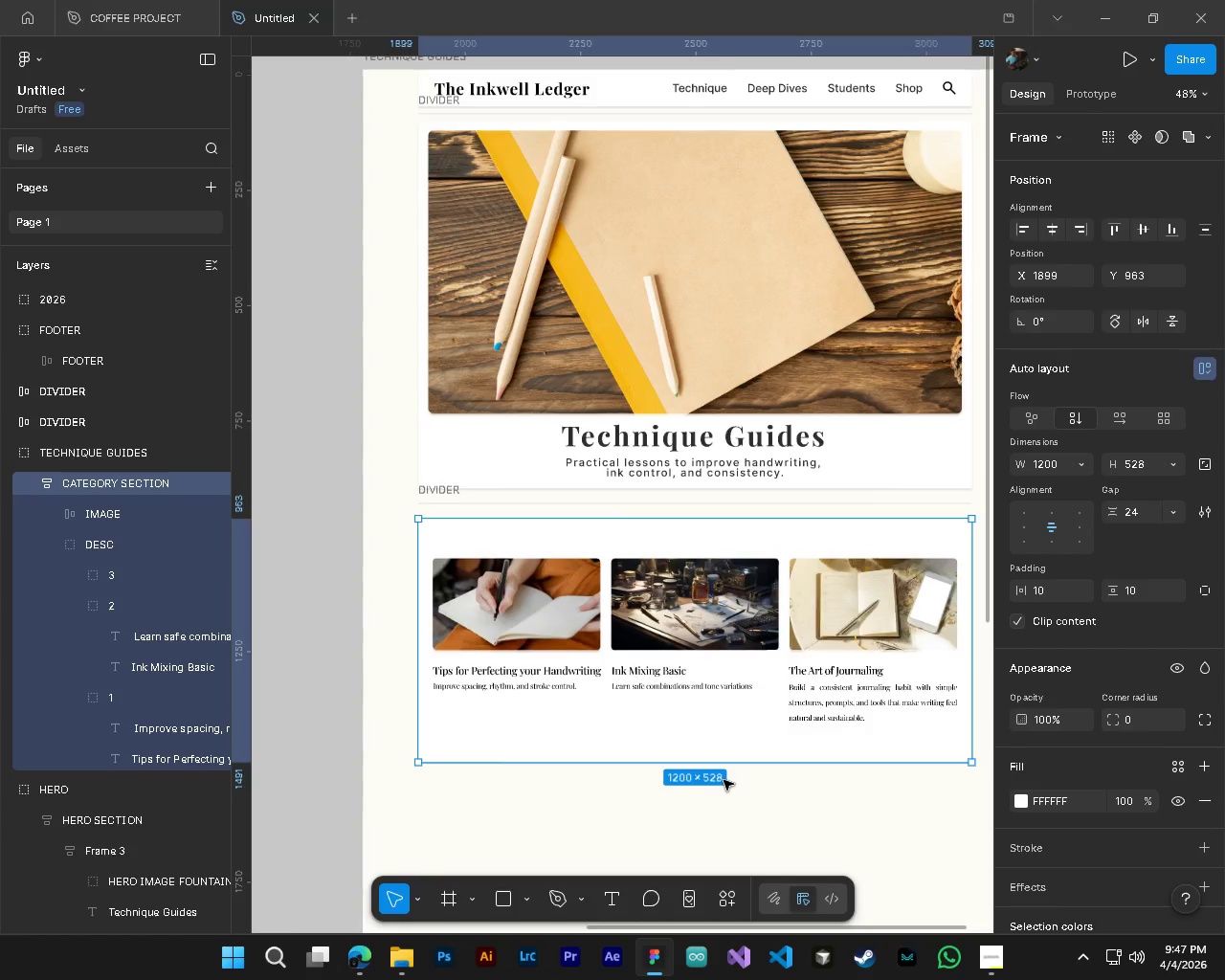 
hold_key(key=ShiftLeft, duration=0.64)
 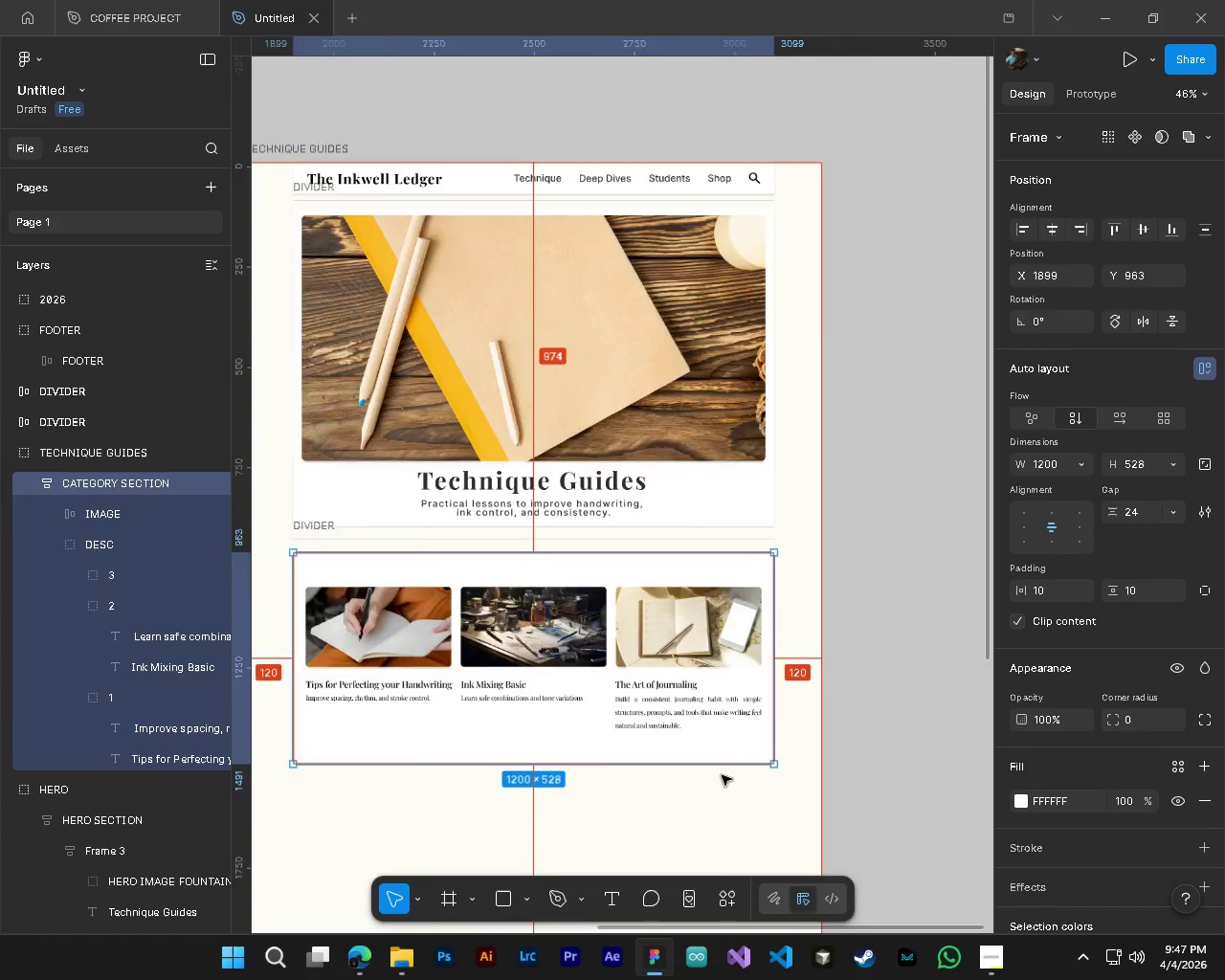 
hold_key(key=AltLeft, duration=0.33)
 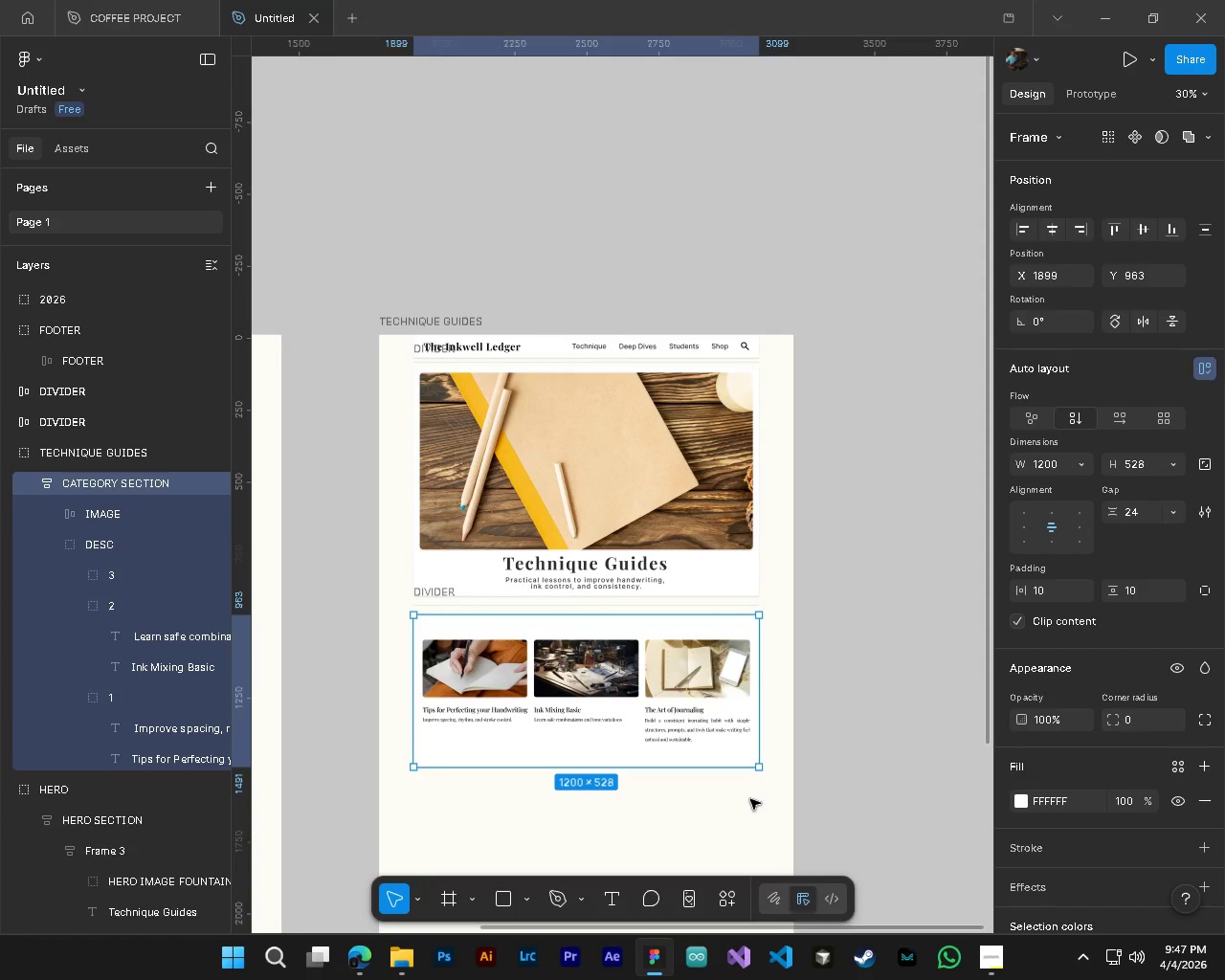 
hold_key(key=ControlLeft, duration=0.38)
 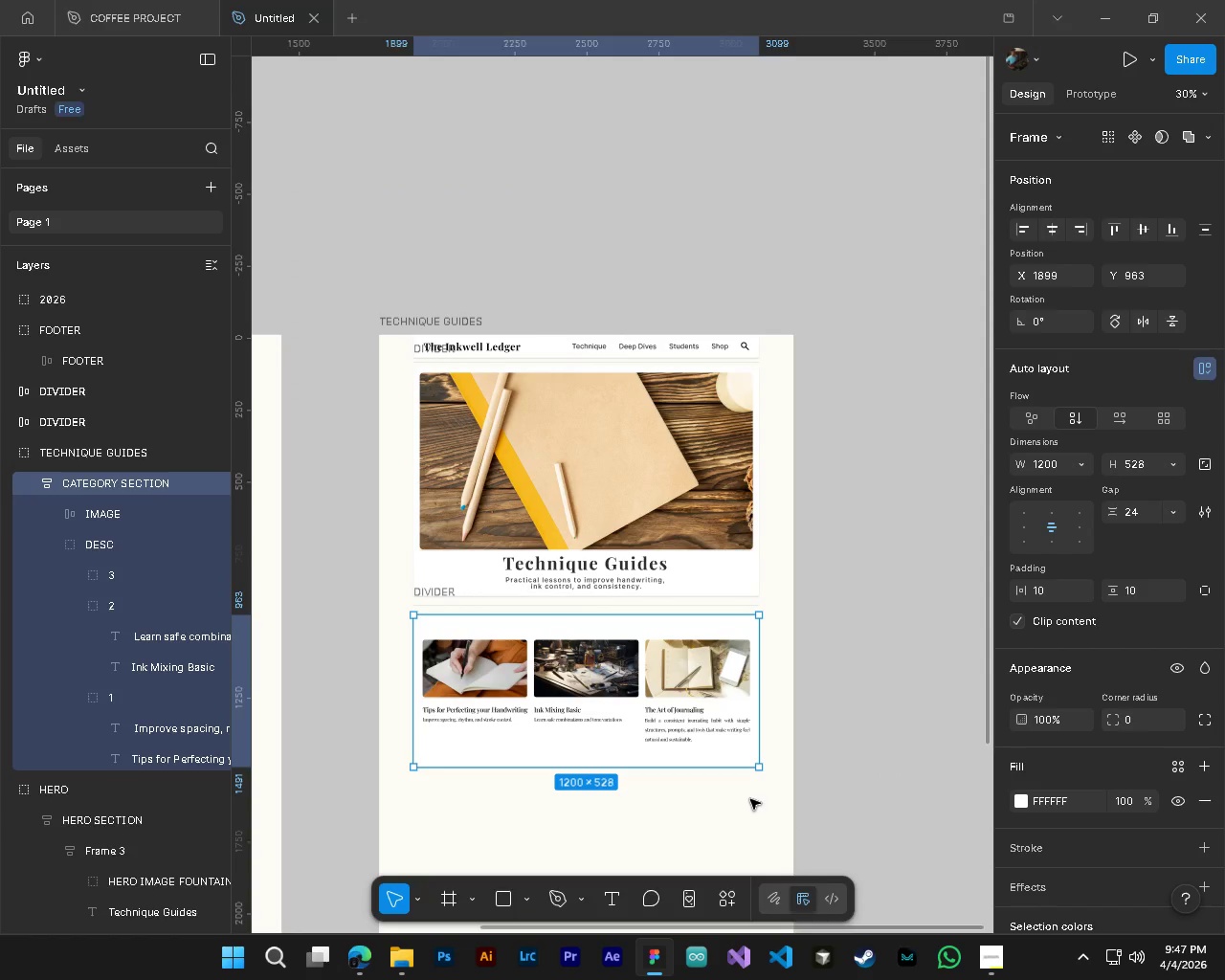 
scroll: coordinate [884, 768], scroll_direction: down, amount: 4.0
 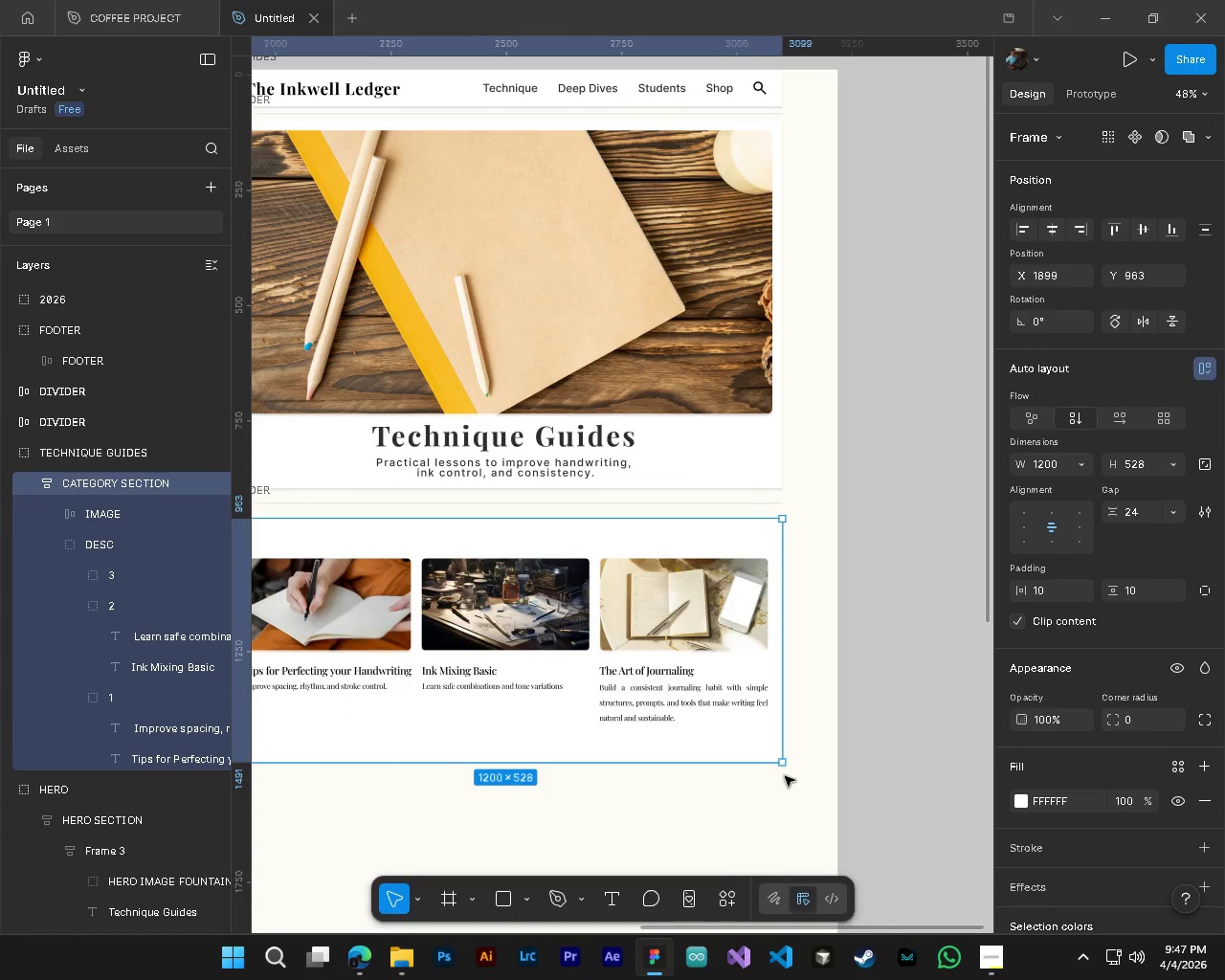 
hold_key(key=ShiftLeft, duration=0.39)
 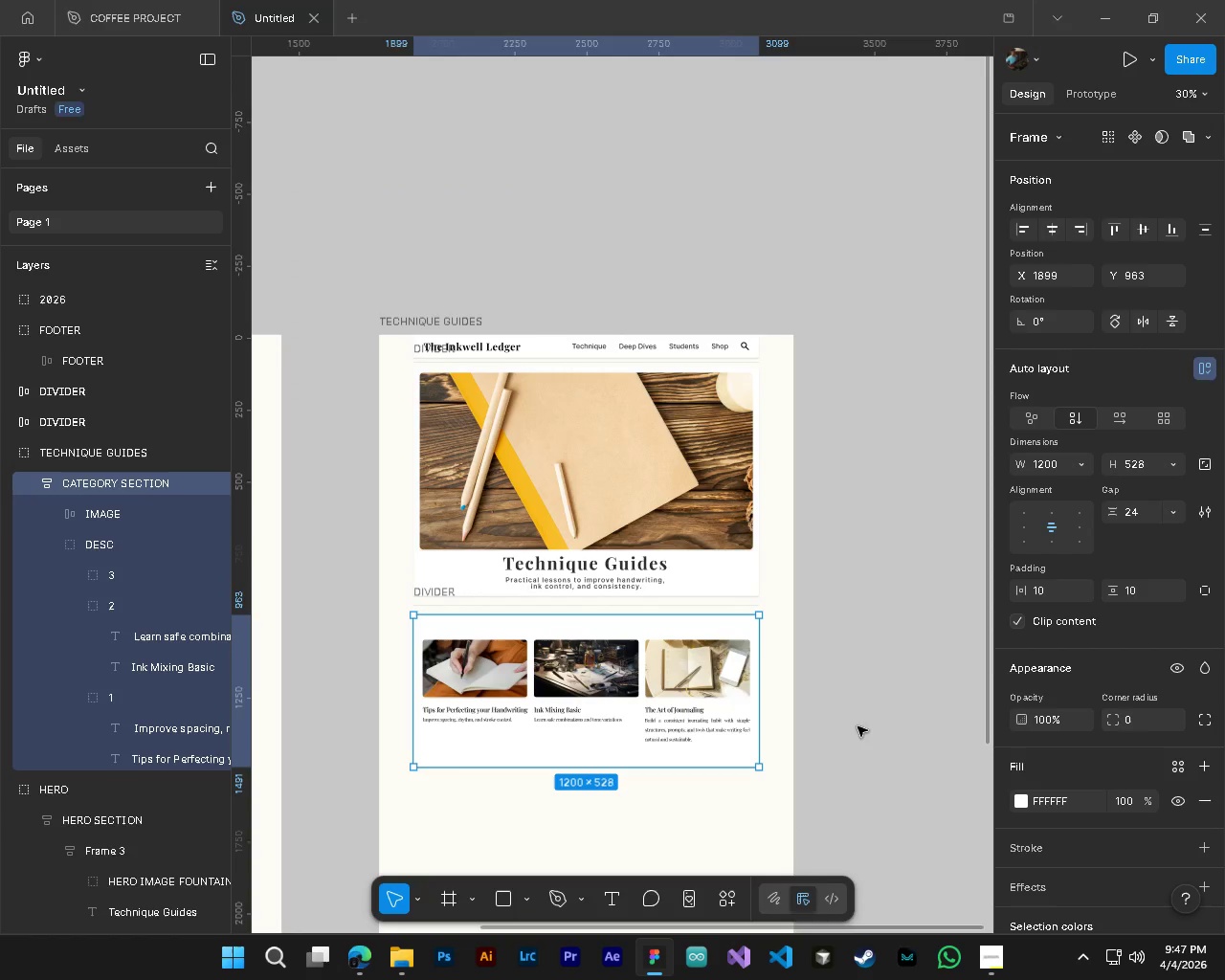 
scroll: coordinate [722, 775], scroll_direction: down, amount: 4.0
 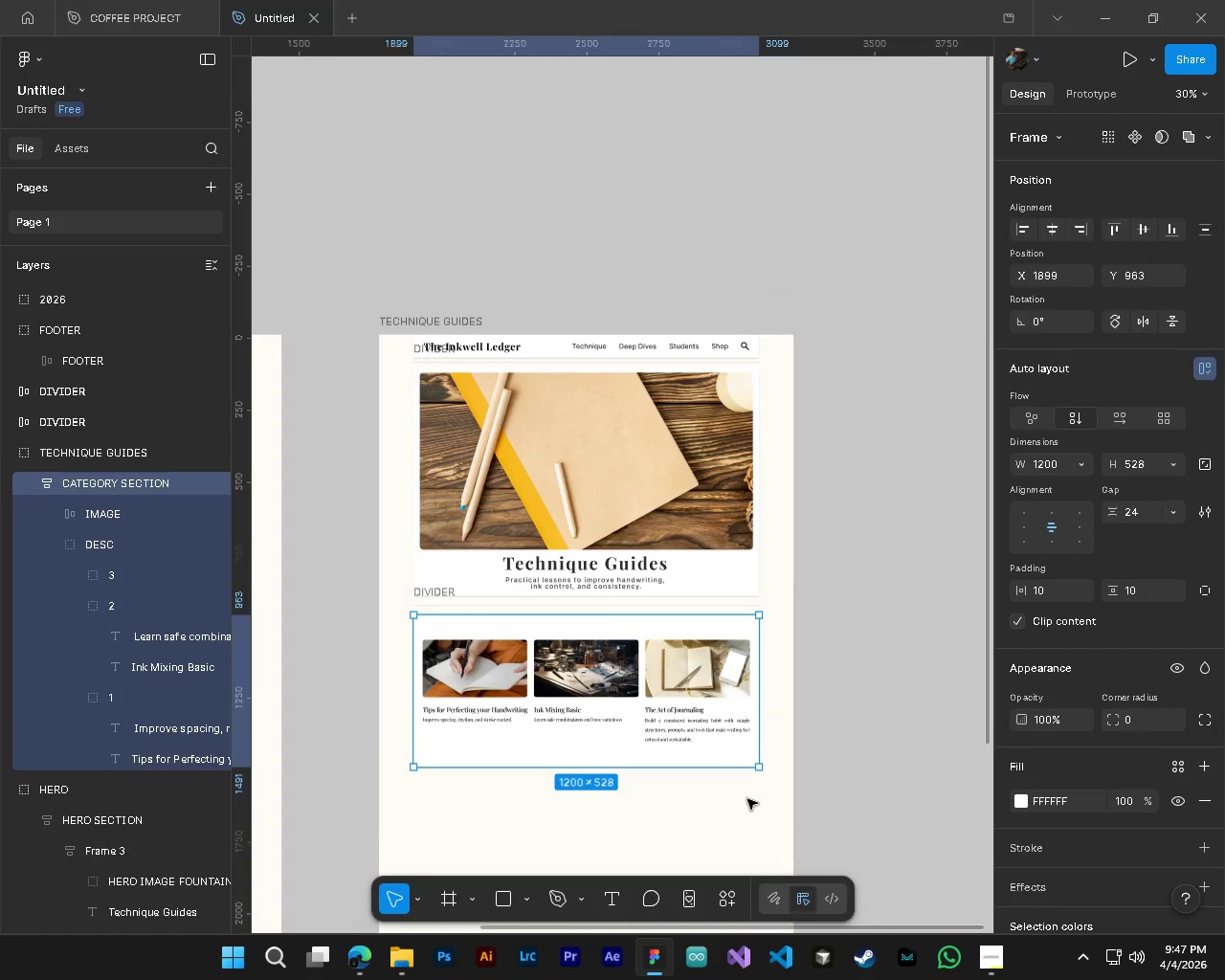 
key(Control+ControlLeft)
 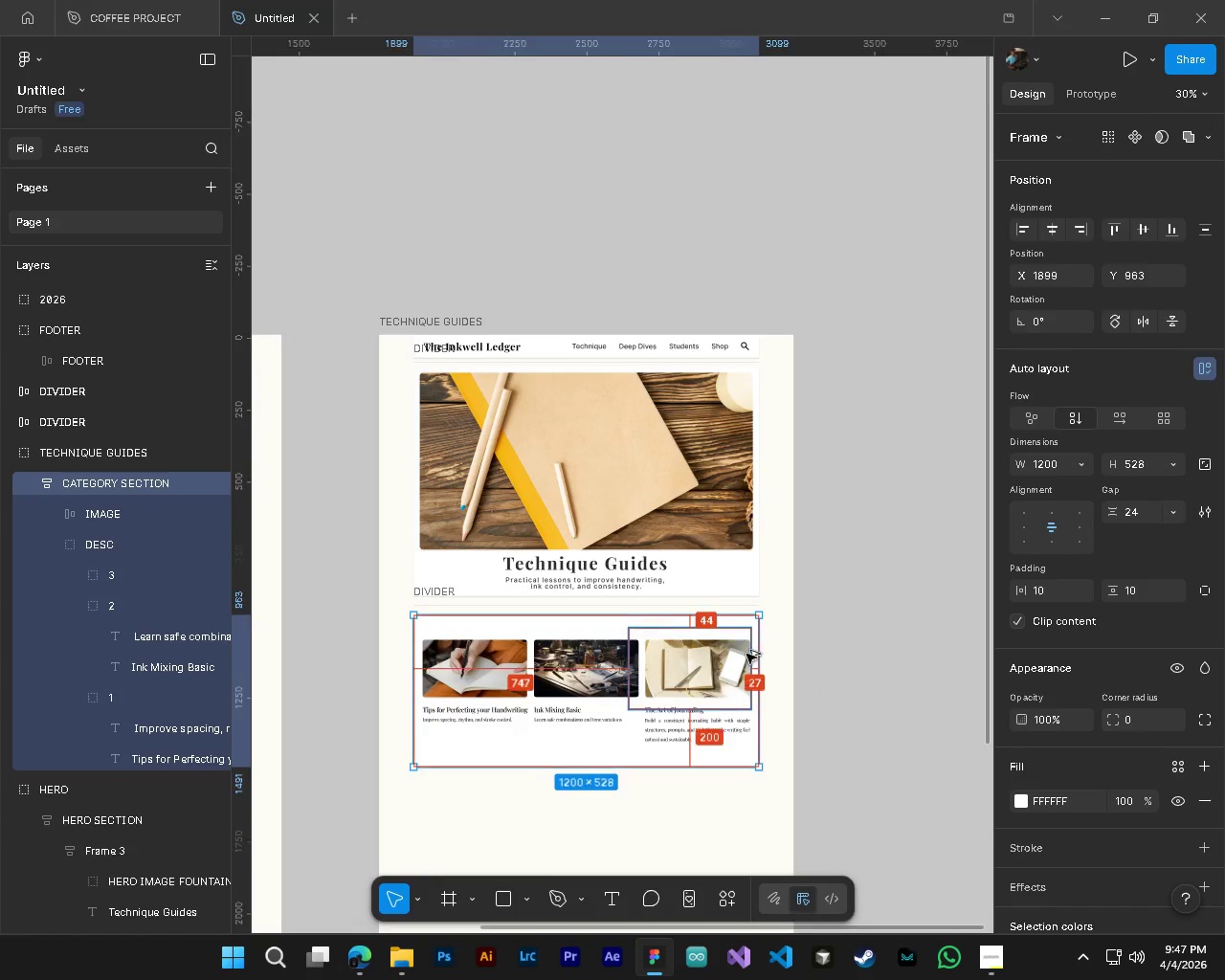 
key(Alt+Control+AltLeft)
 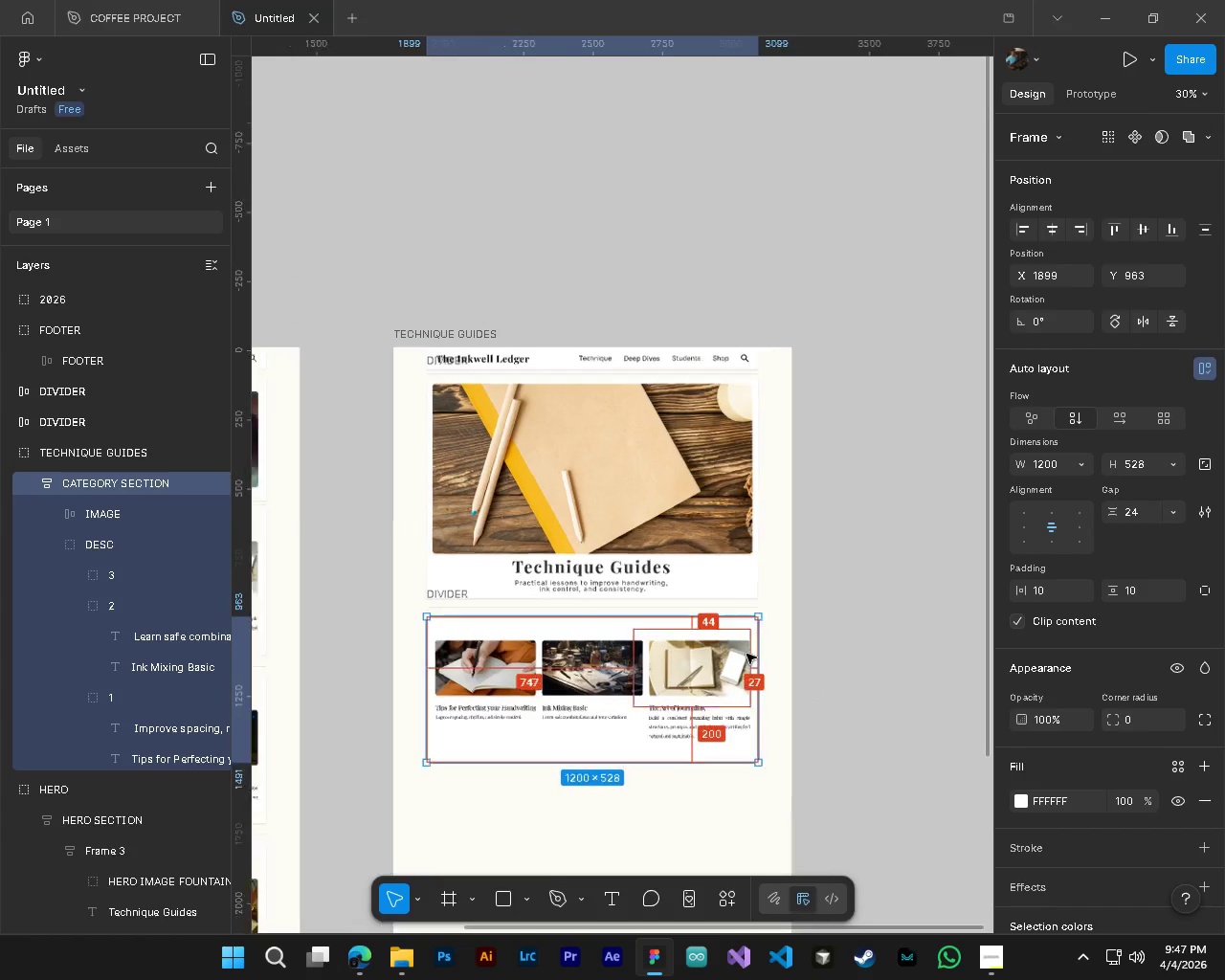 
scroll: coordinate [675, 768], scroll_direction: down, amount: 8.0
 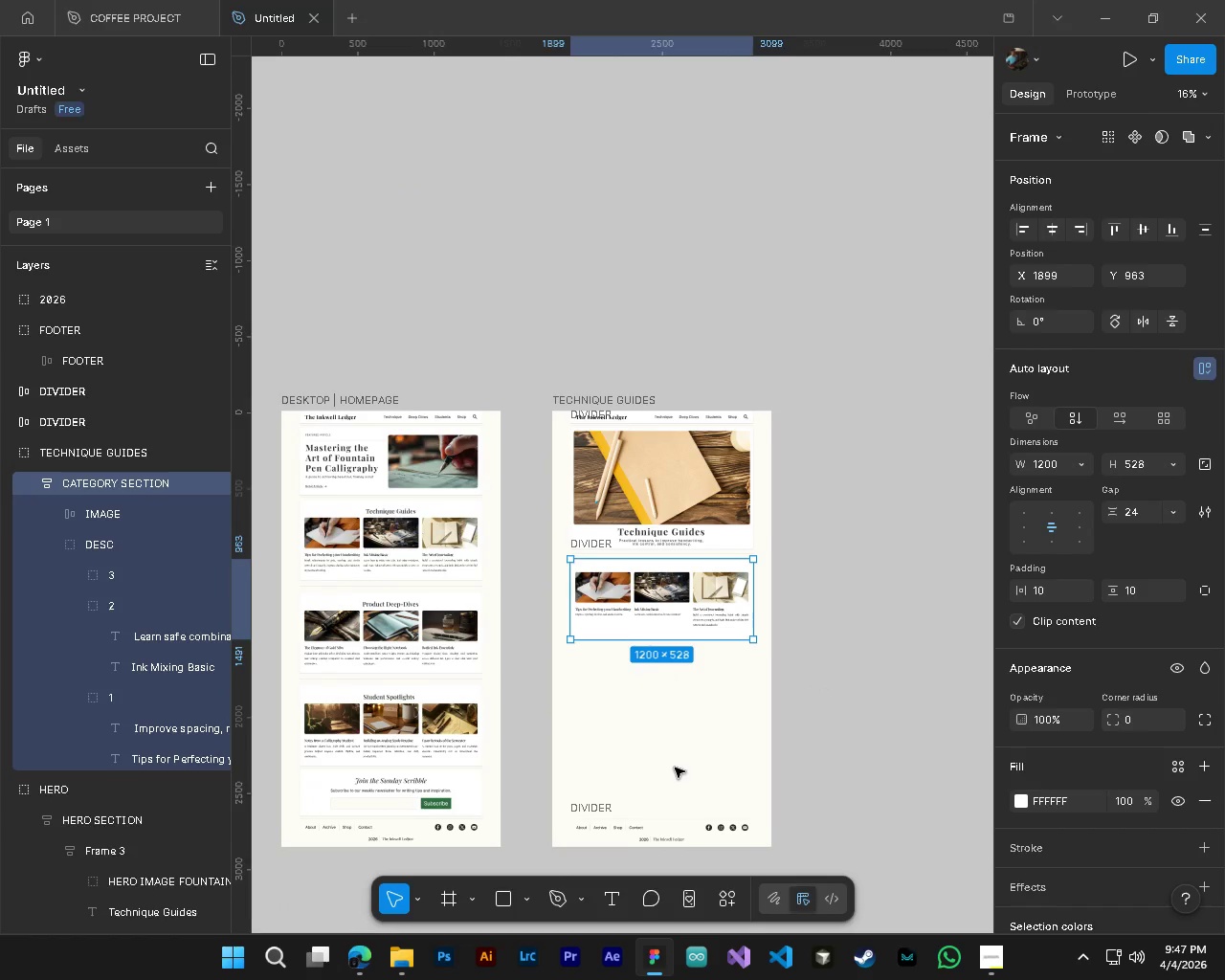 
hold_key(key=ShiftLeft, duration=0.33)
 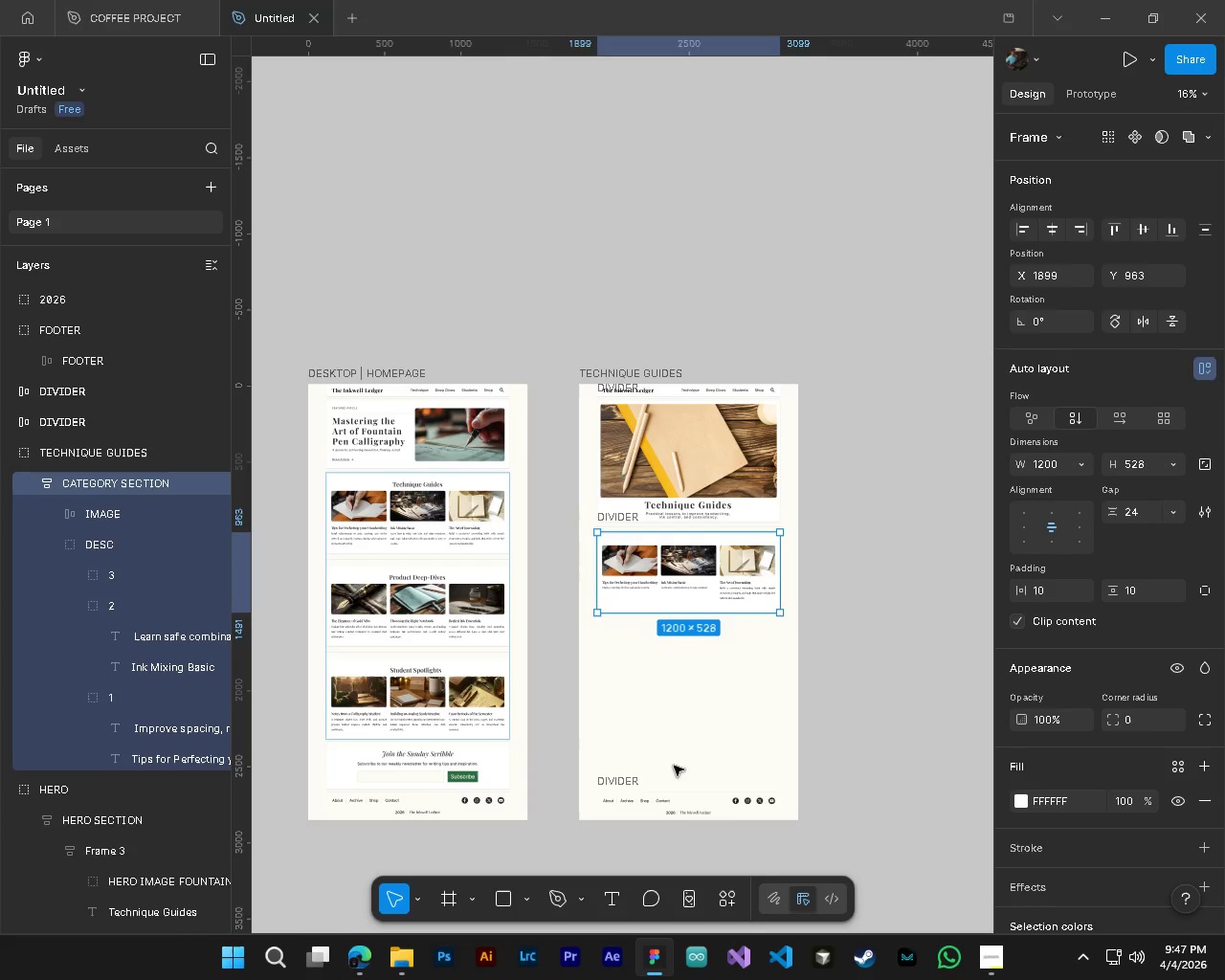 
key(Control+S)
 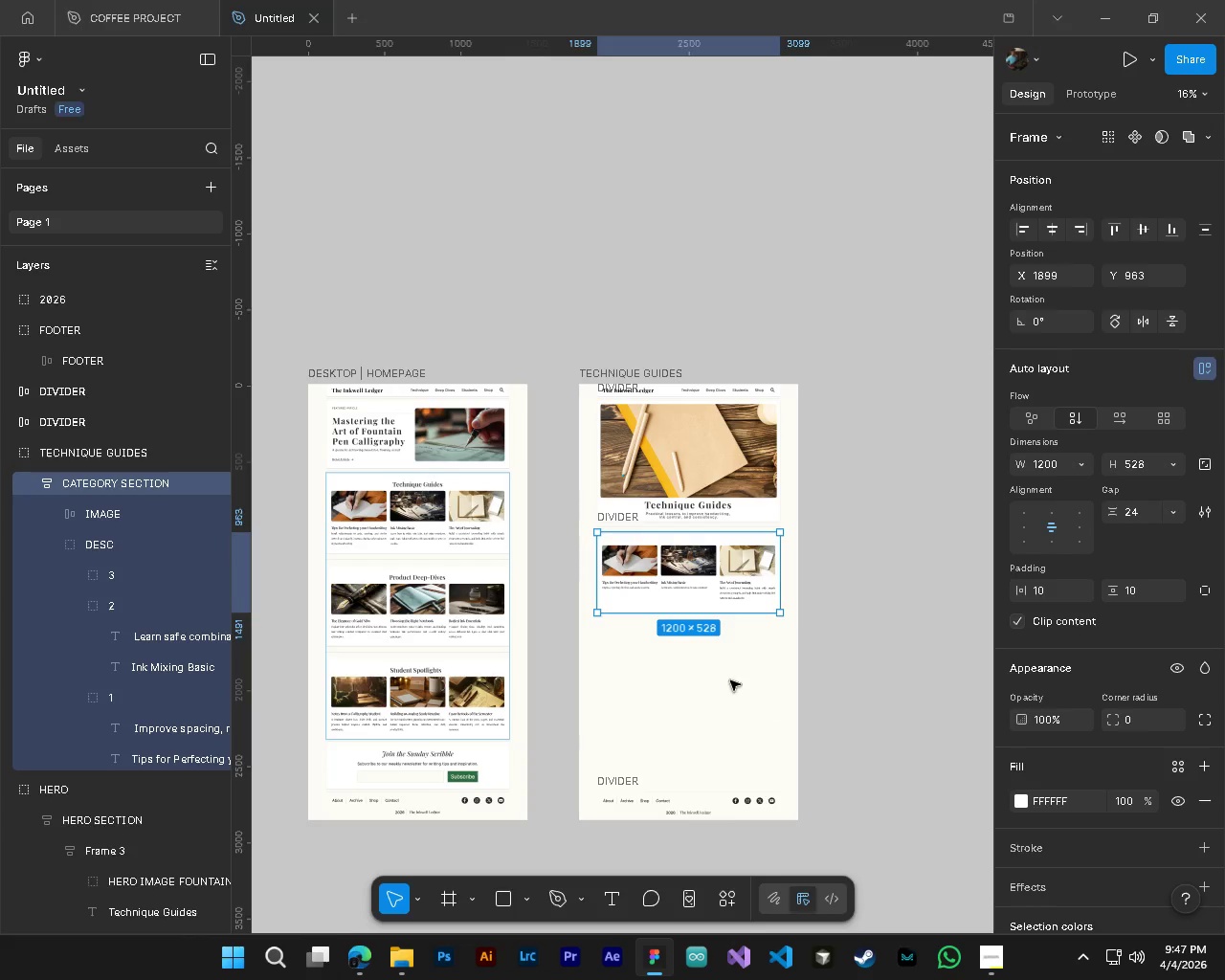 
scroll: coordinate [674, 766], scroll_direction: none, amount: 0.0
 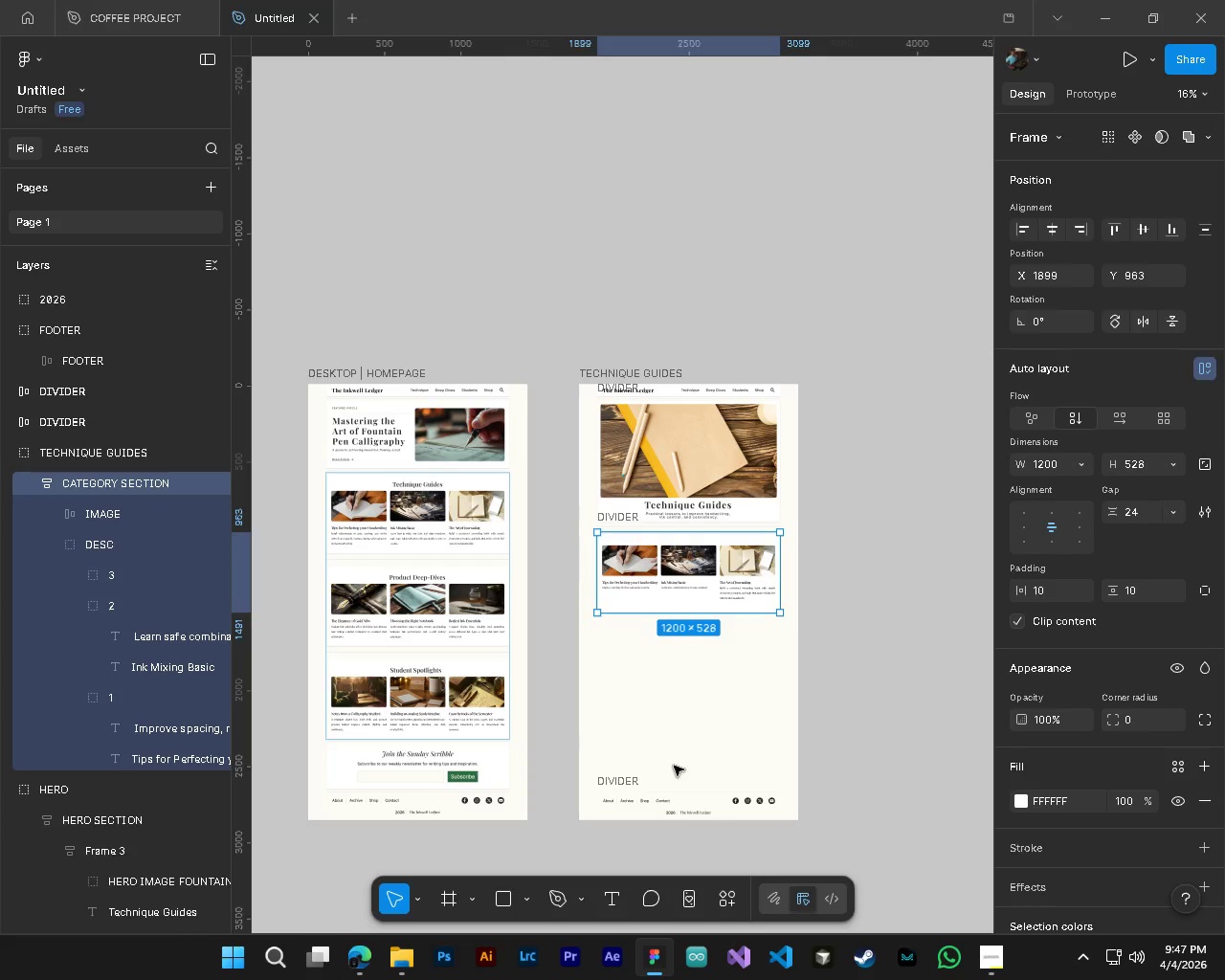 
wait(10.21)
 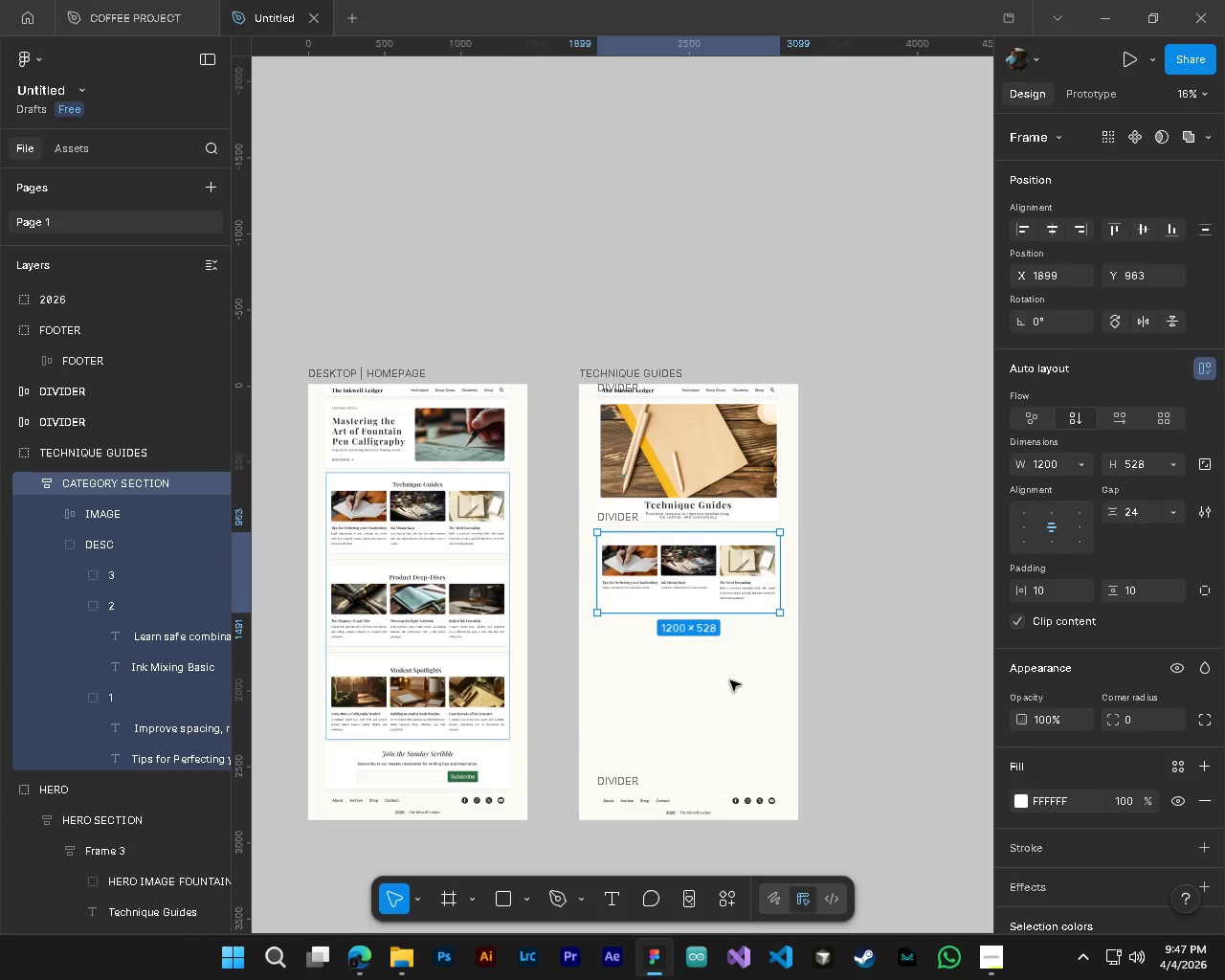 
scroll: coordinate [72, 804], scroll_direction: down, amount: 4.0
 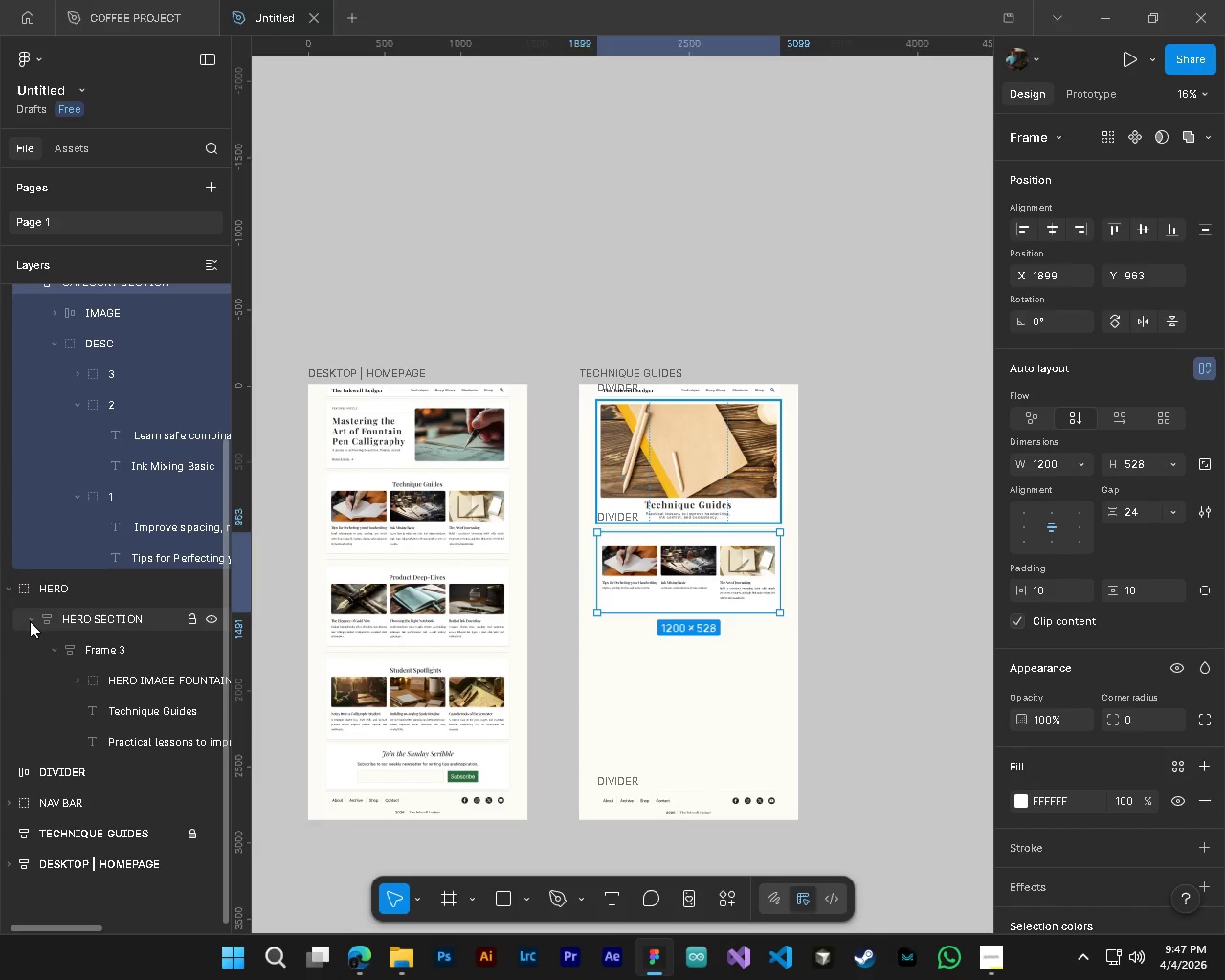 
left_click([30, 625])
 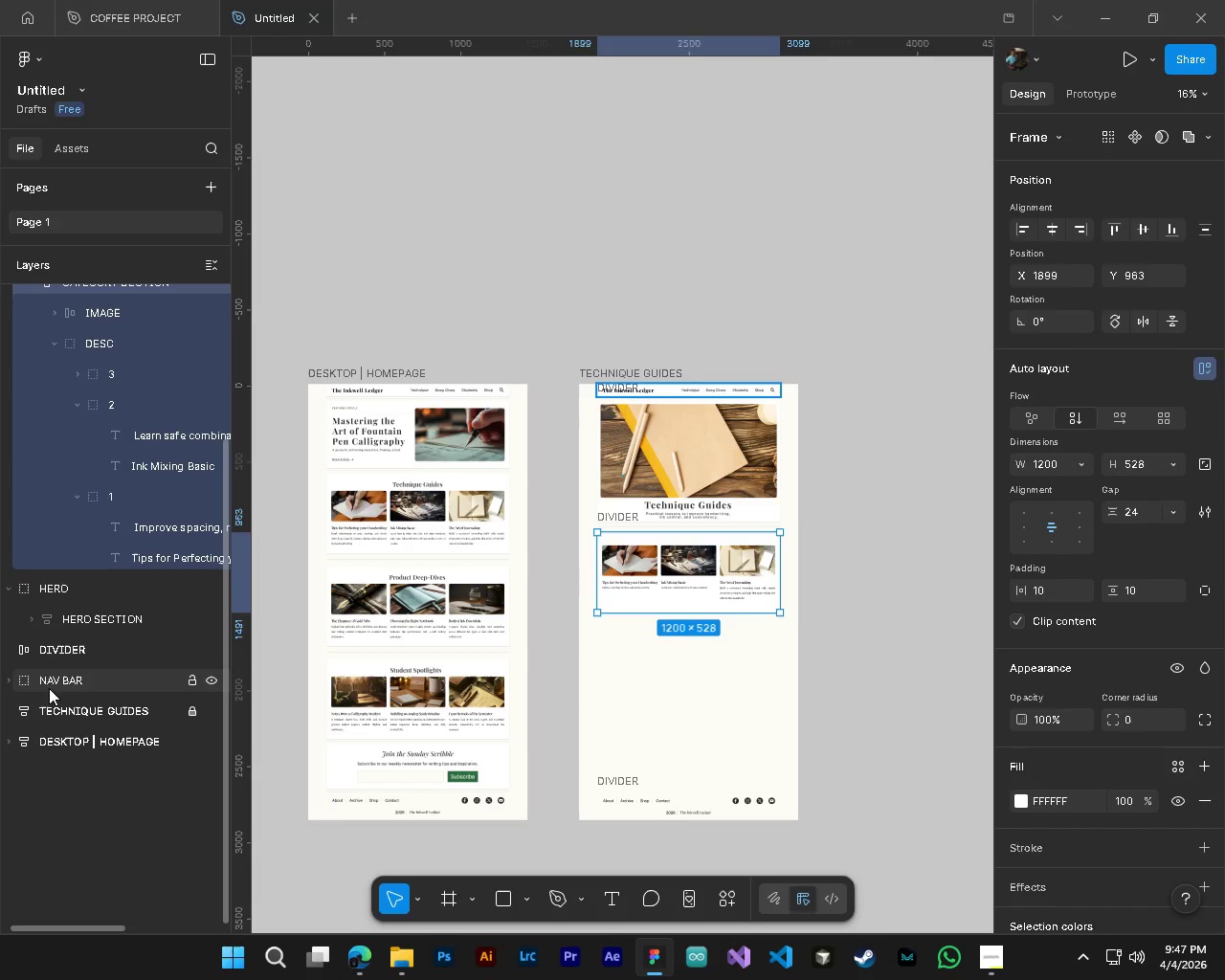 
hold_key(key=ControlLeft, duration=0.77)
 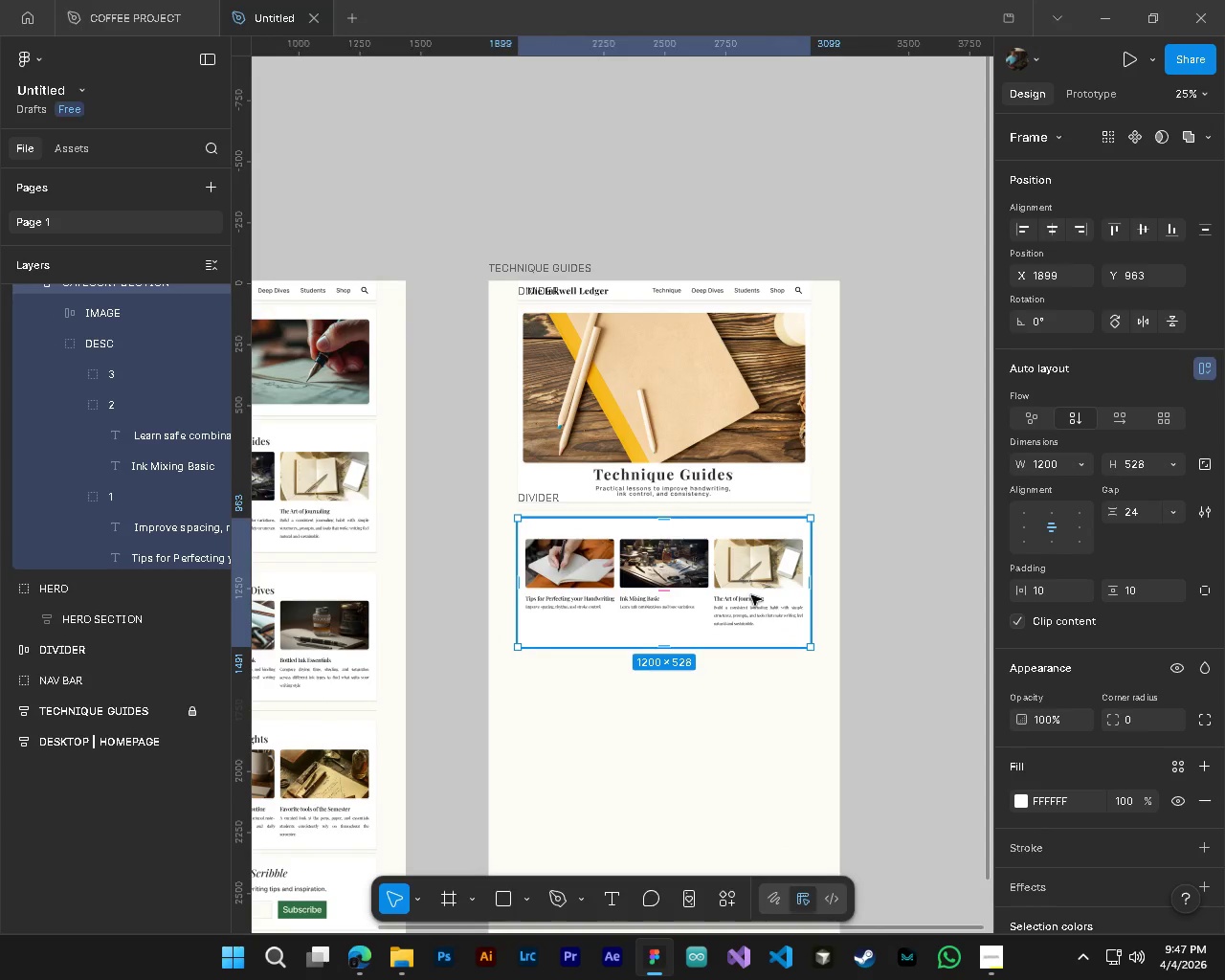 
key(Alt+Control+AltLeft)
 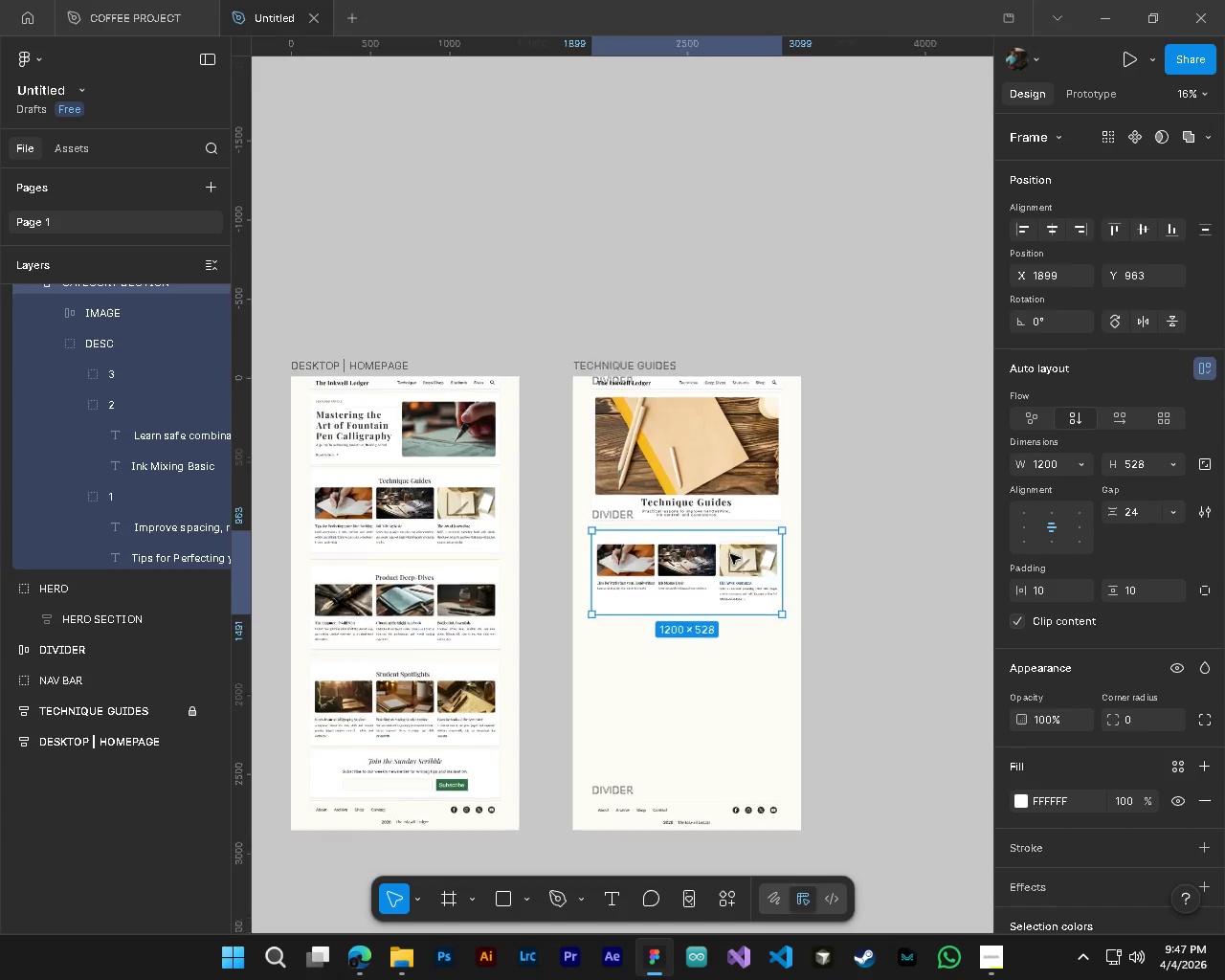 
key(Alt+Control+AltLeft)
 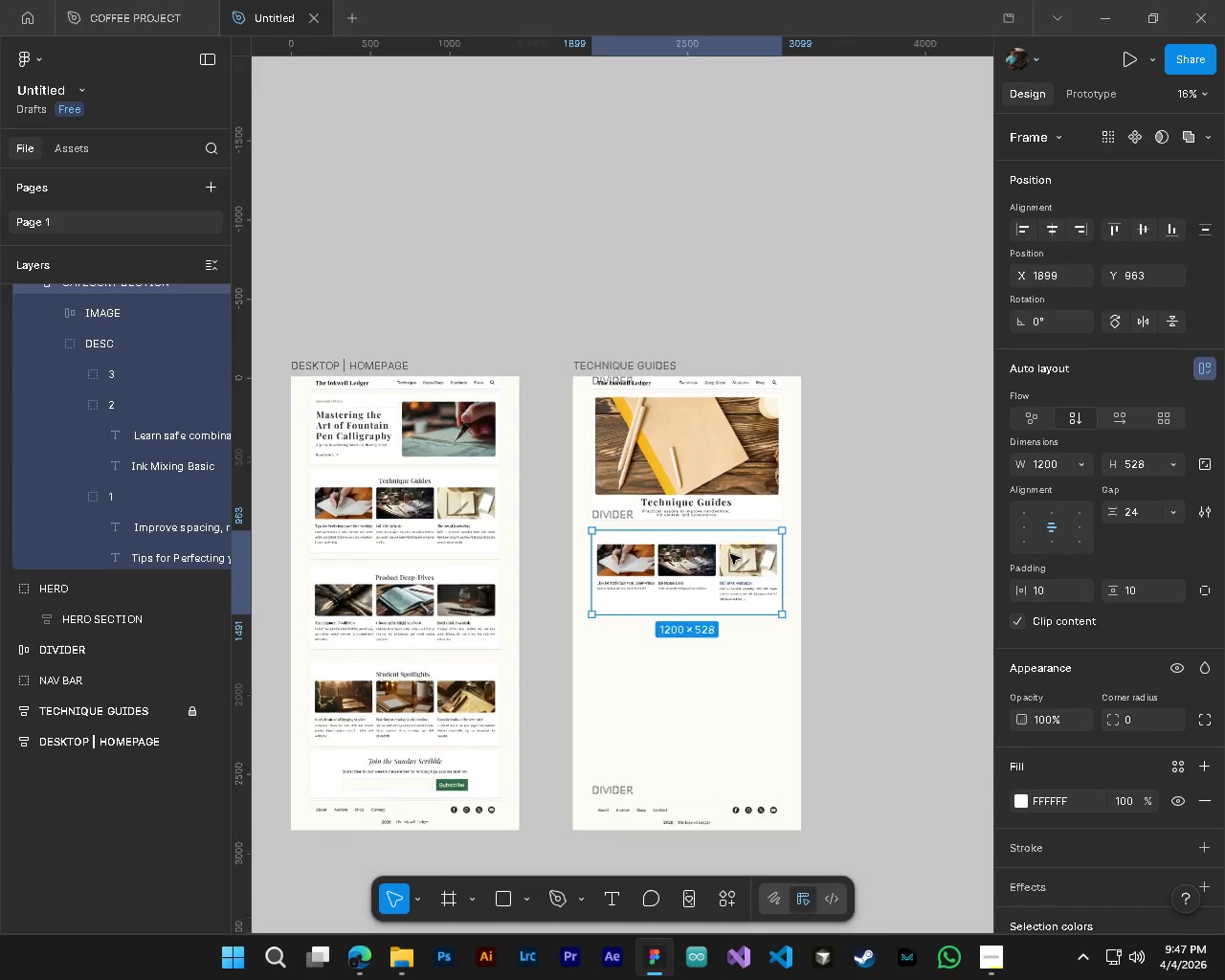 
key(Alt+Control+AltLeft)
 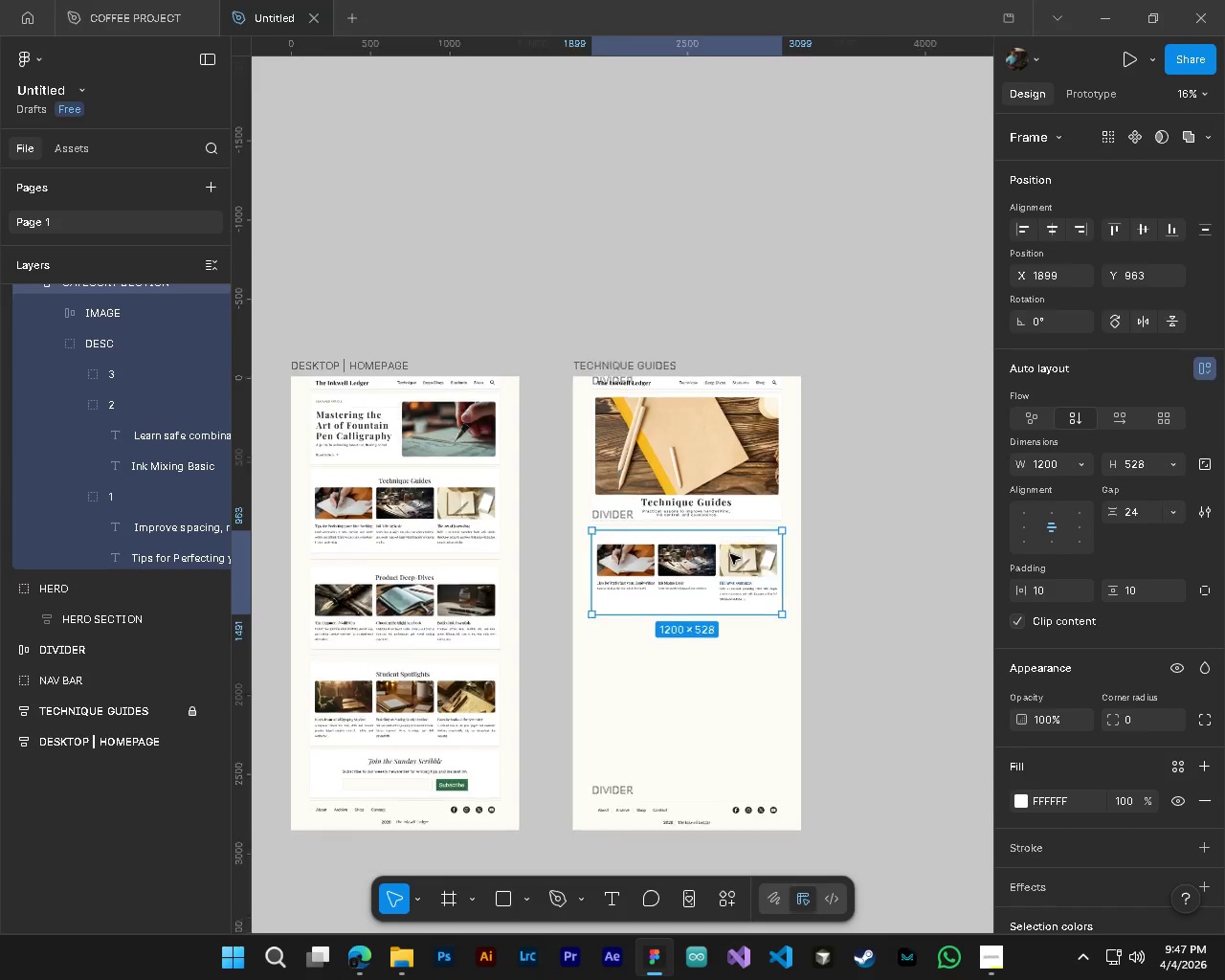 
key(Alt+Control+AltLeft)
 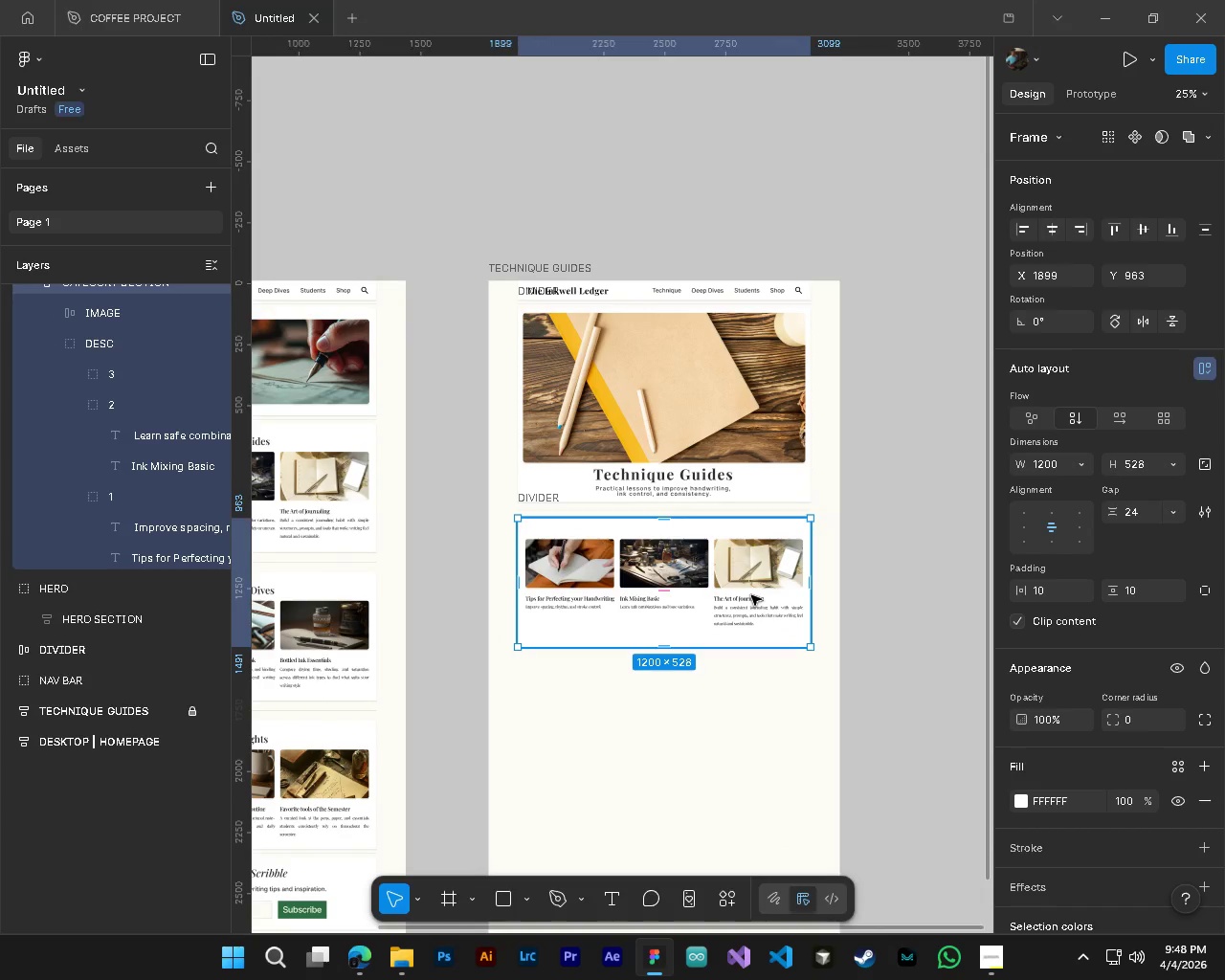 
scroll: coordinate [730, 554], scroll_direction: up, amount: 4.0
 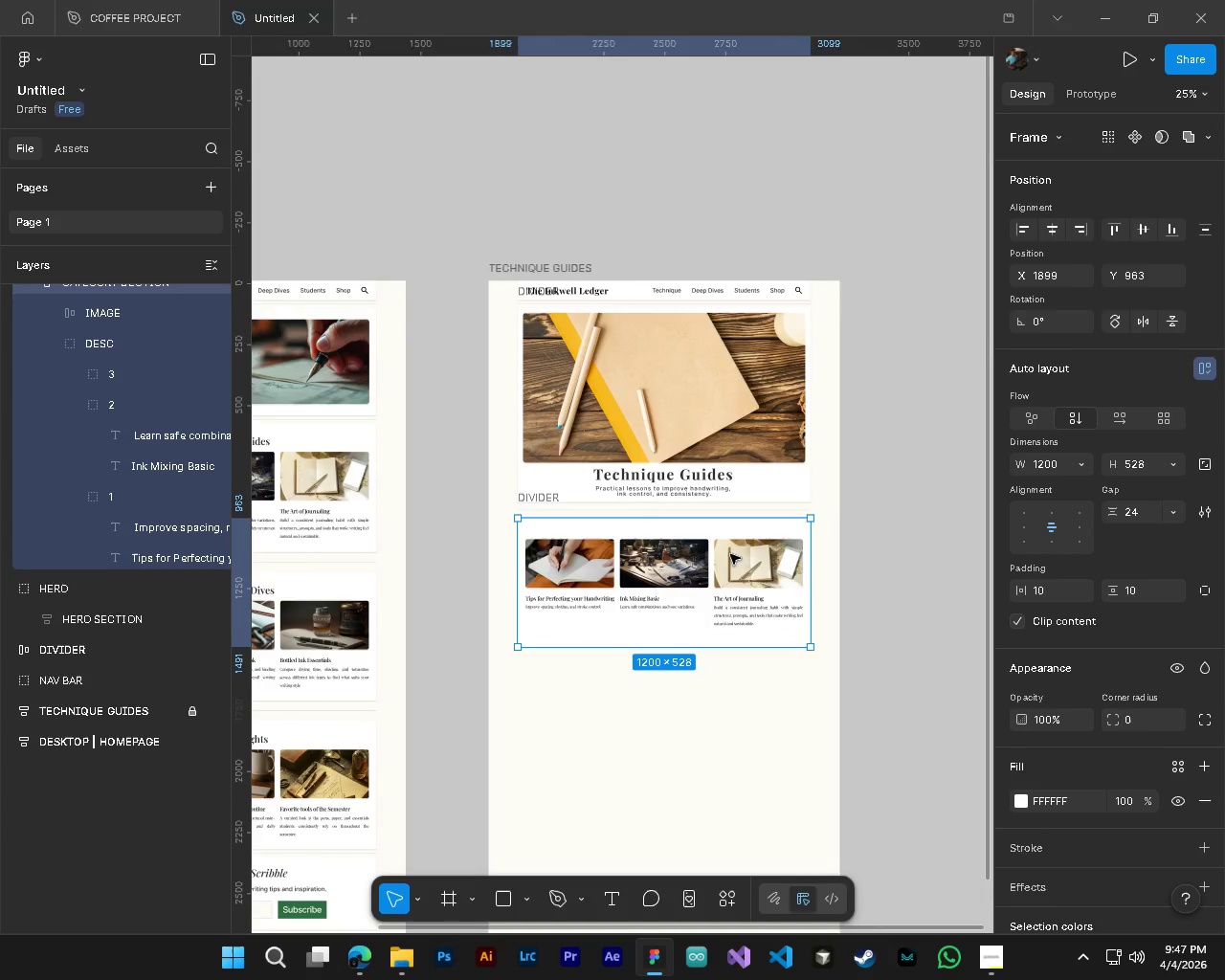 
key(Shift+ShiftLeft)
 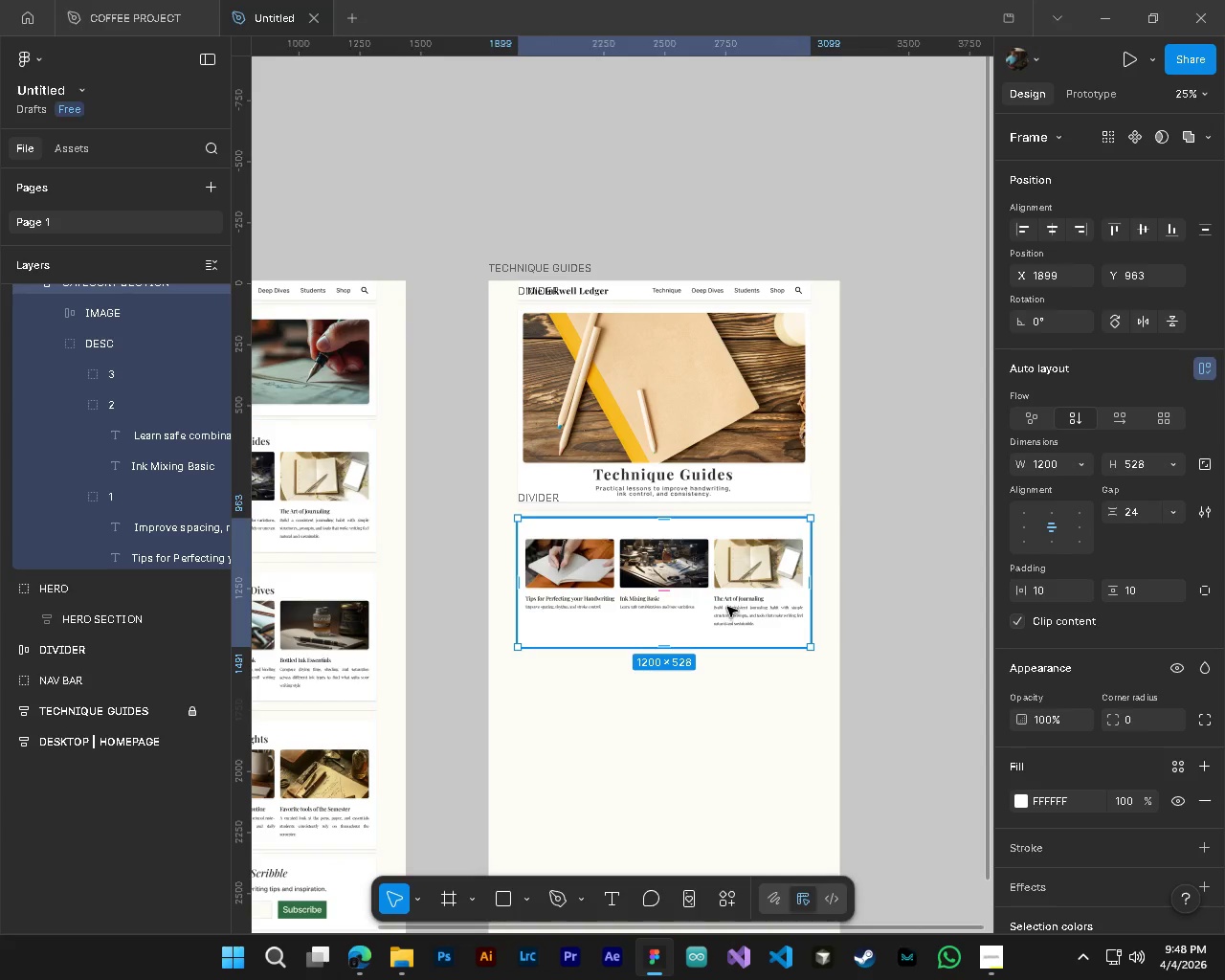 
hold_key(key=ControlLeft, duration=0.78)
 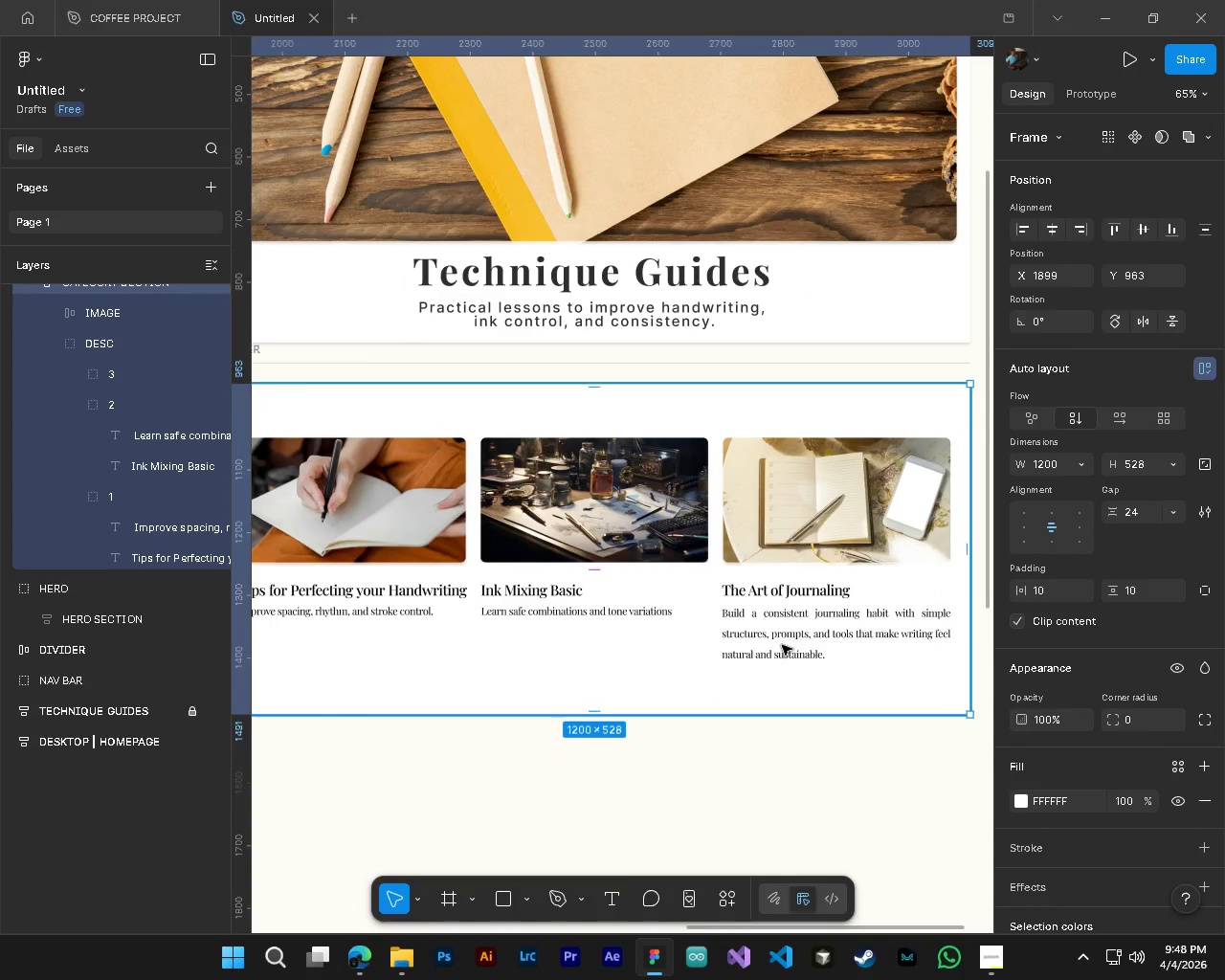 
key(Alt+Control+AltLeft)
 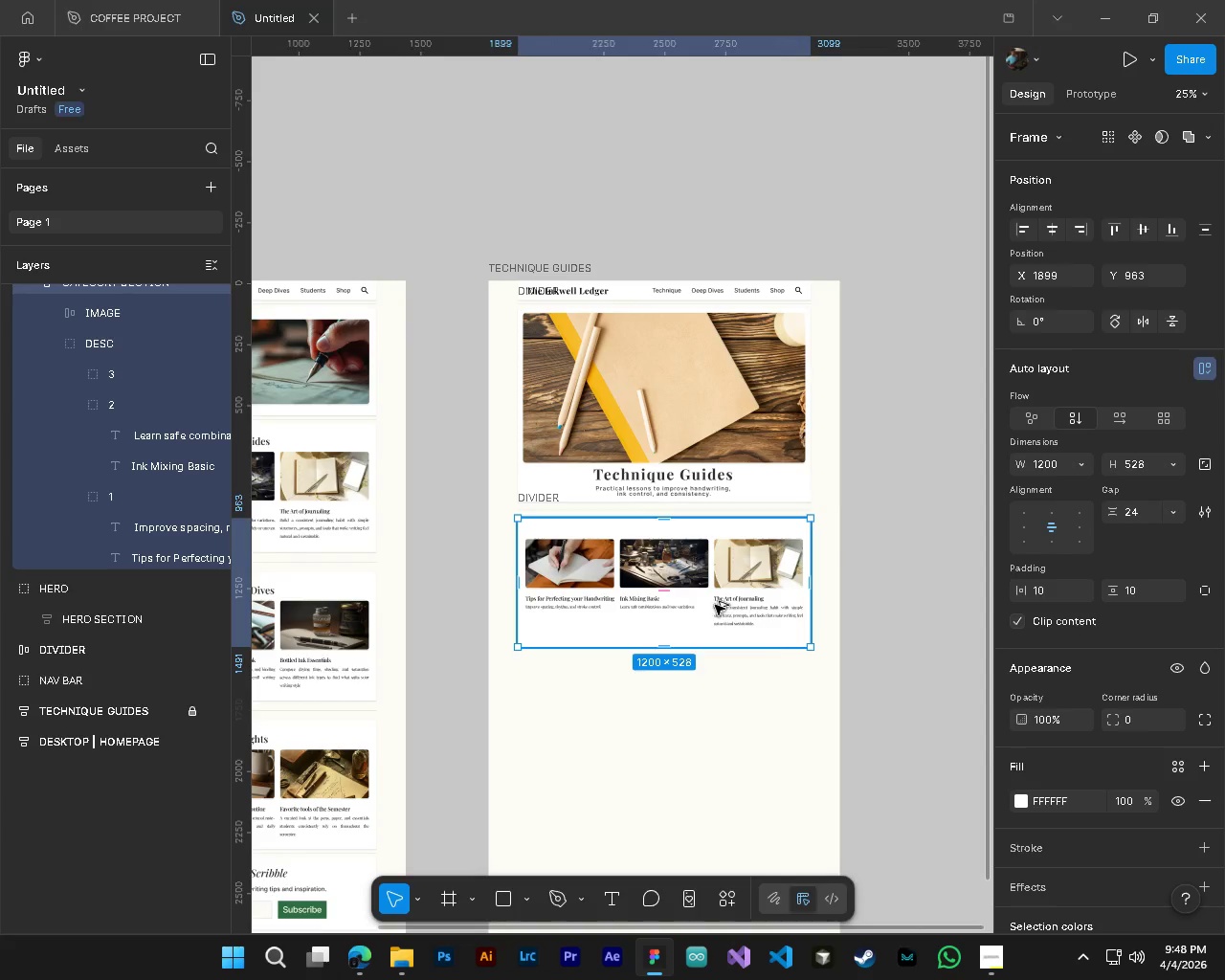 
key(Alt+Control+AltLeft)
 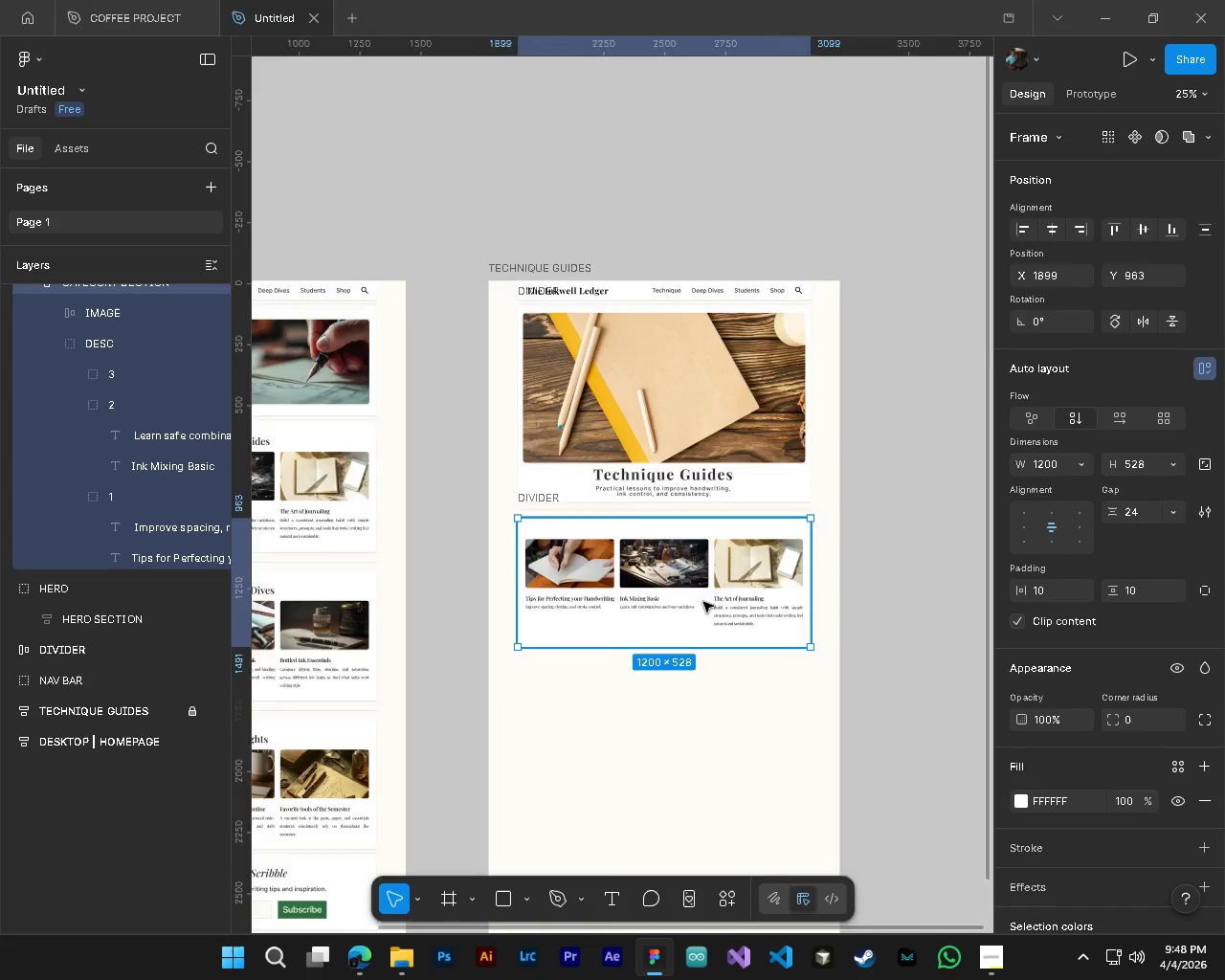 
hold_key(key=AltLeft, duration=0.5)
scroll: coordinate [723, 614], scroll_direction: up, amount: 8.0
 